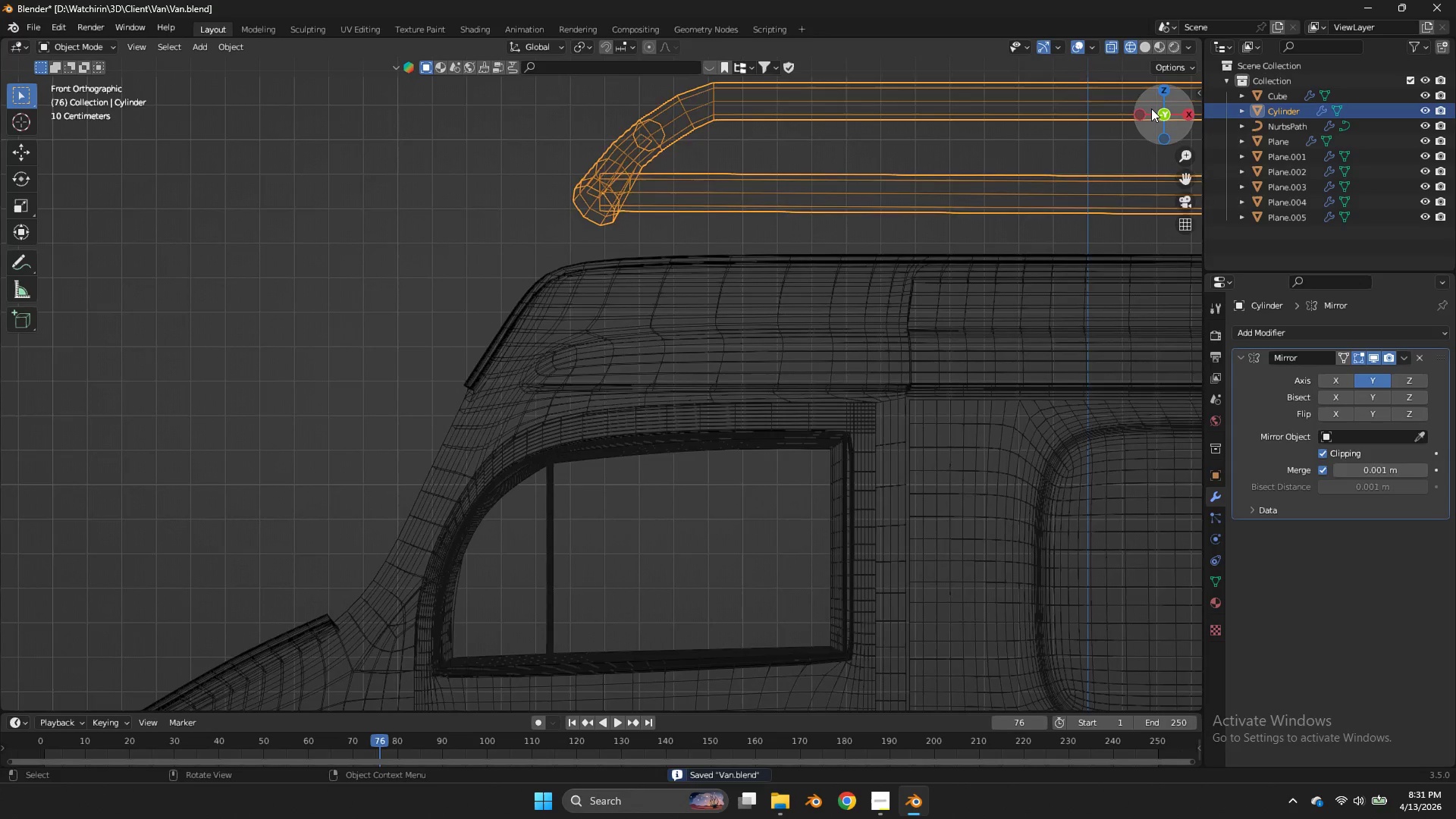 
left_click_drag(start_coordinate=[1151, 108], to_coordinate=[123, 167])
 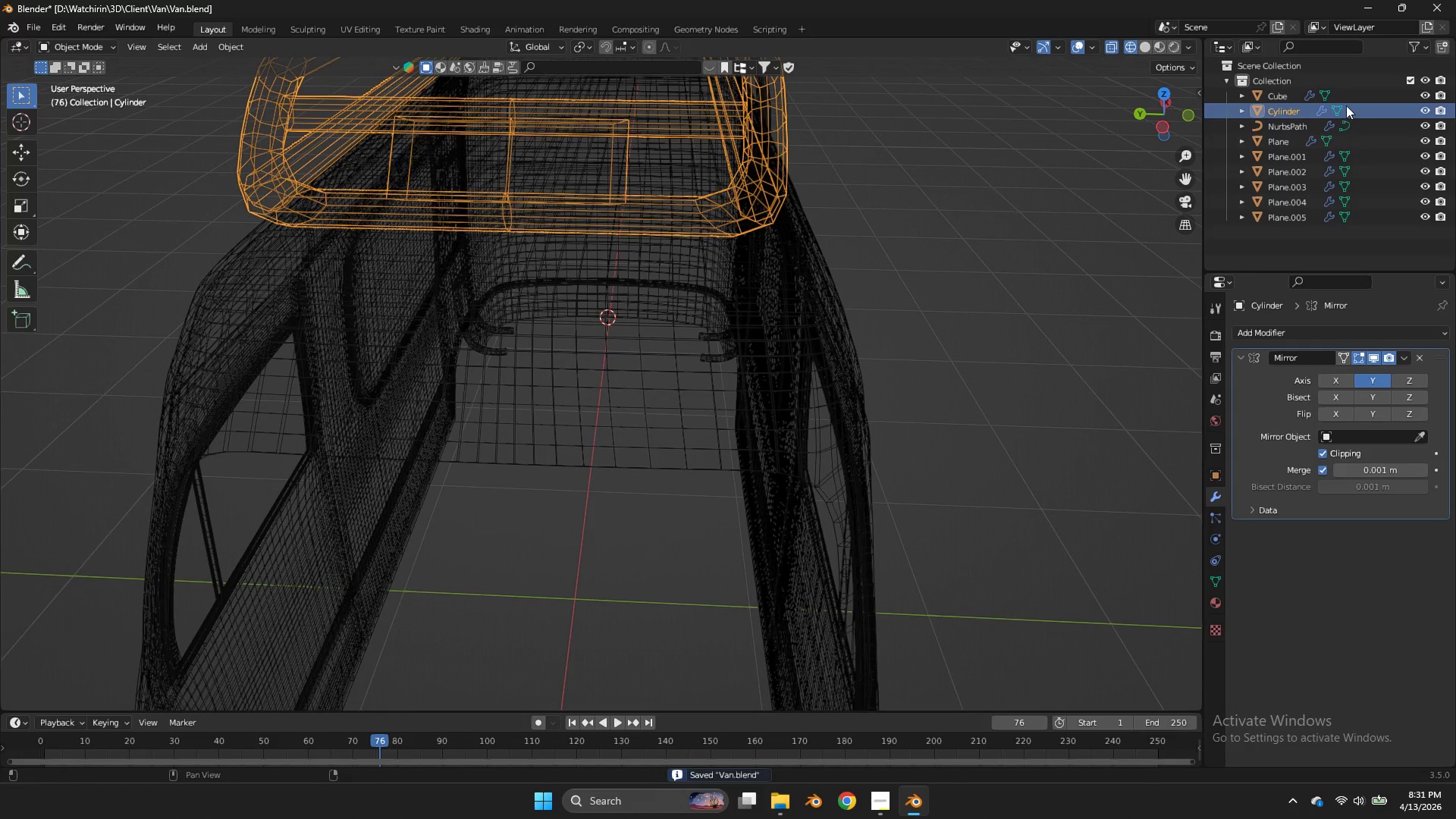 
middle_click([1159, 109])
 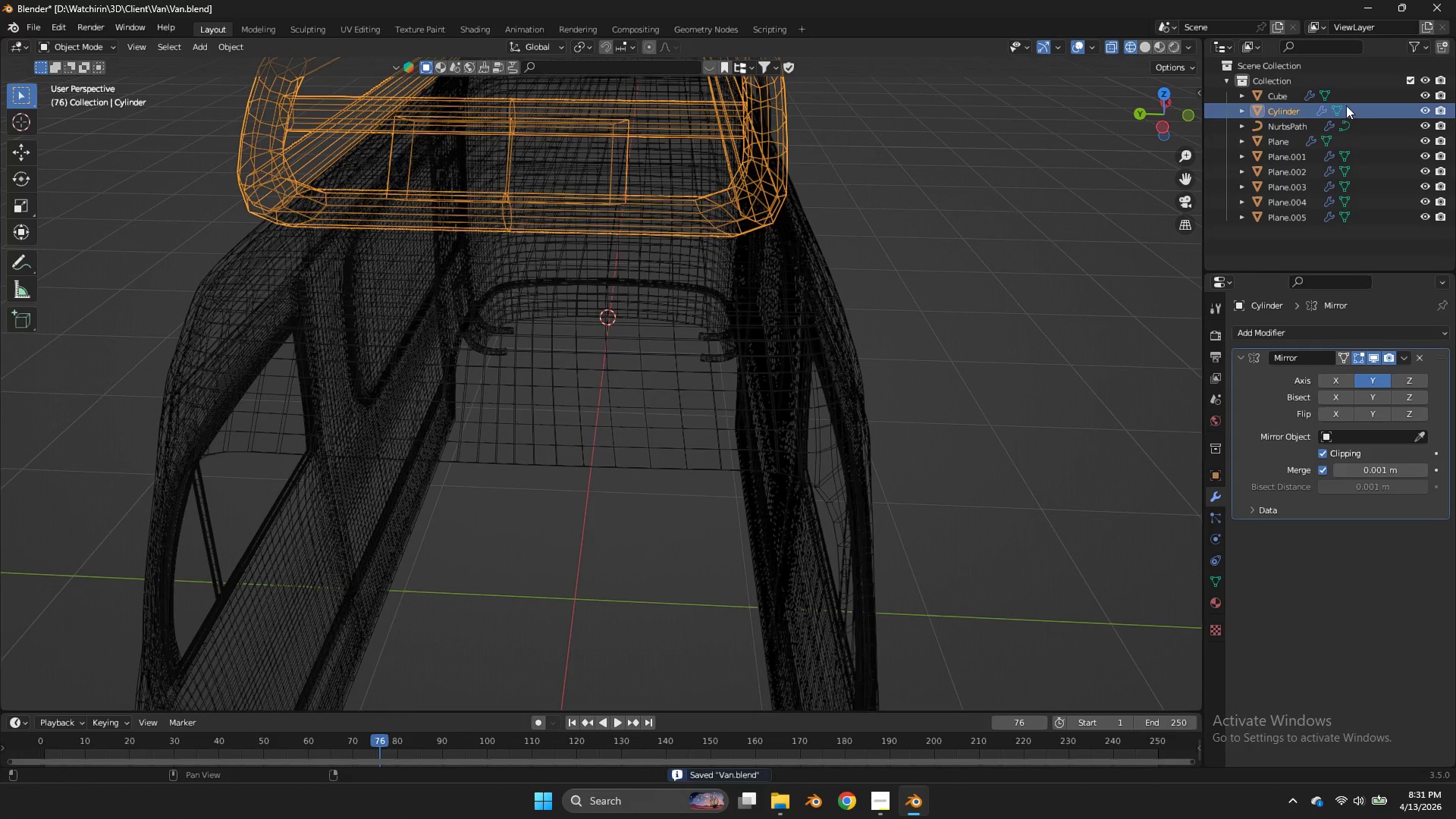 
left_click([1159, 109])
 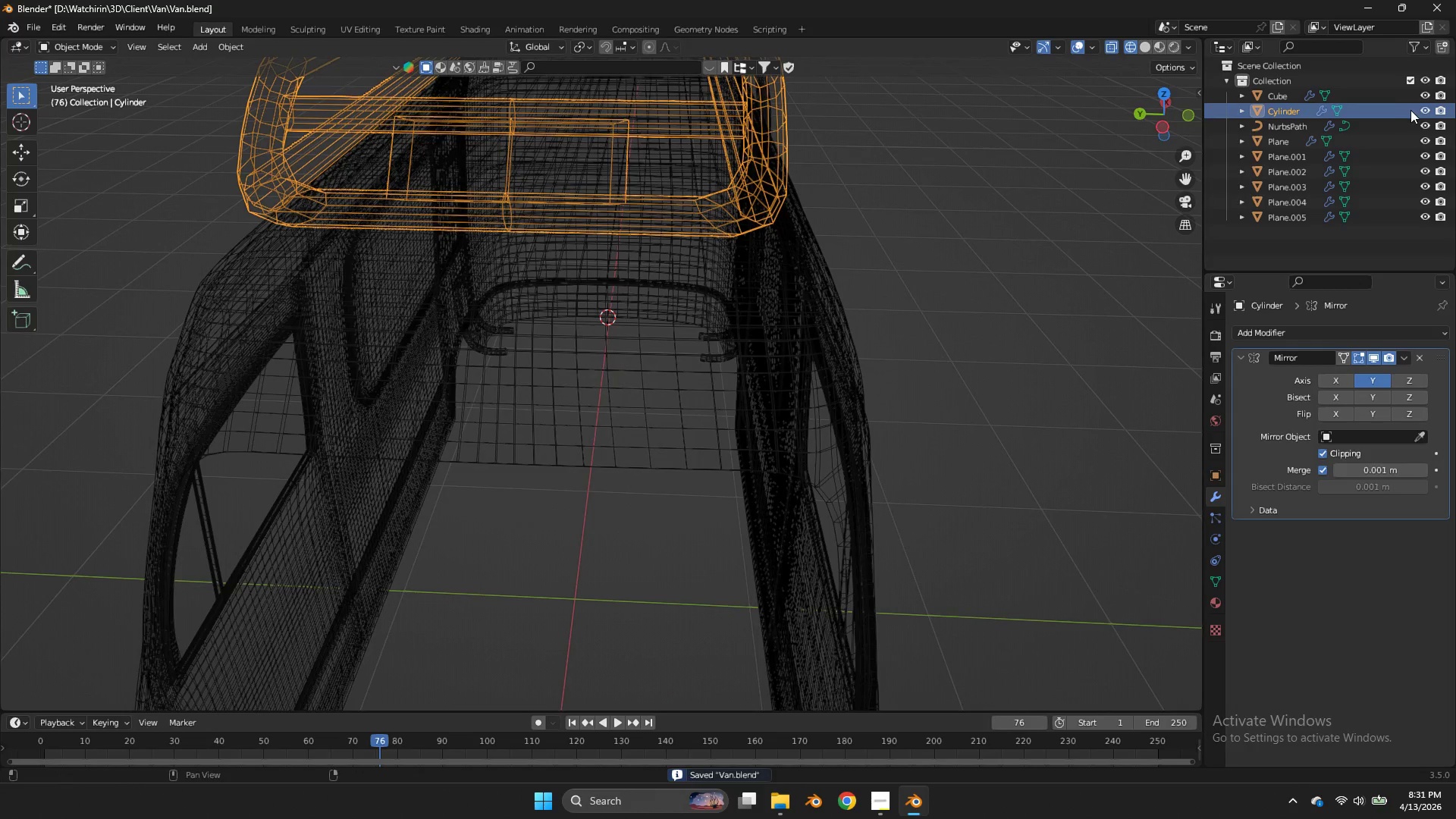 
type(zz)
key(Tab)
 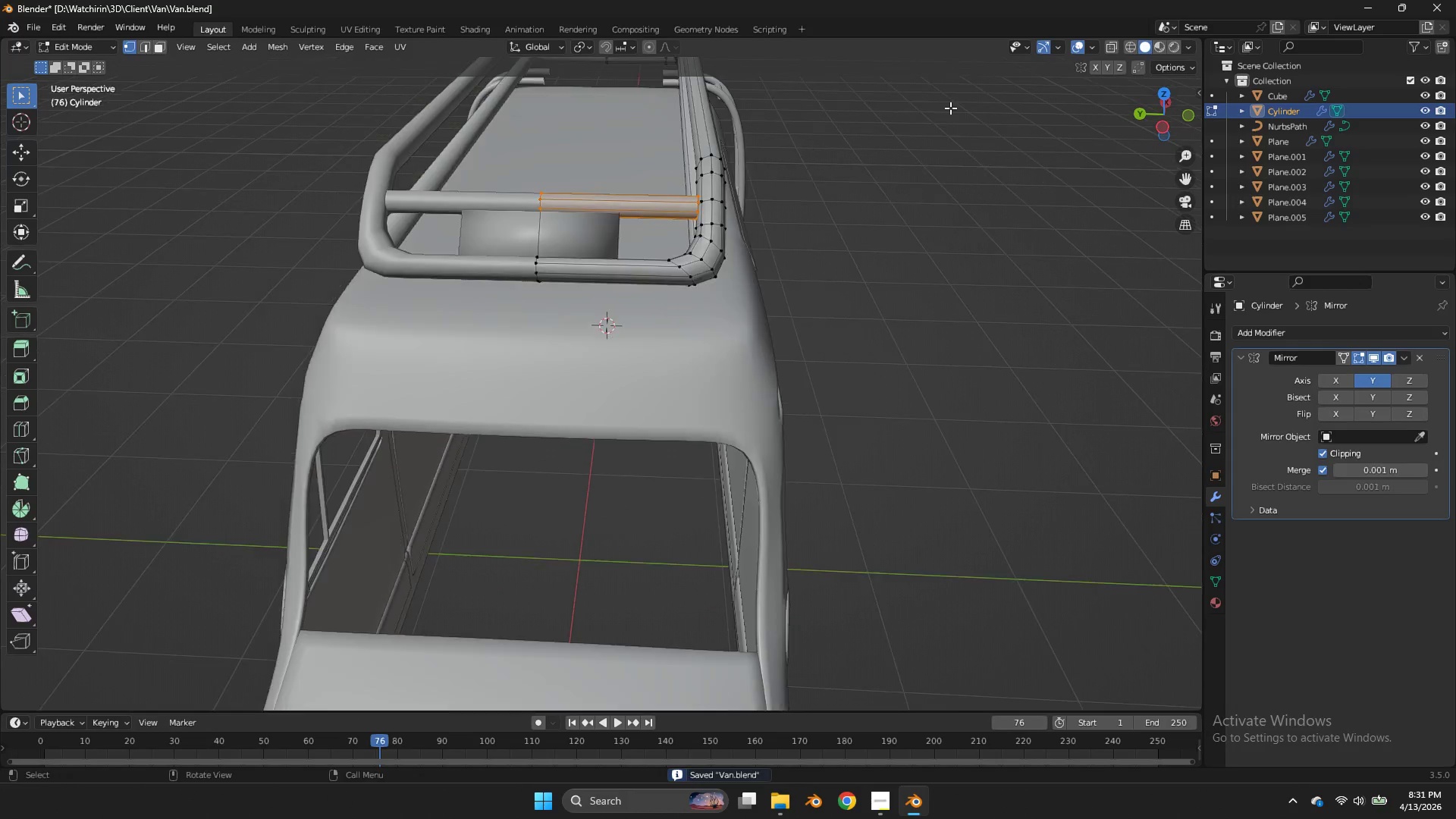 
key(Control+ControlLeft)
 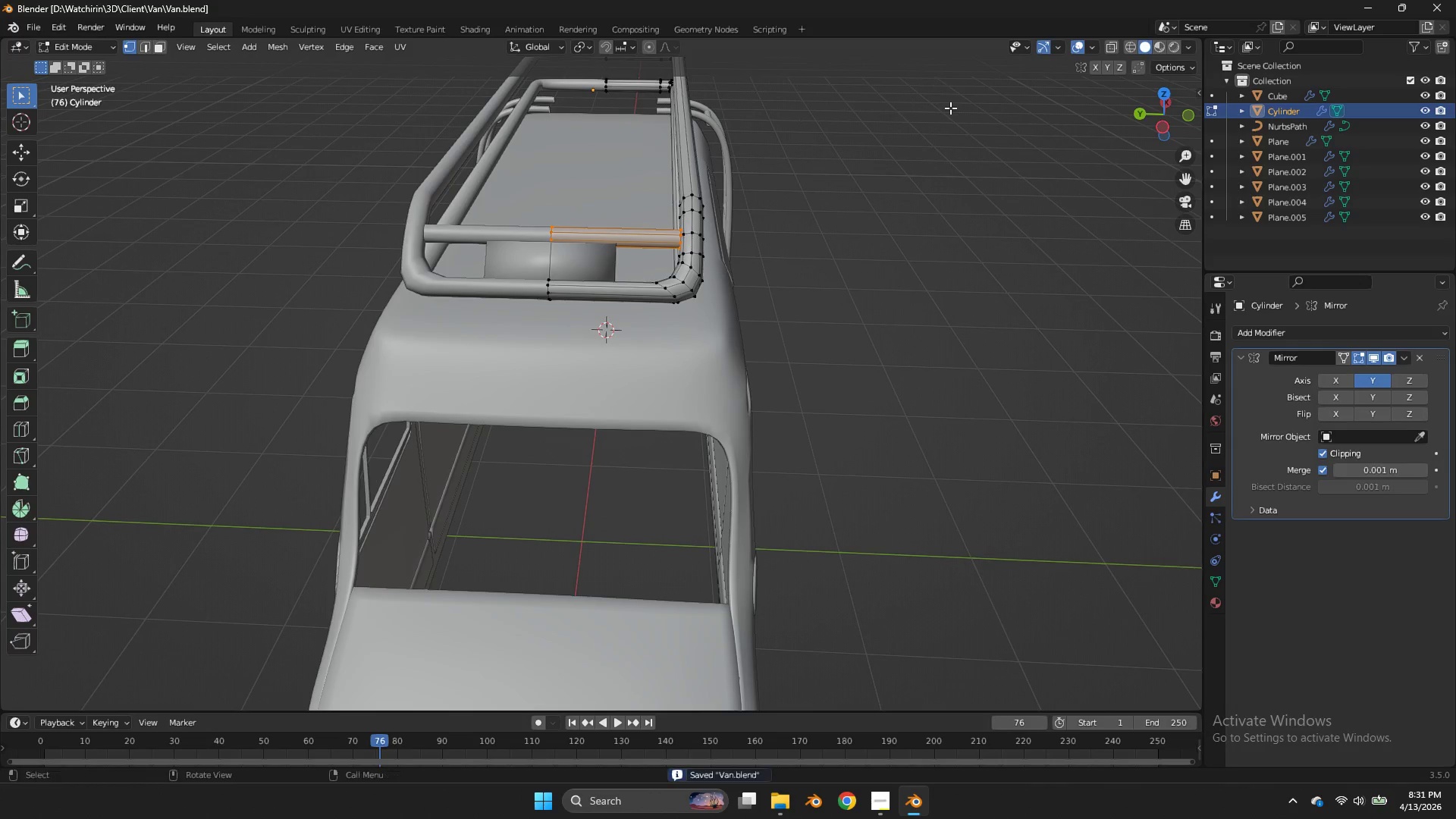 
key(Control+S)
 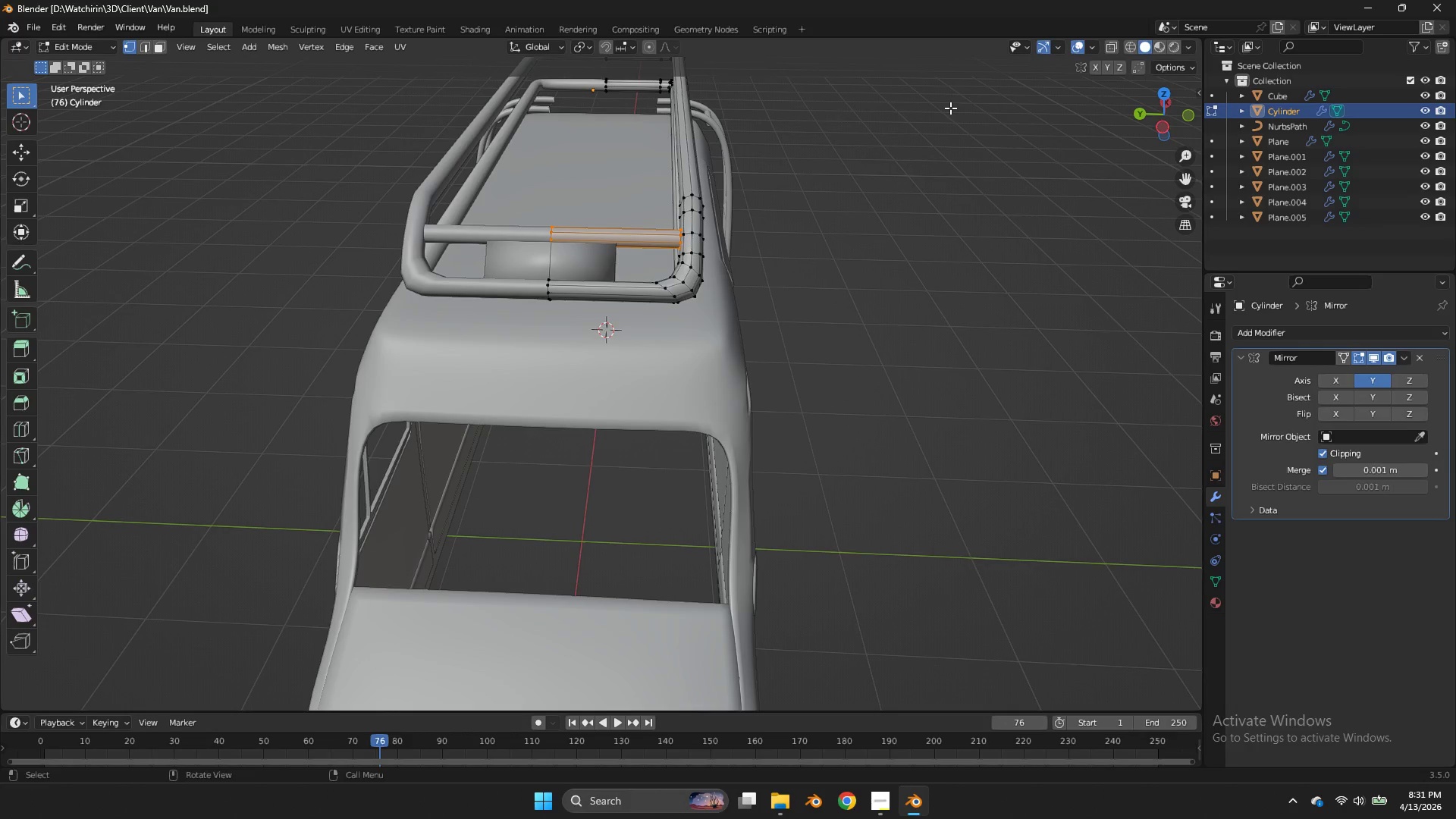 
scroll: coordinate [950, 108], scroll_direction: down, amount: 3.0
 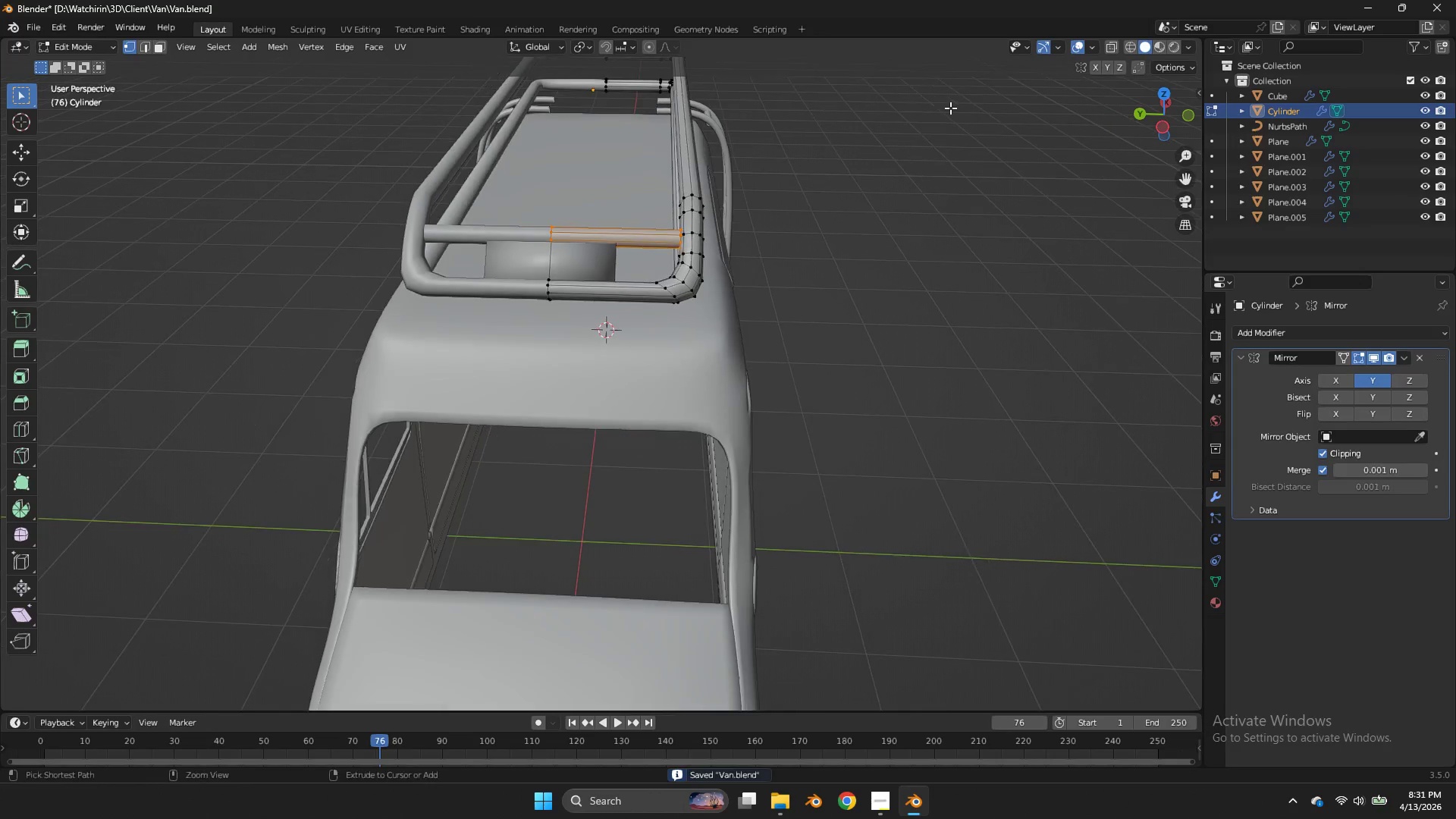 
wait(22.3)
 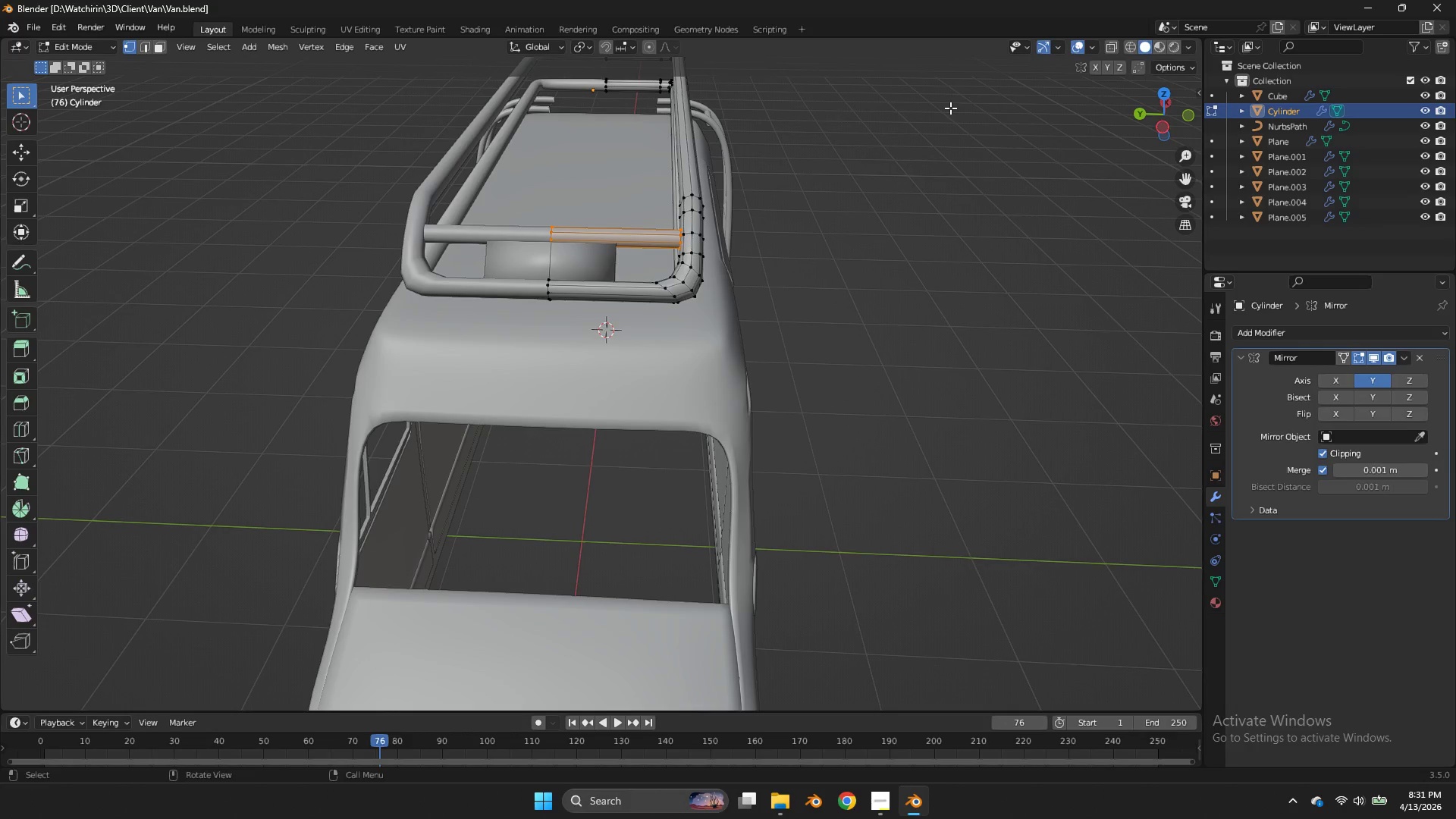 
key(Tab)
 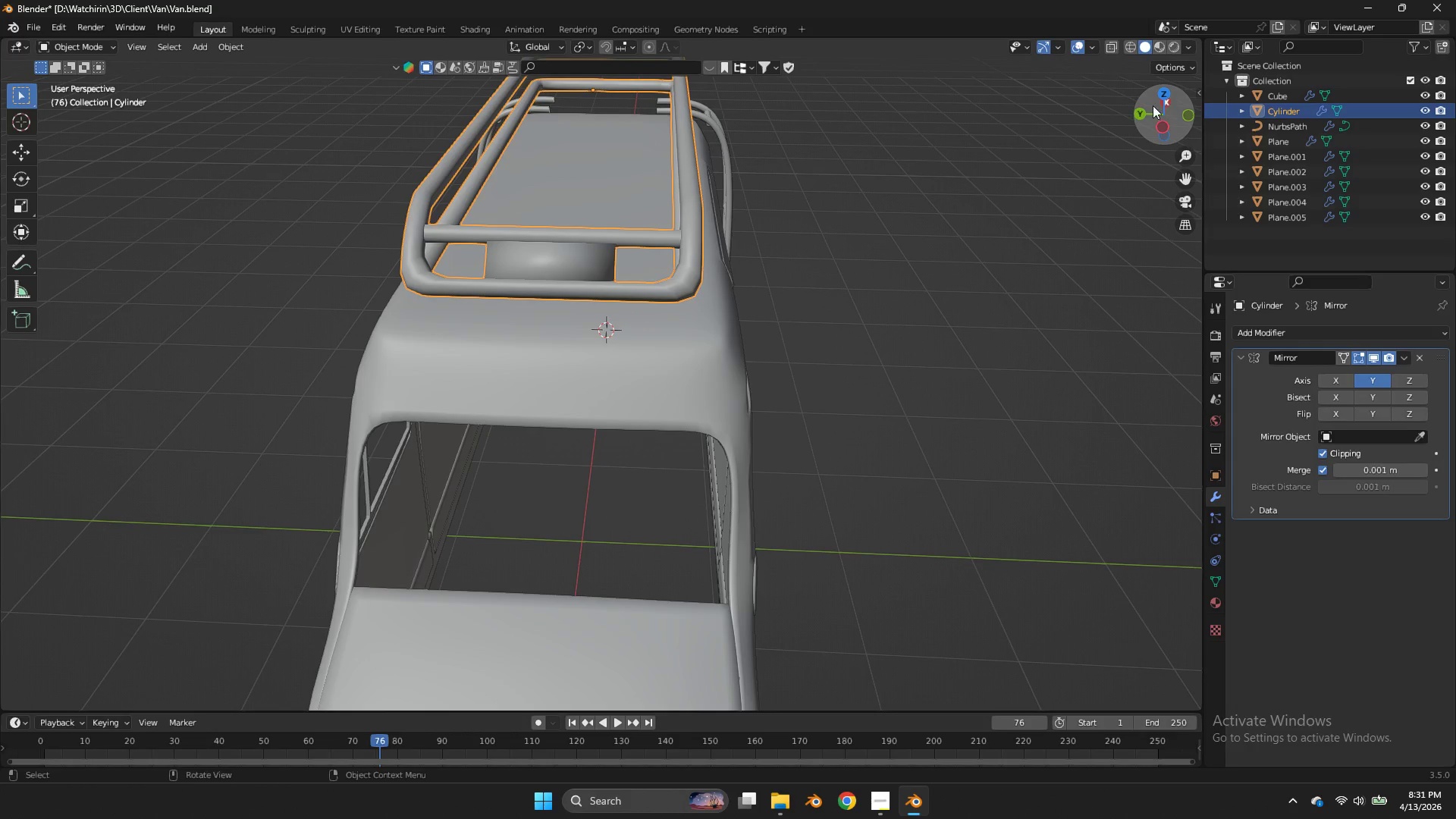 
left_click_drag(start_coordinate=[1153, 109], to_coordinate=[987, 93])
 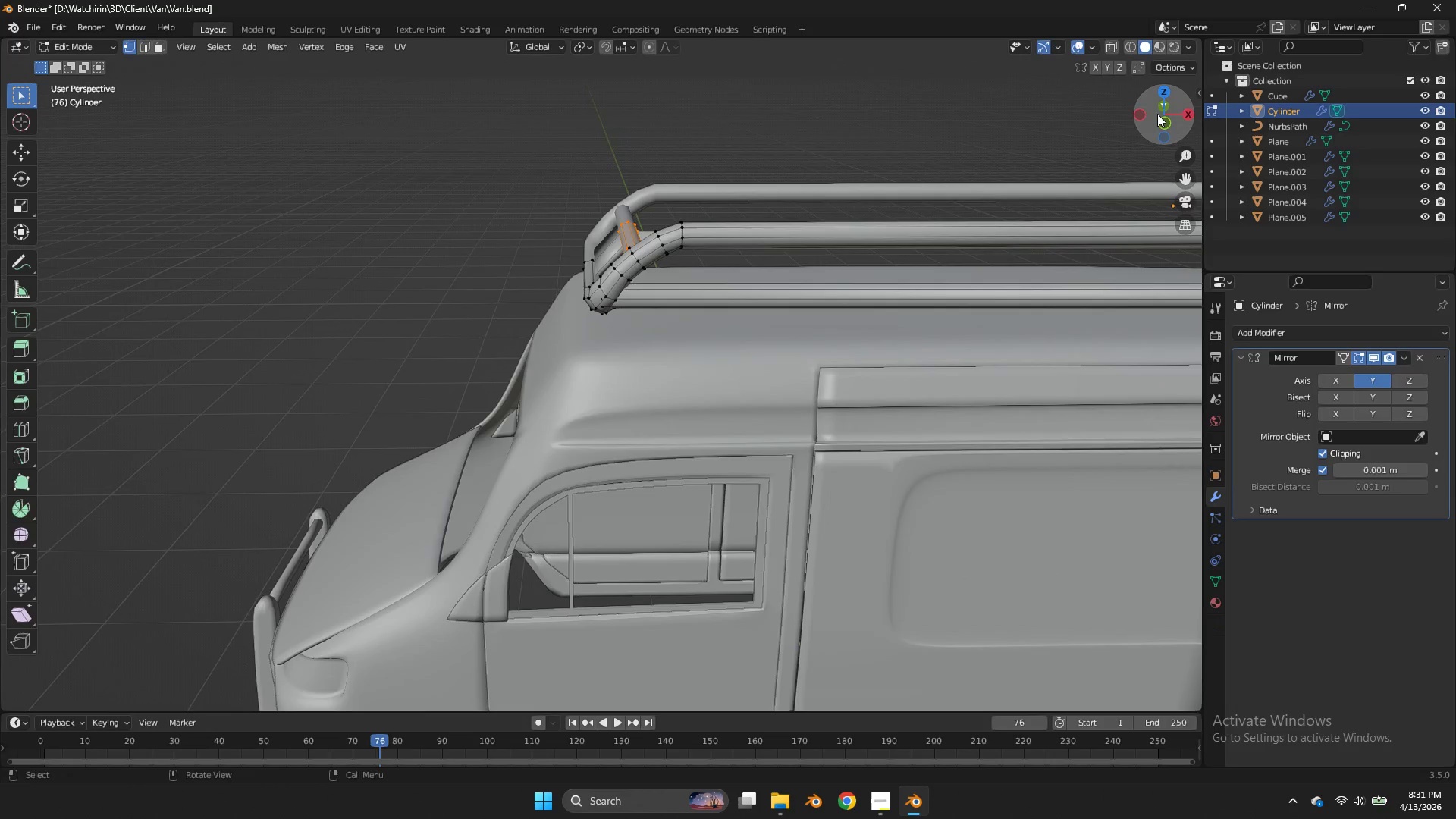 
key(Tab)
 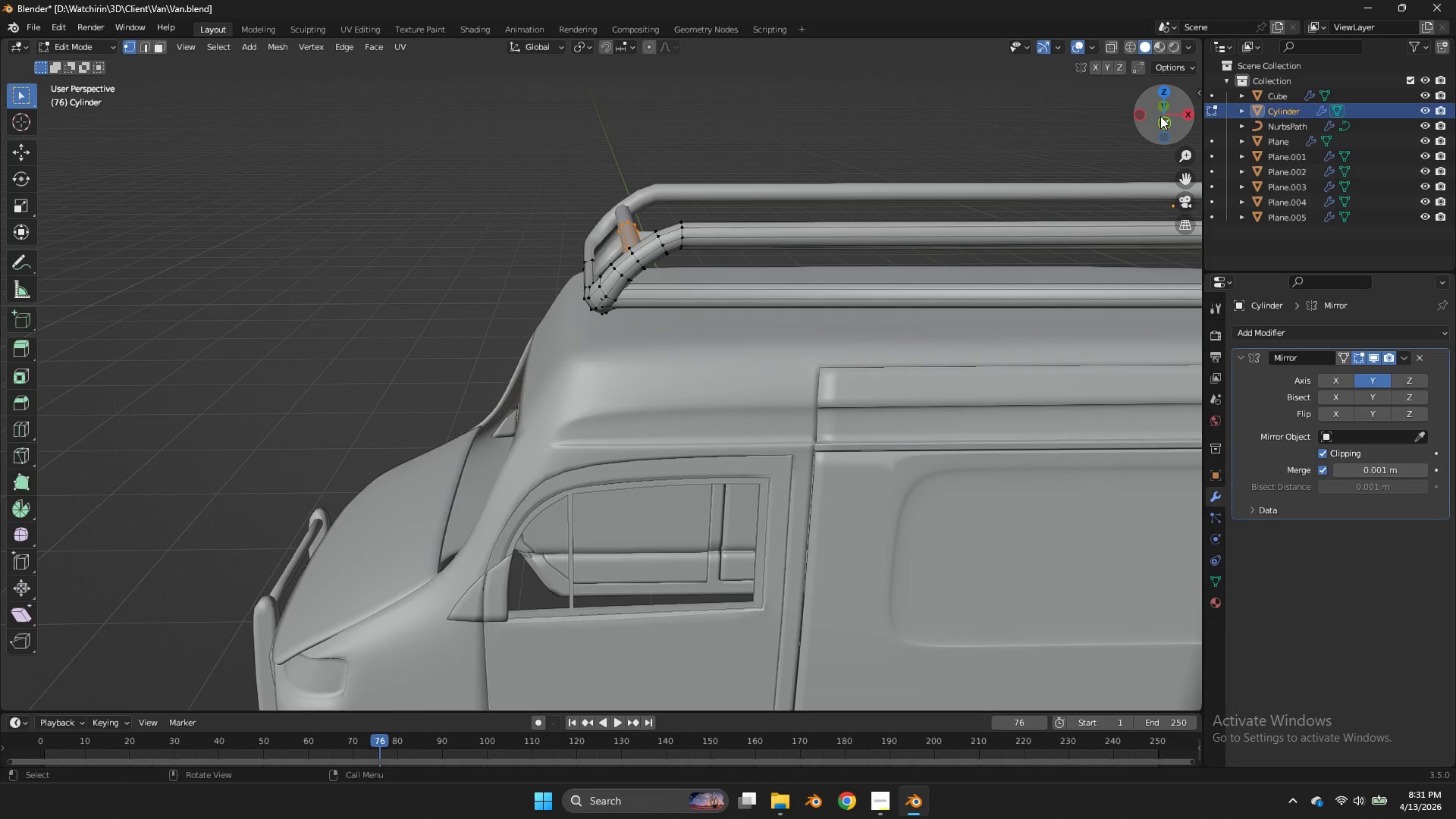 
left_click_drag(start_coordinate=[1160, 116], to_coordinate=[1145, 101])
 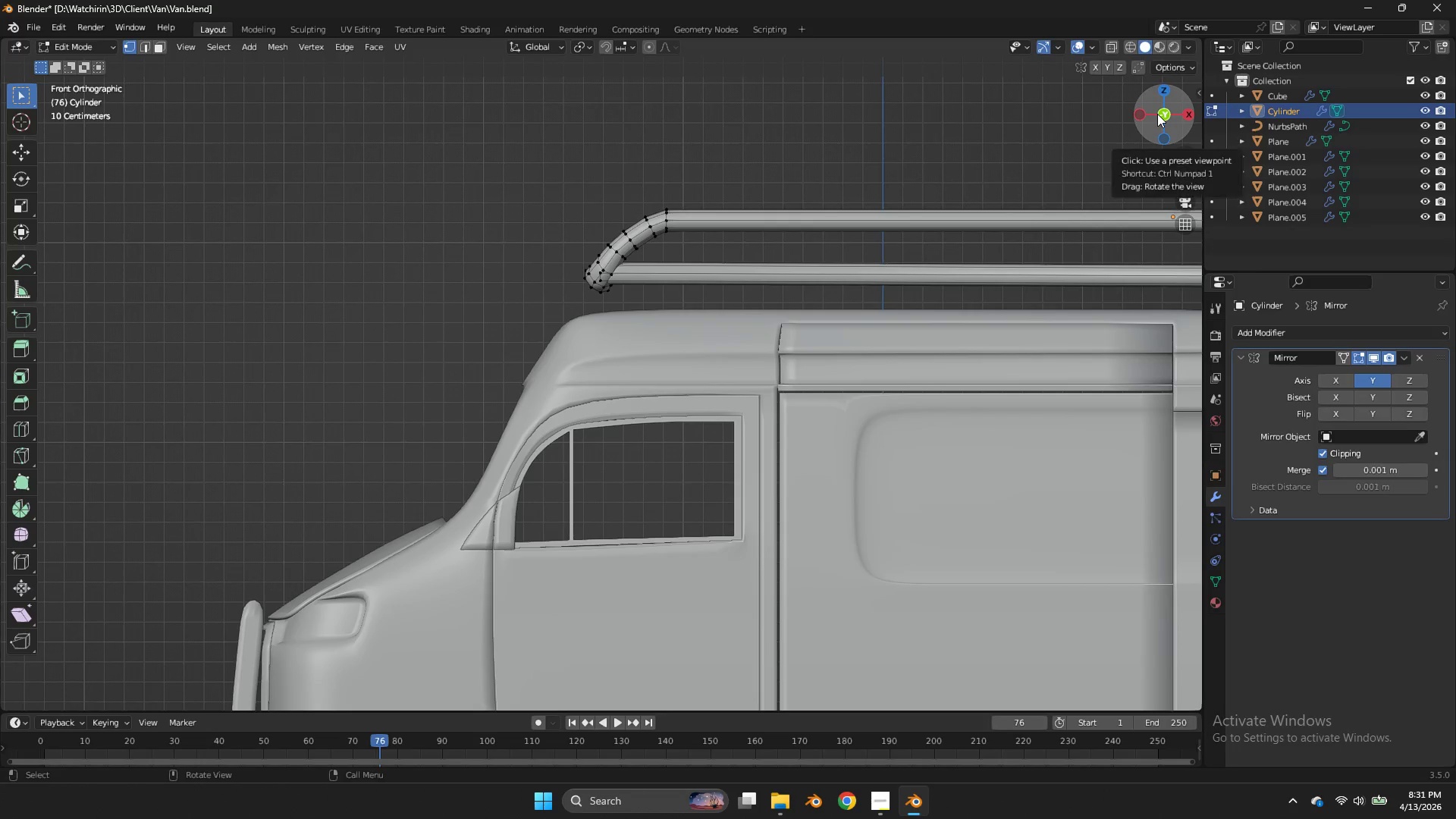 
left_click([1157, 114])
 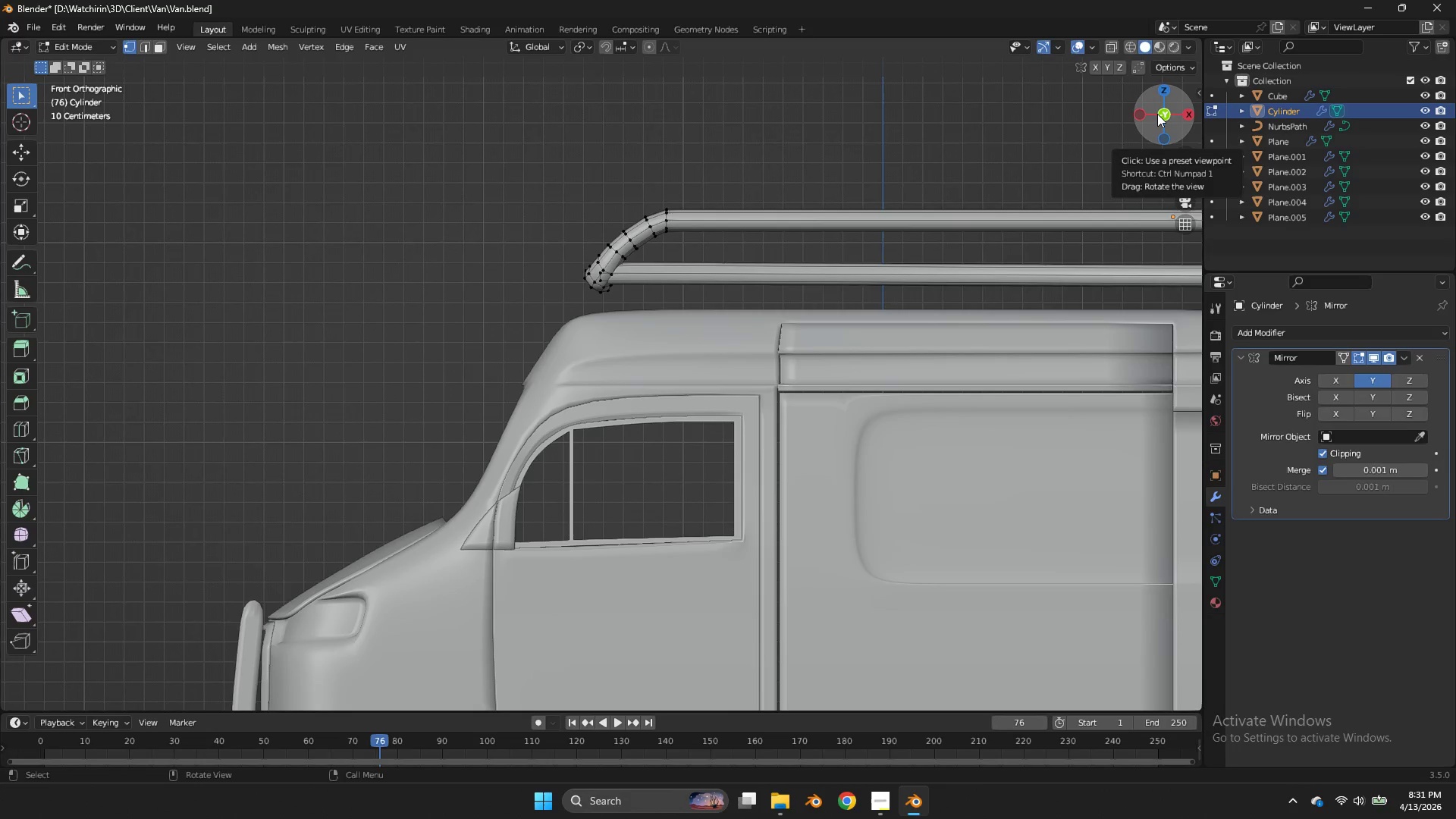 
left_click([1157, 114])
 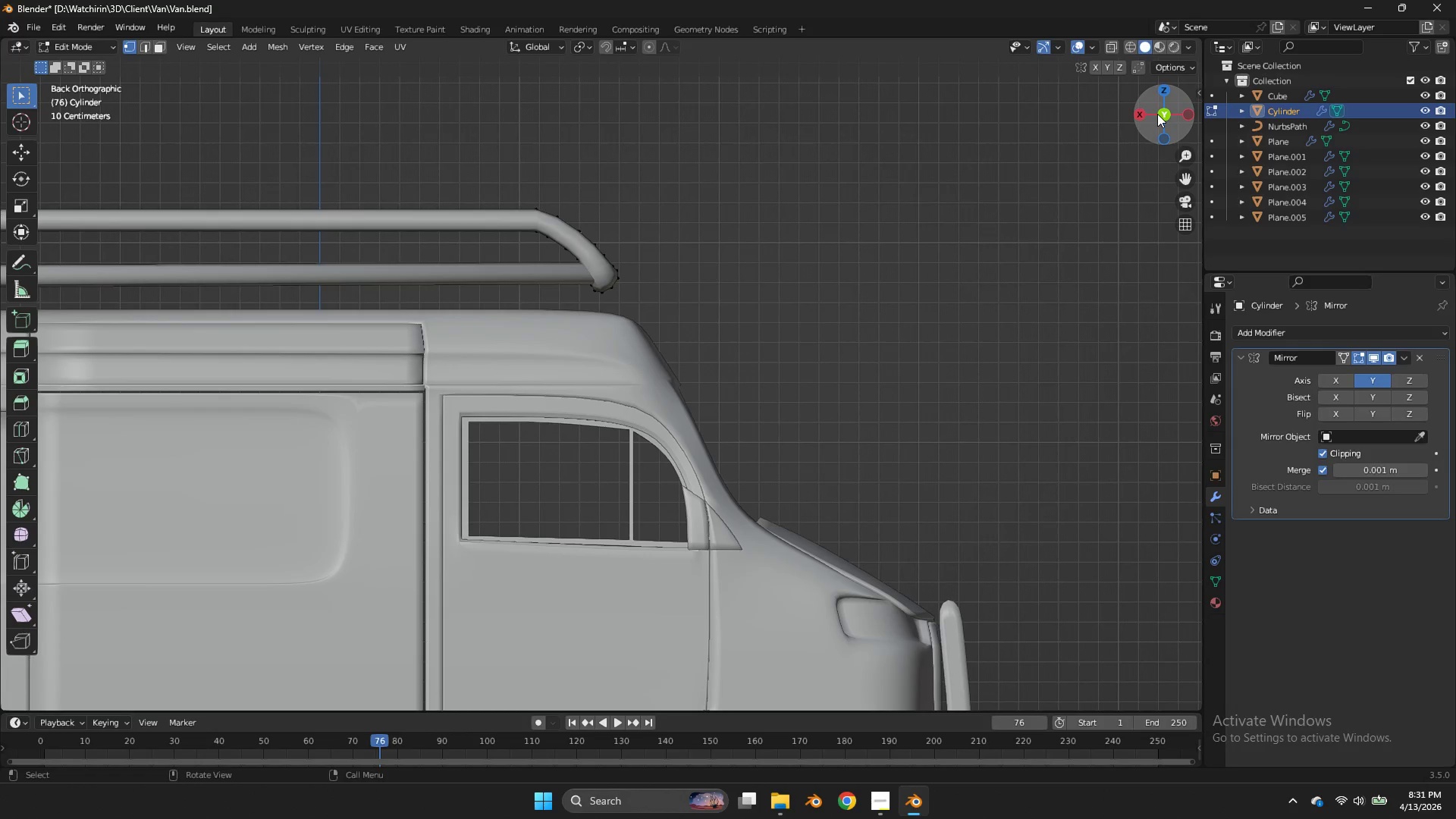 
left_click_drag(start_coordinate=[1157, 114], to_coordinate=[1121, 165])
 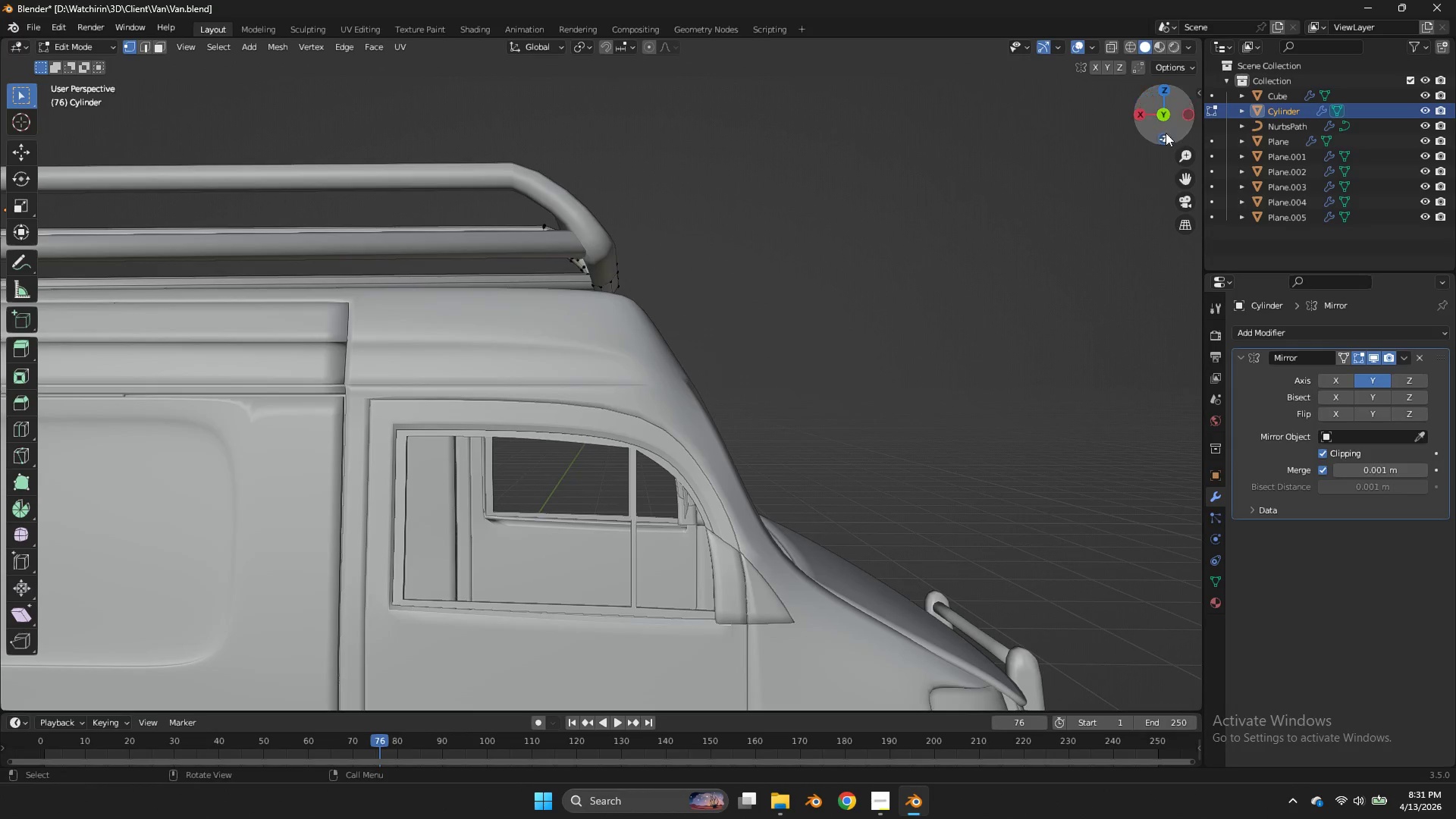 
middle_click([1159, 117])
 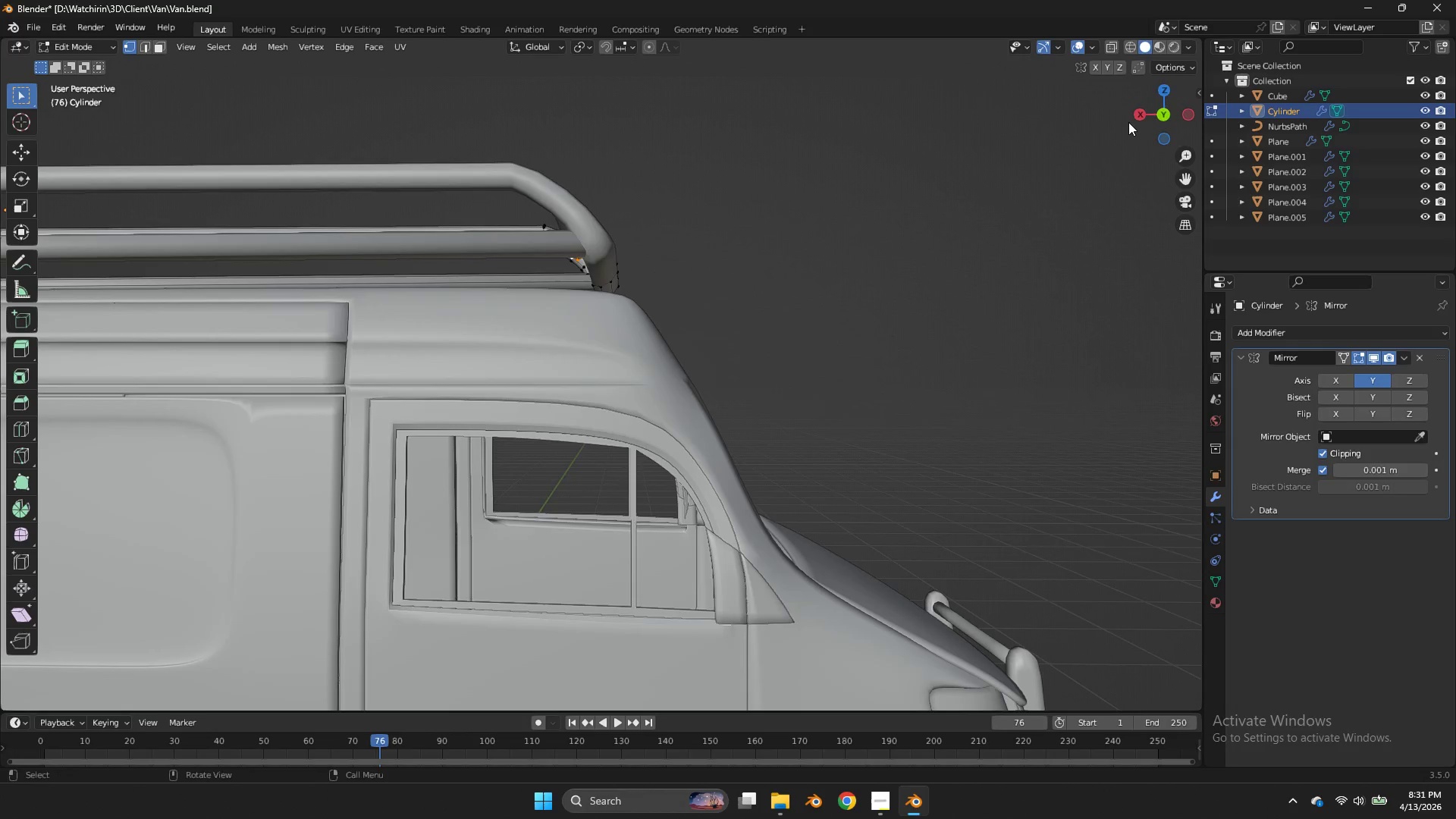 
left_click_drag(start_coordinate=[1159, 117], to_coordinate=[1151, 145])
 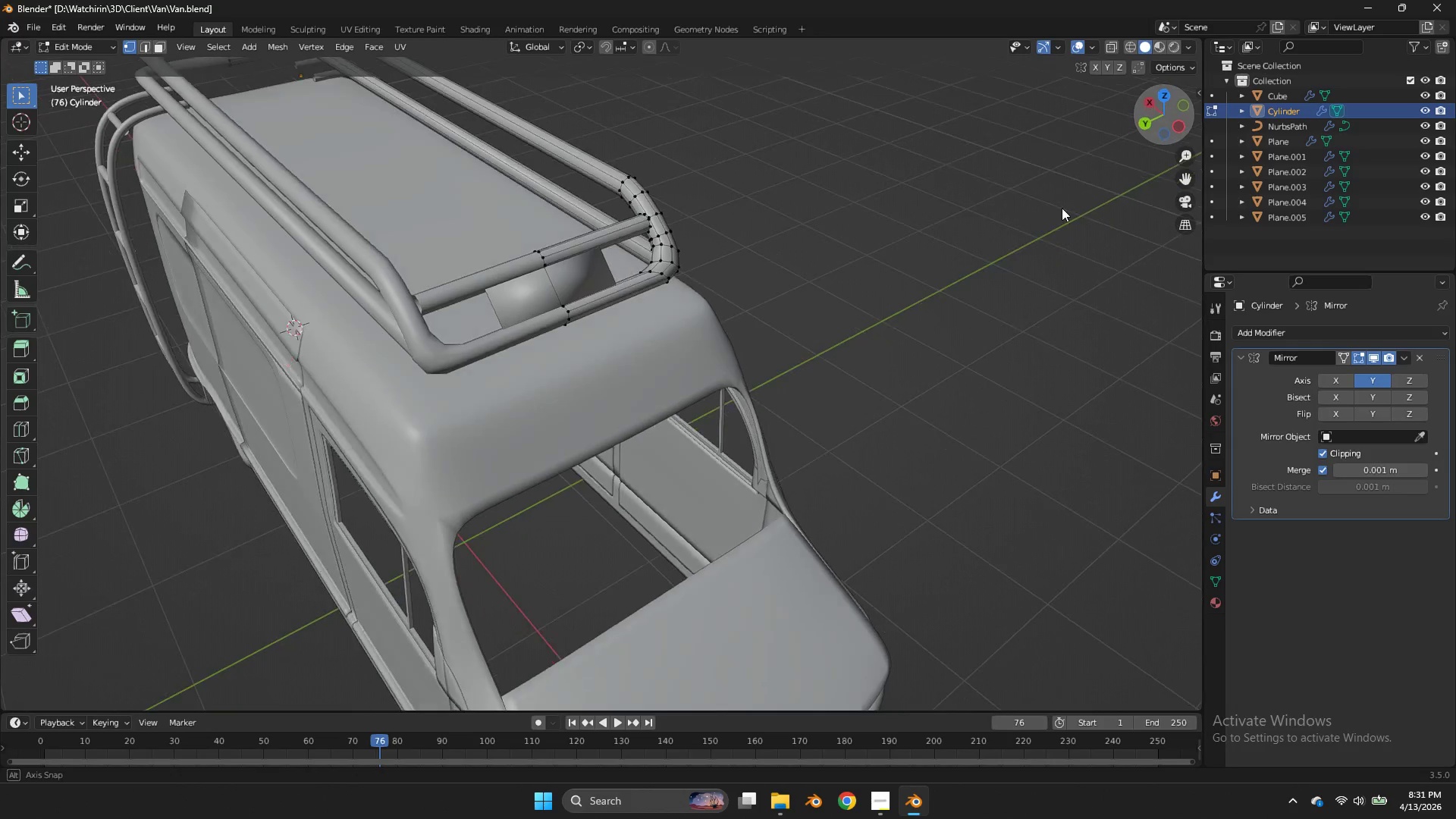 
left_click([1151, 145])
 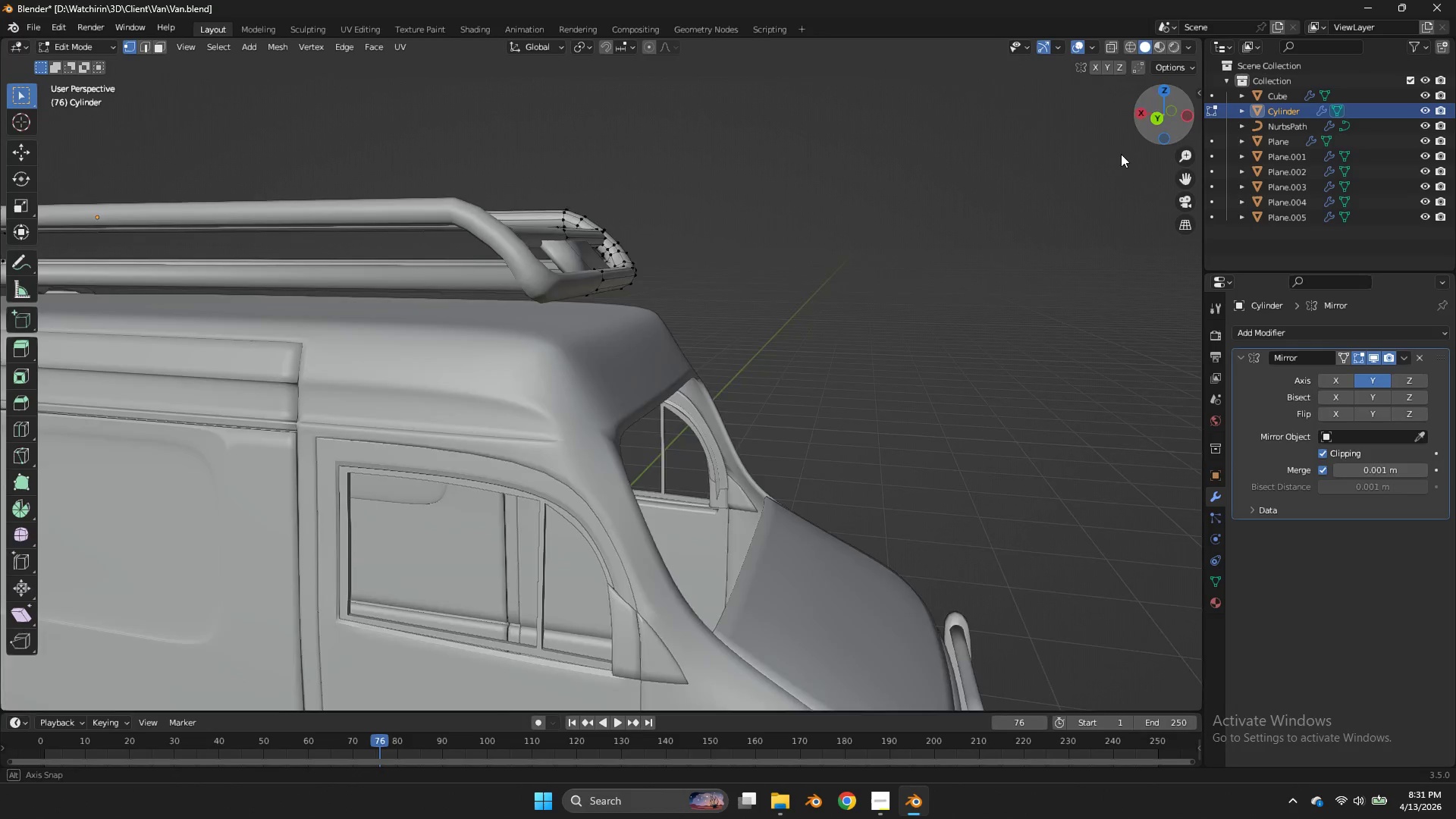 
left_click_drag(start_coordinate=[1169, 124], to_coordinate=[1021, 234])
 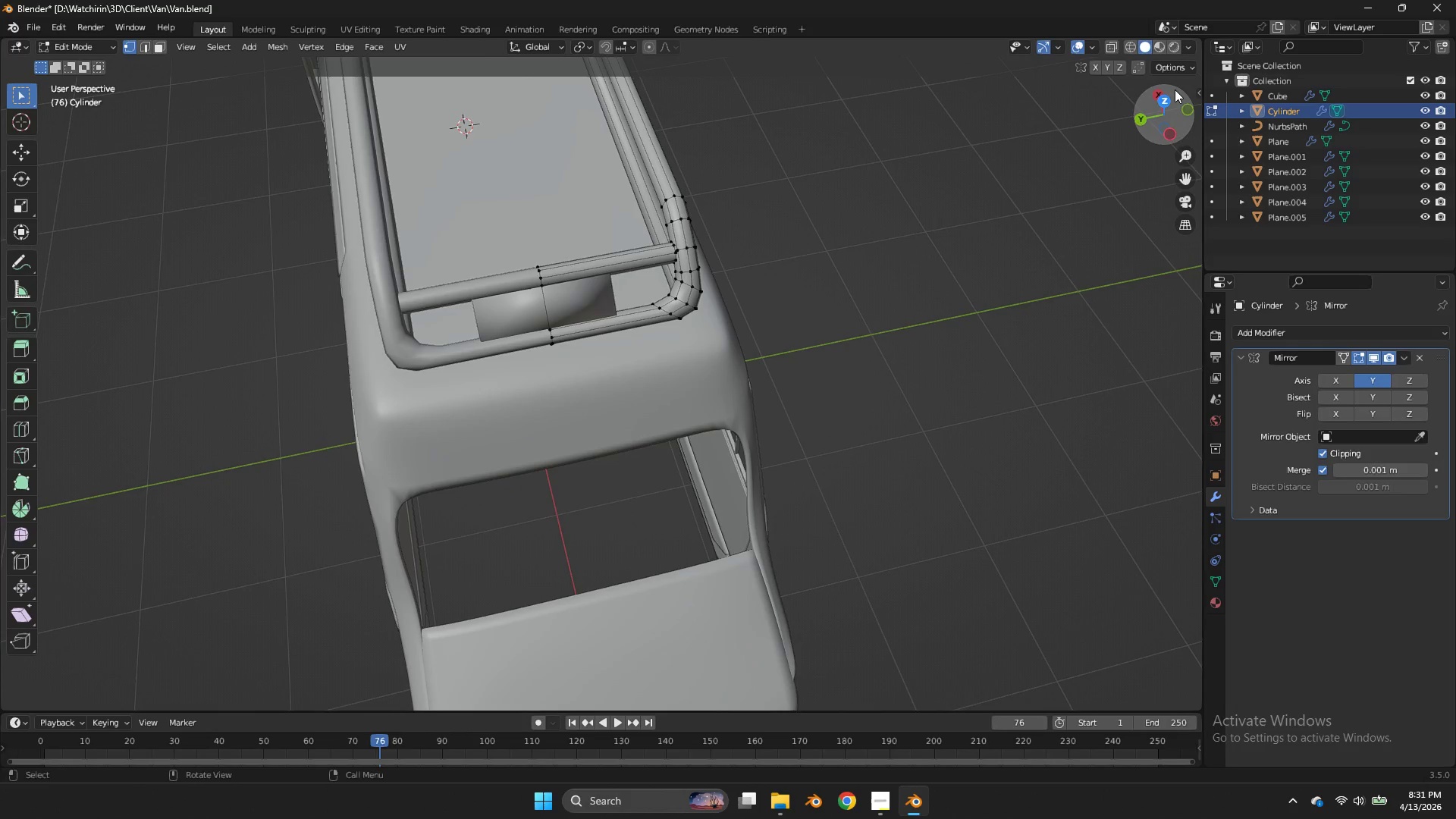 
left_click_drag(start_coordinate=[1020, 234], to_coordinate=[1160, 127])
 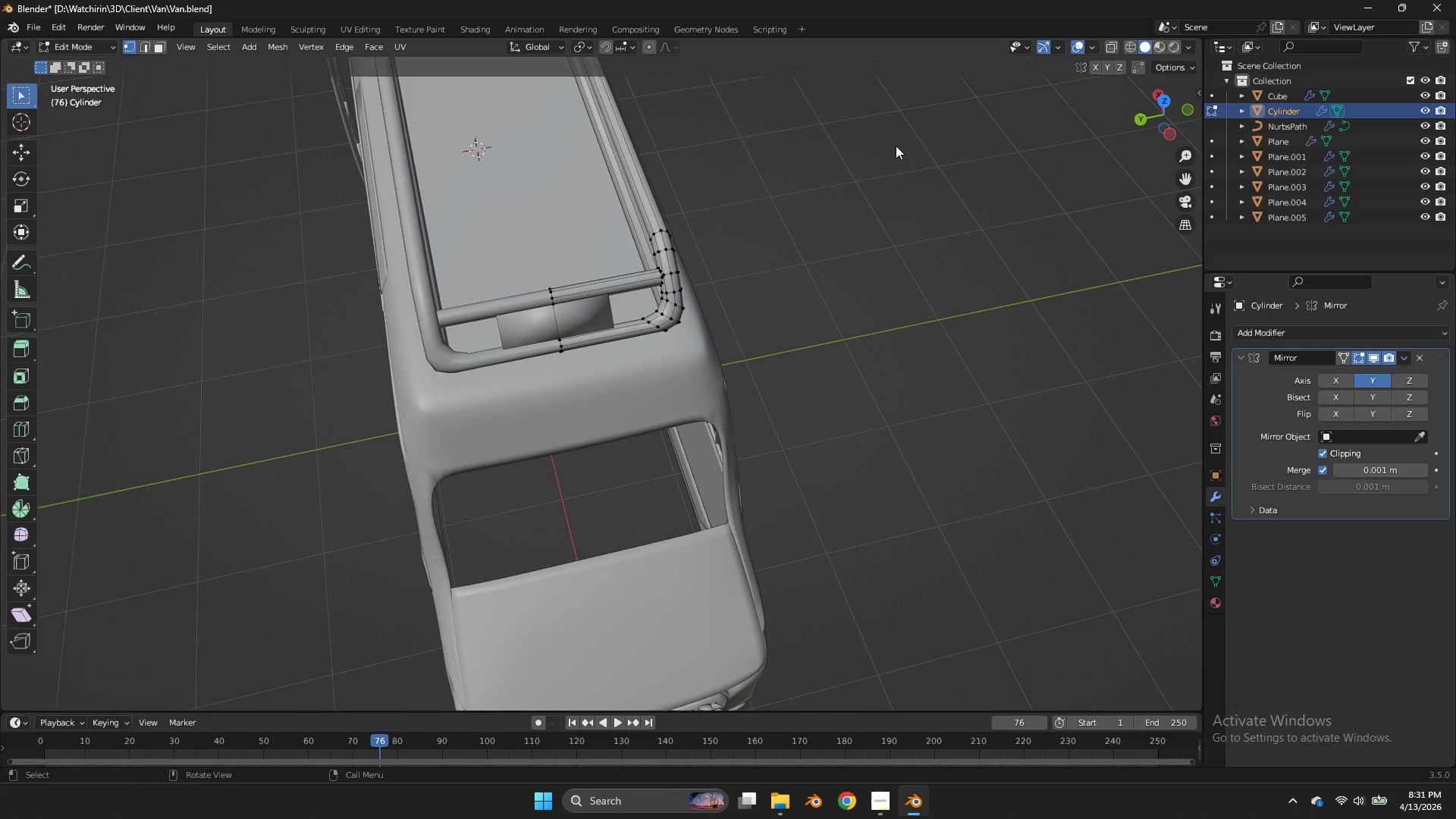 
key(Z)
 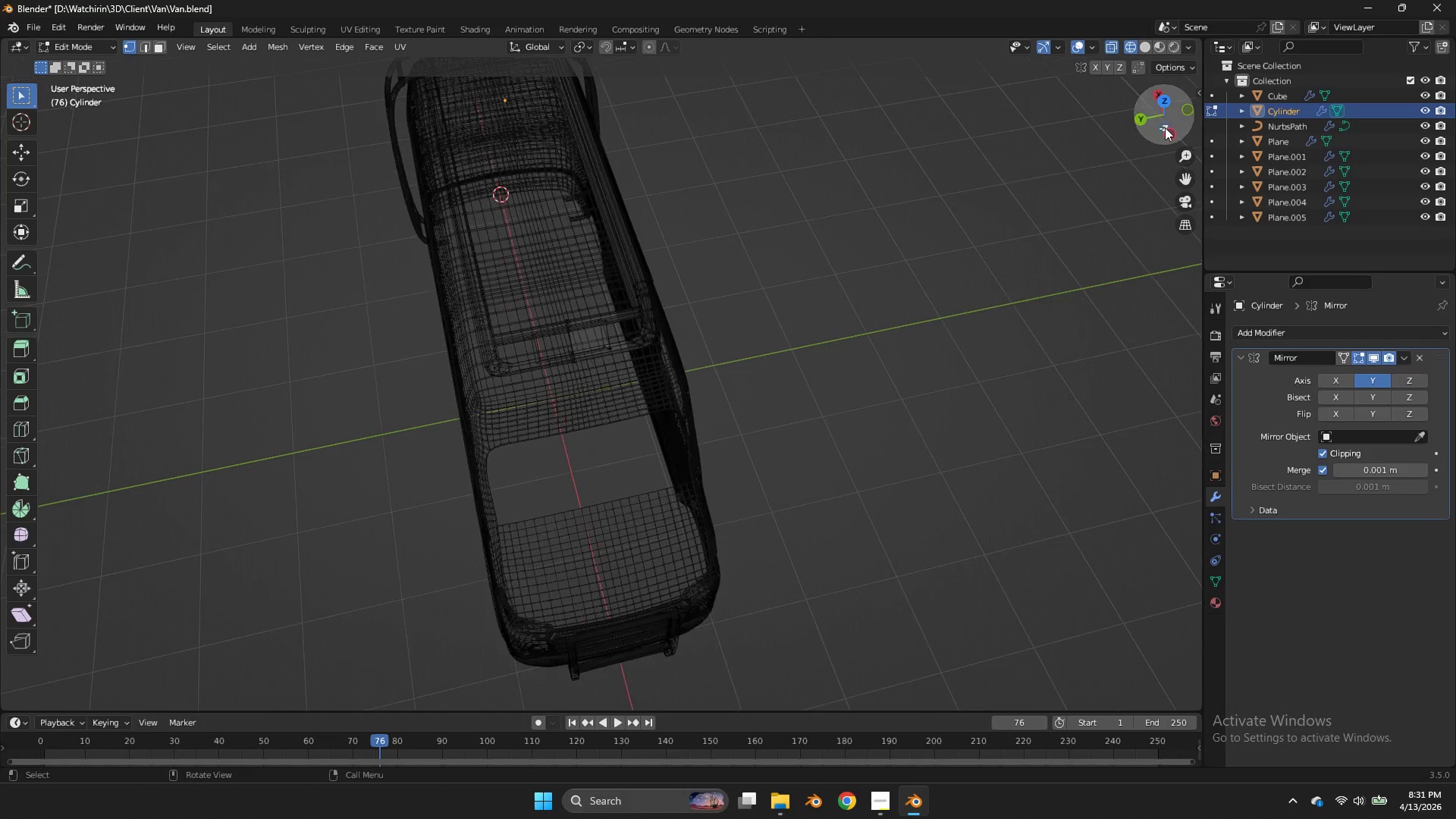 
scroll: coordinate [891, 148], scroll_direction: down, amount: 4.0
 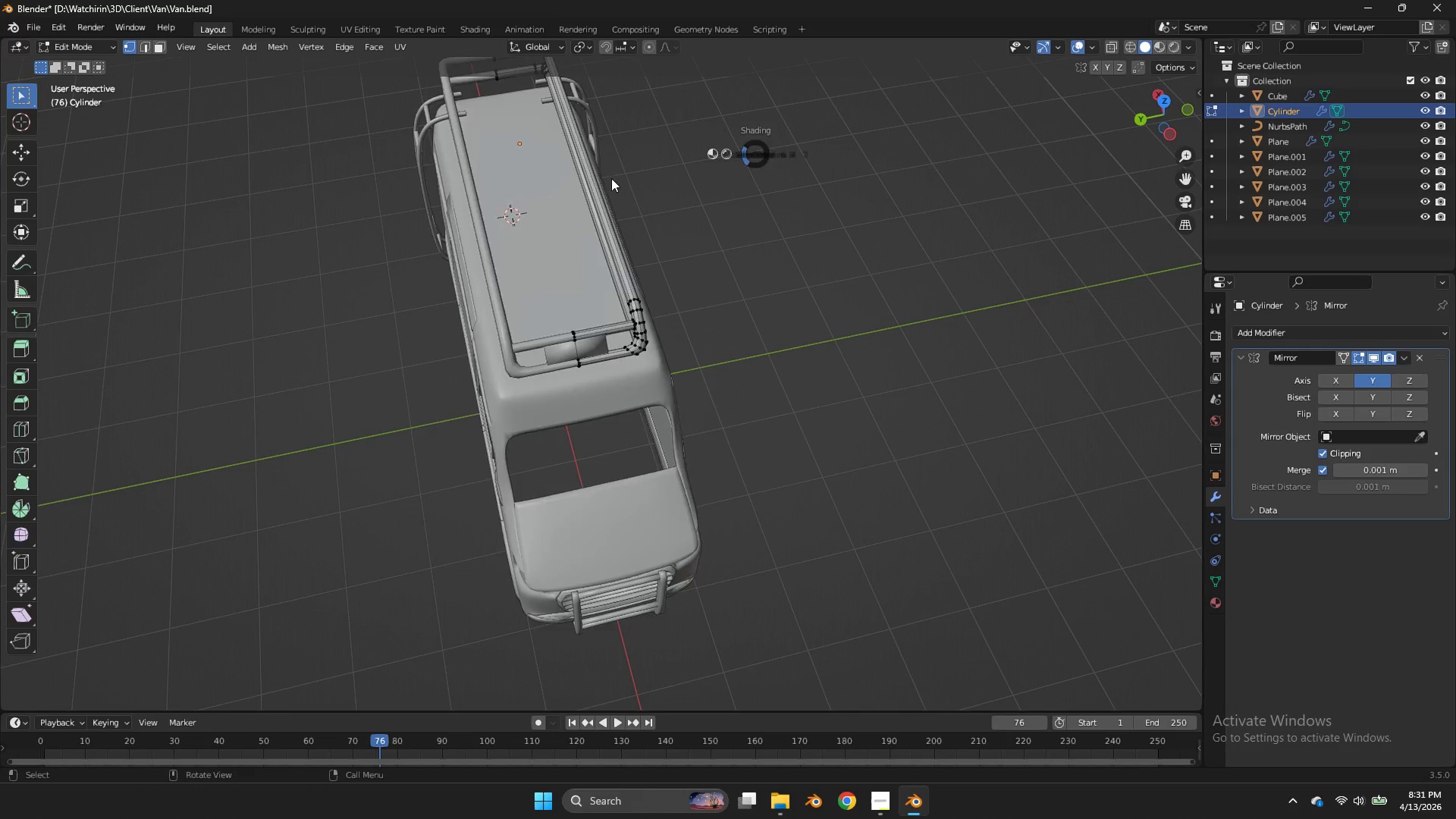 
scroll: coordinate [1111, 168], scroll_direction: up, amount: 1.0
 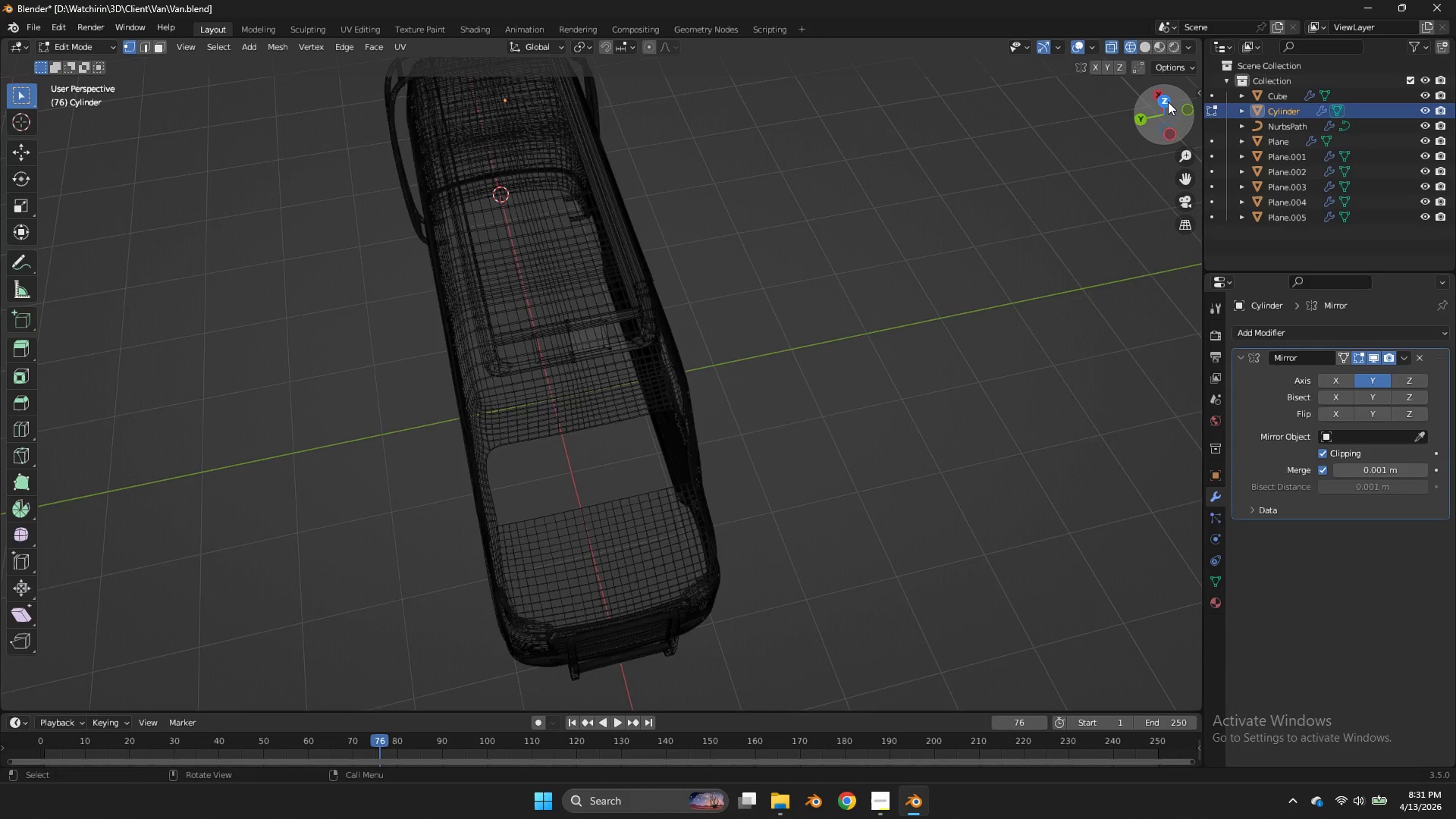 
left_click([1168, 102])
 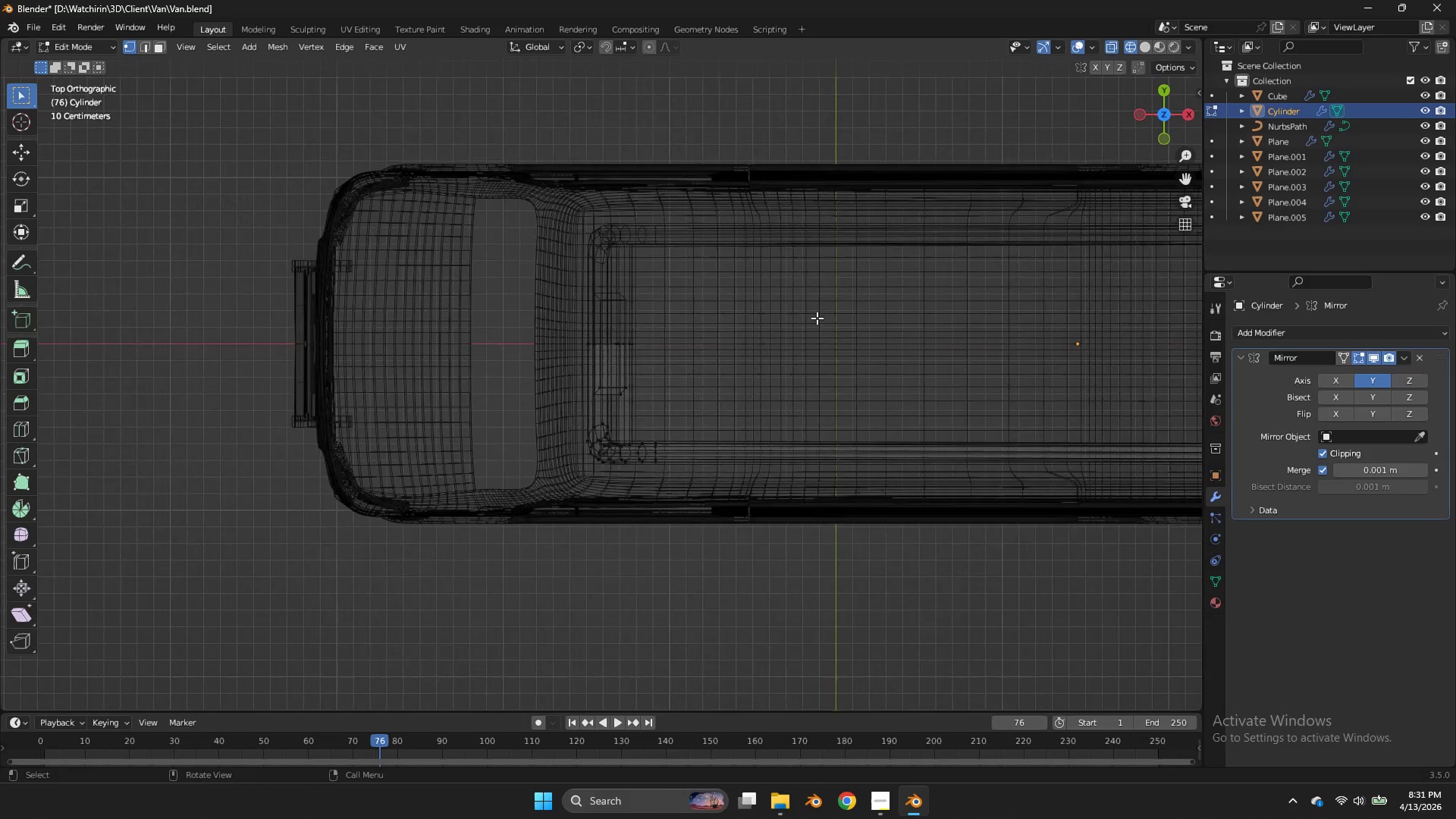 
key(Z)
 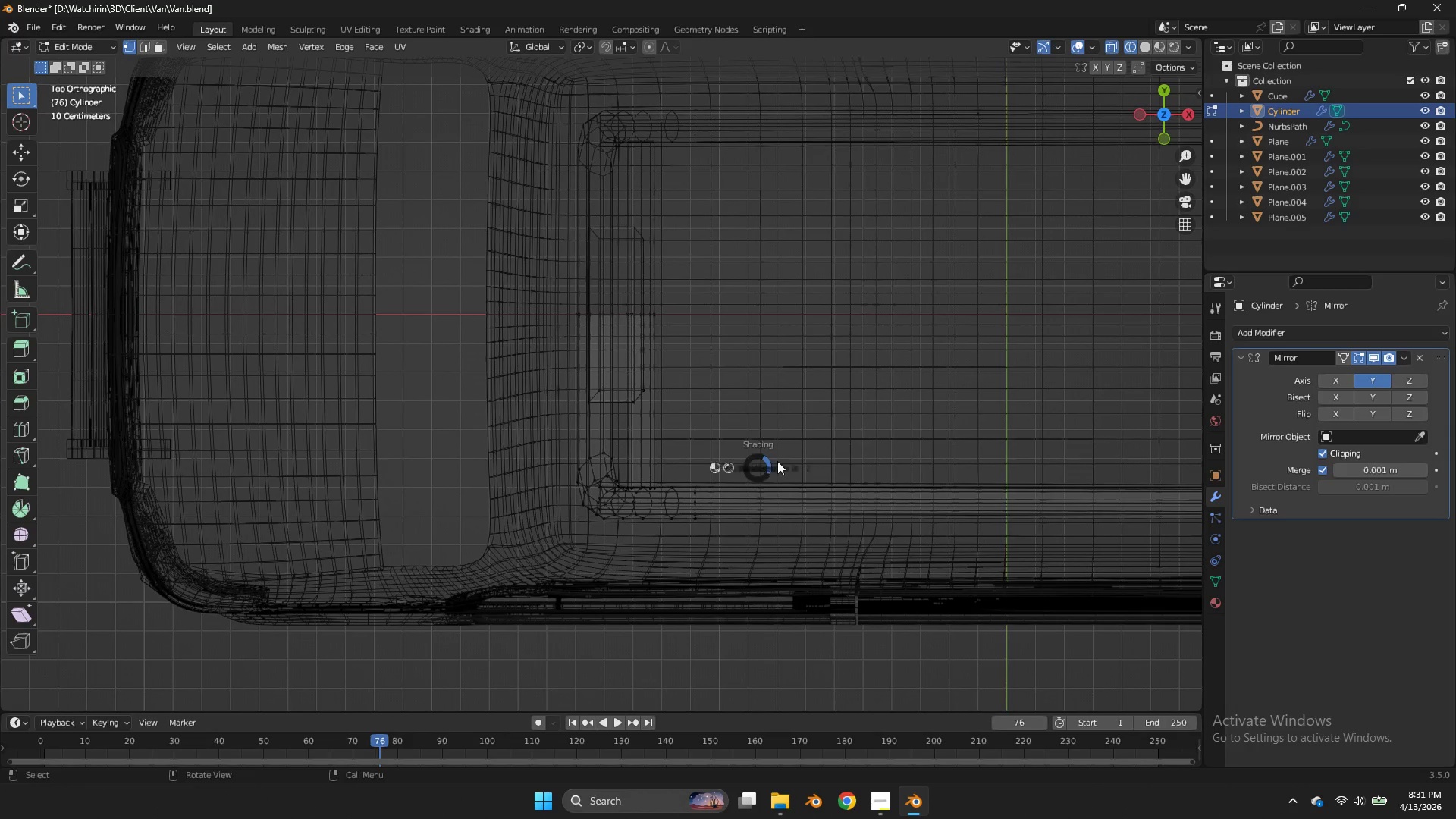 
scroll: coordinate [771, 408], scroll_direction: up, amount: 5.0
 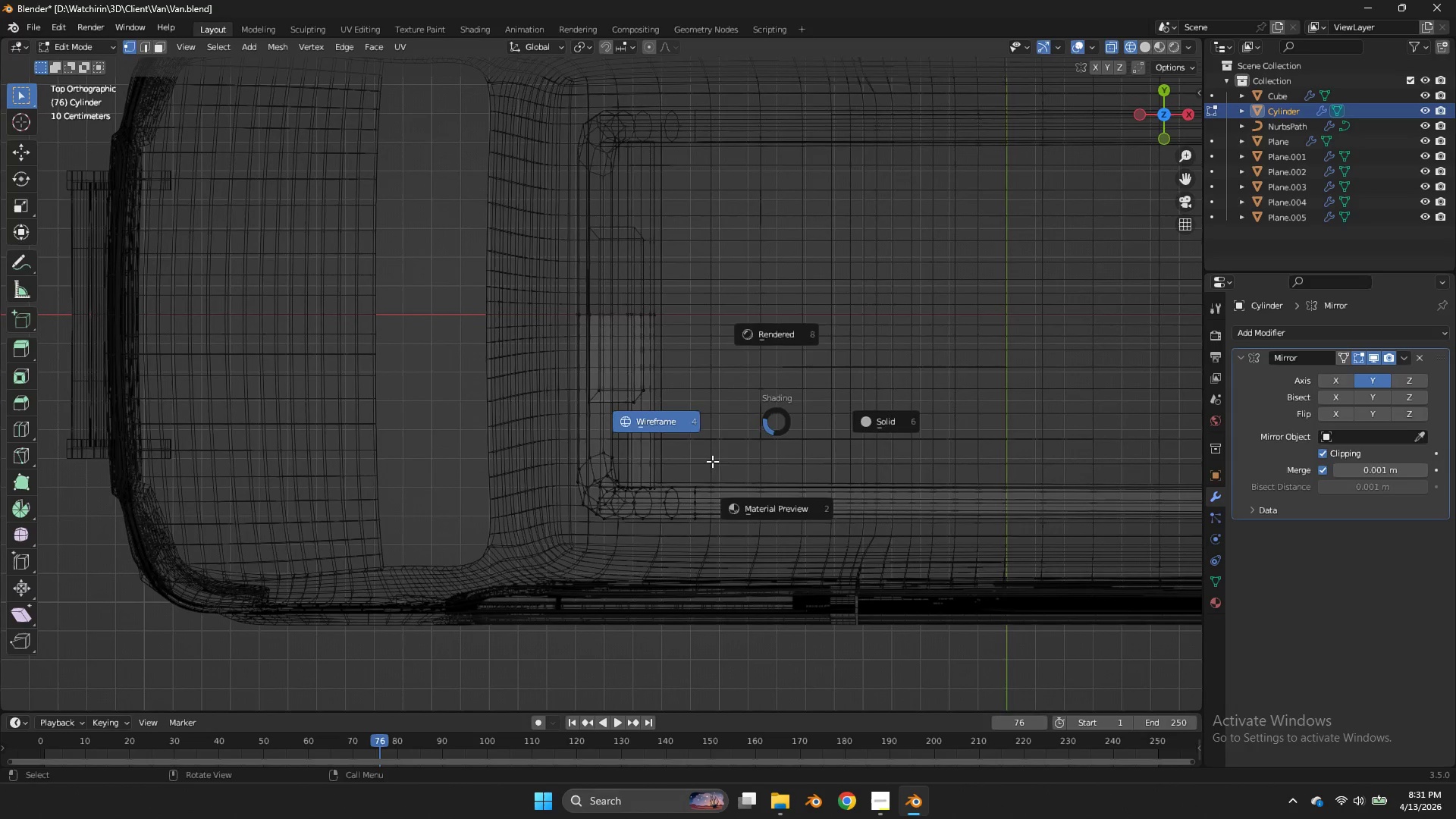 
key(Z)
 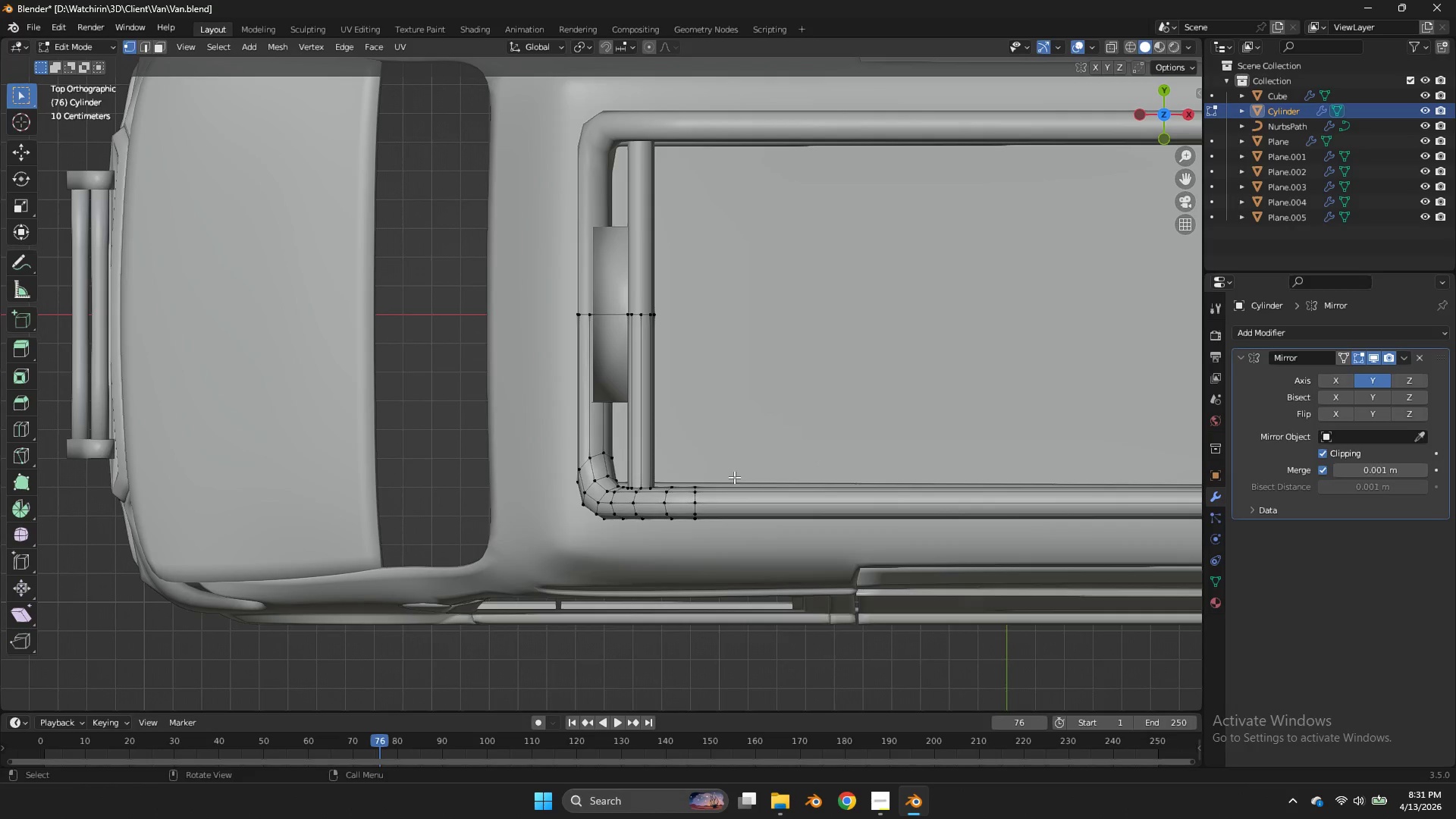 
left_click_drag(start_coordinate=[734, 477], to_coordinate=[687, 529])
 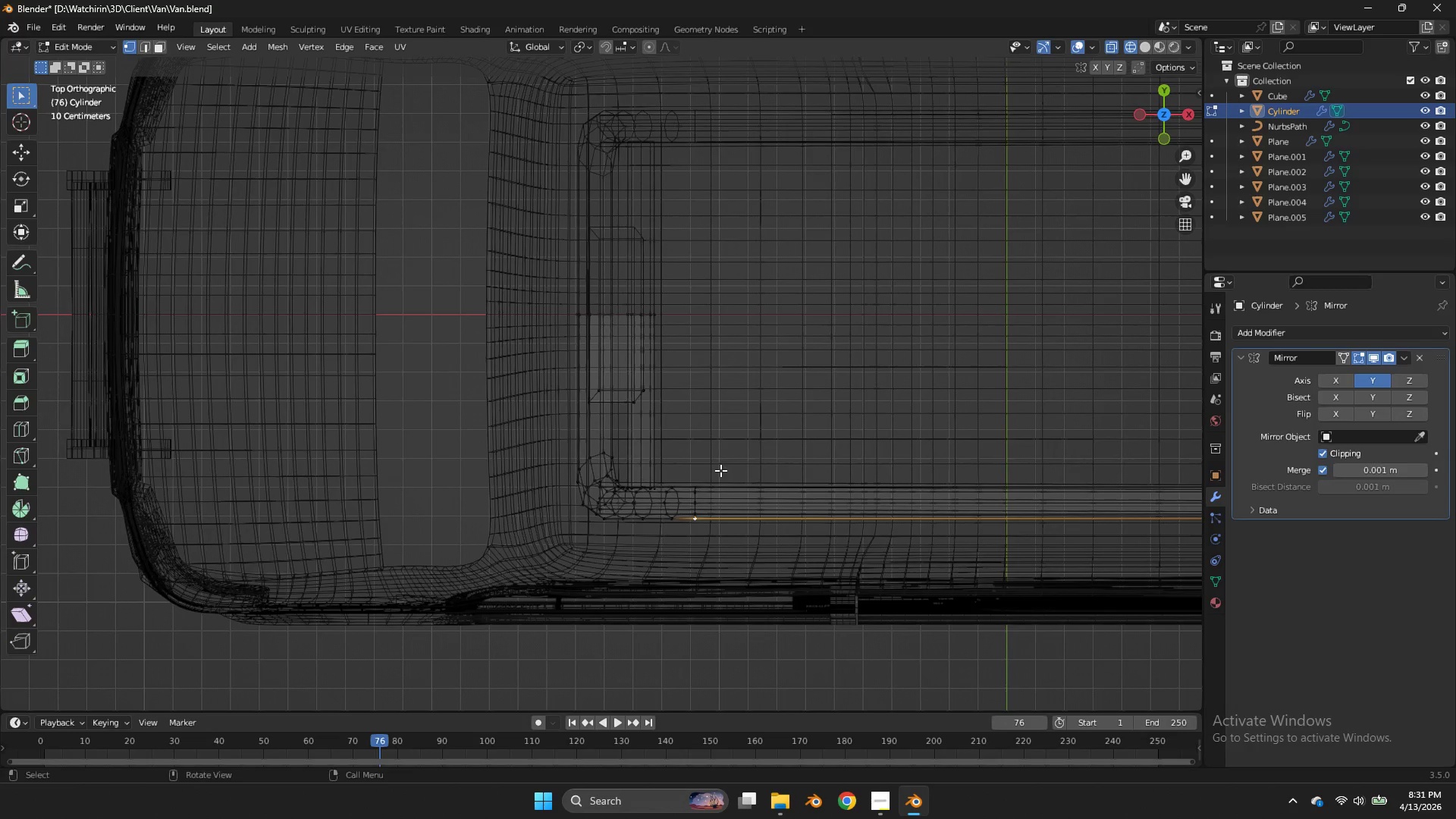 
double_click([686, 530])
 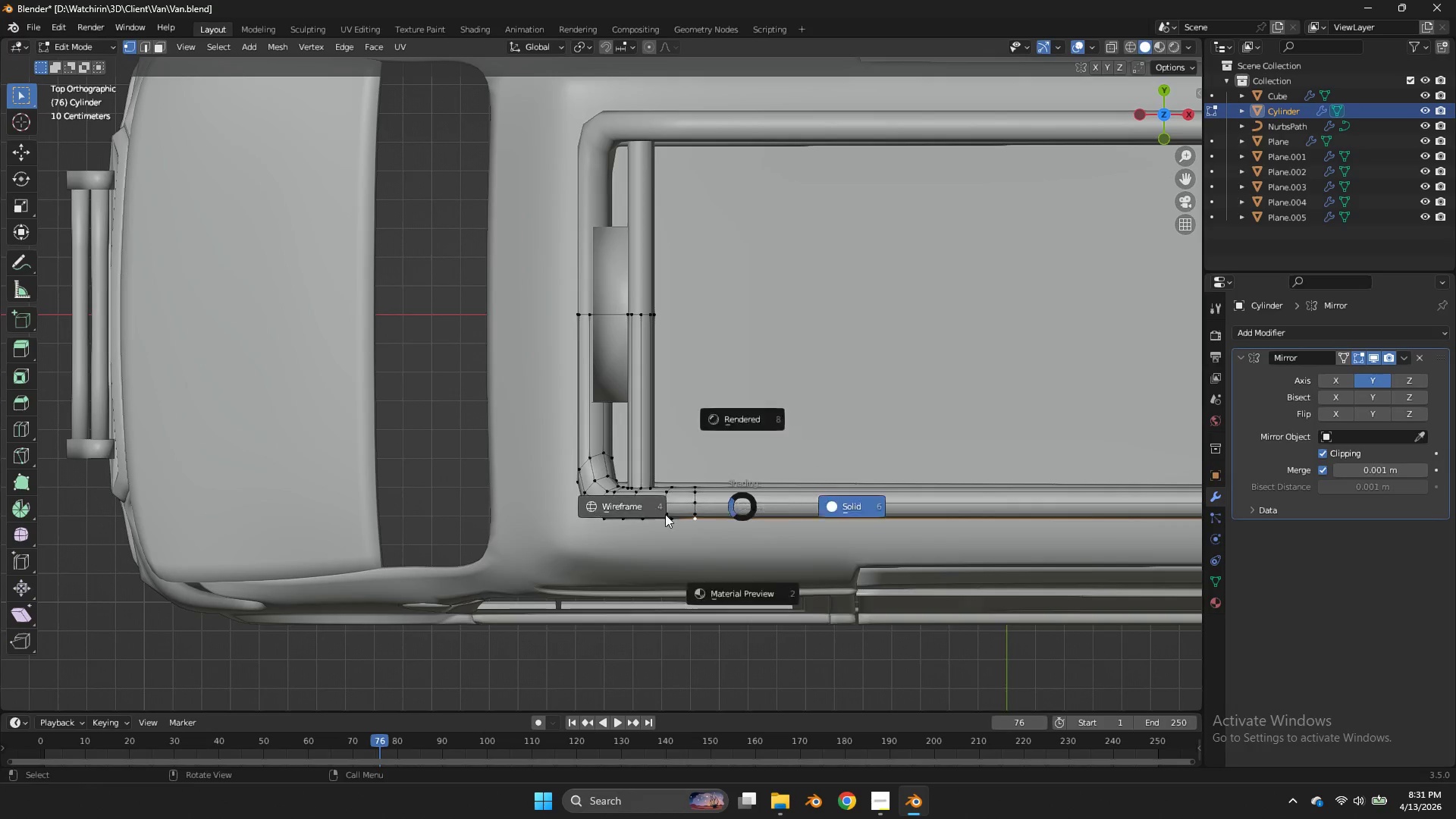 
key(Z)
 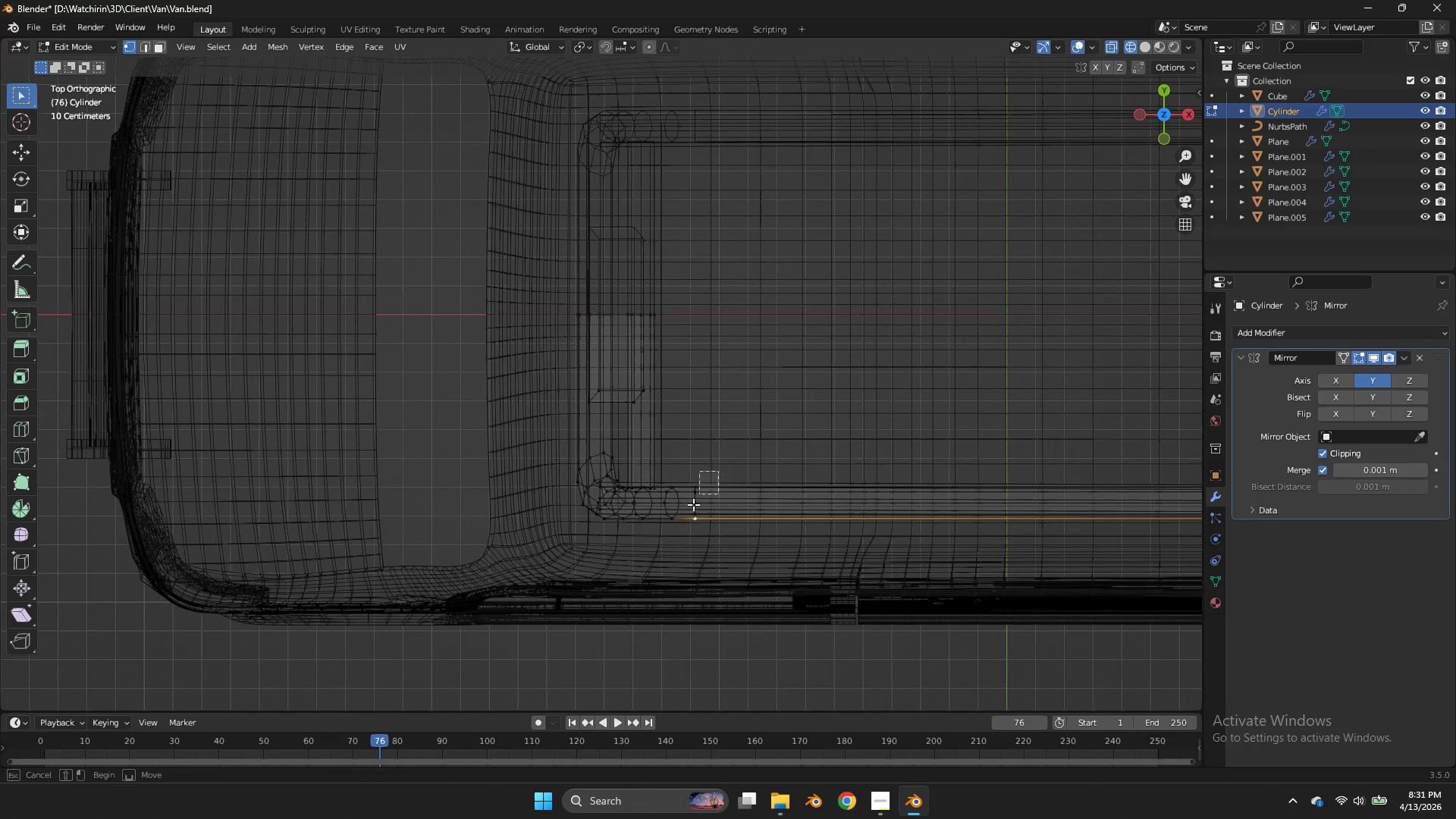 
left_click_drag(start_coordinate=[718, 471], to_coordinate=[679, 537])
 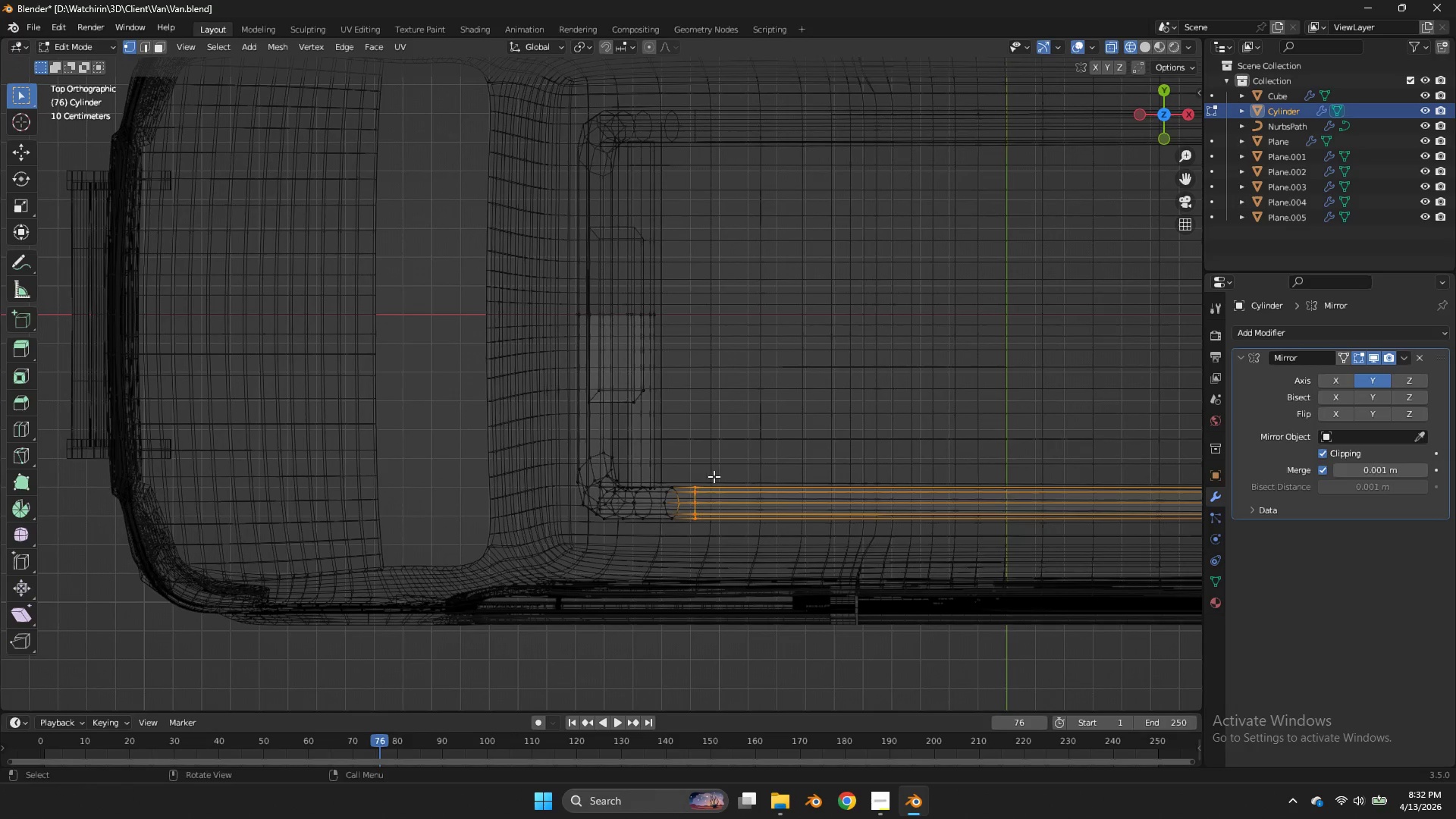 
left_click_drag(start_coordinate=[715, 474], to_coordinate=[687, 535])
 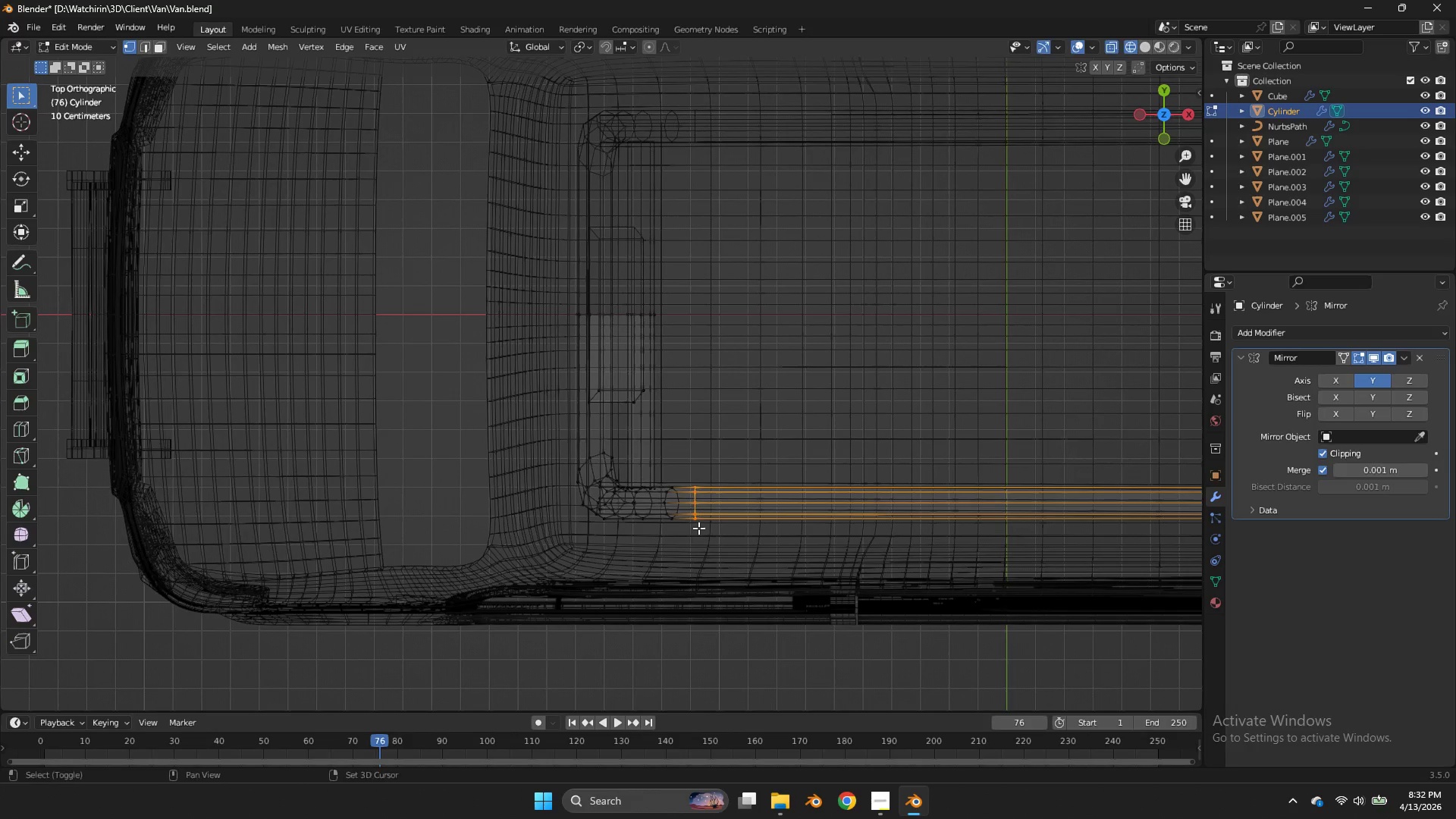 
key(Shift+ShiftLeft)
 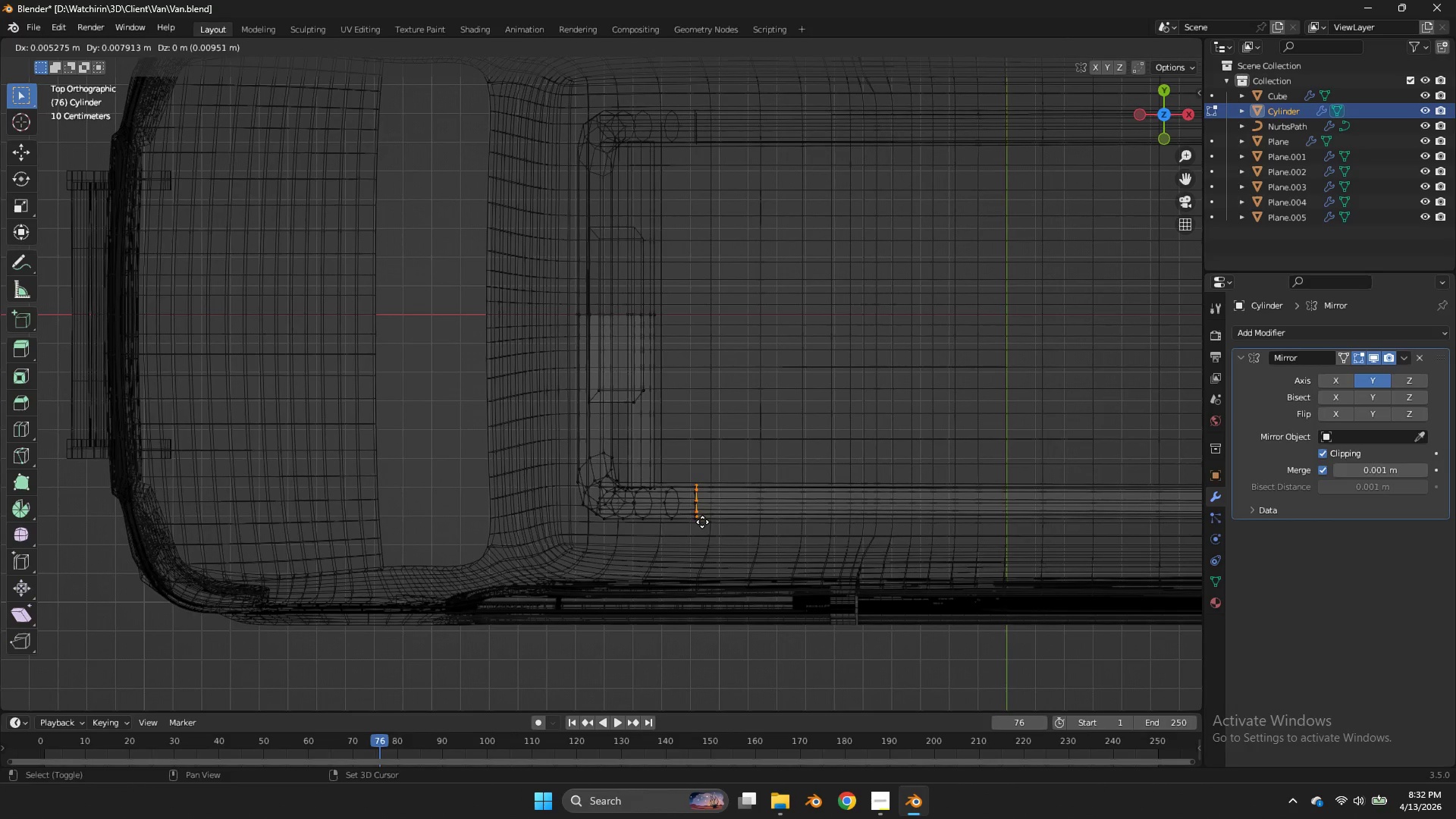 
key(Shift+D)
 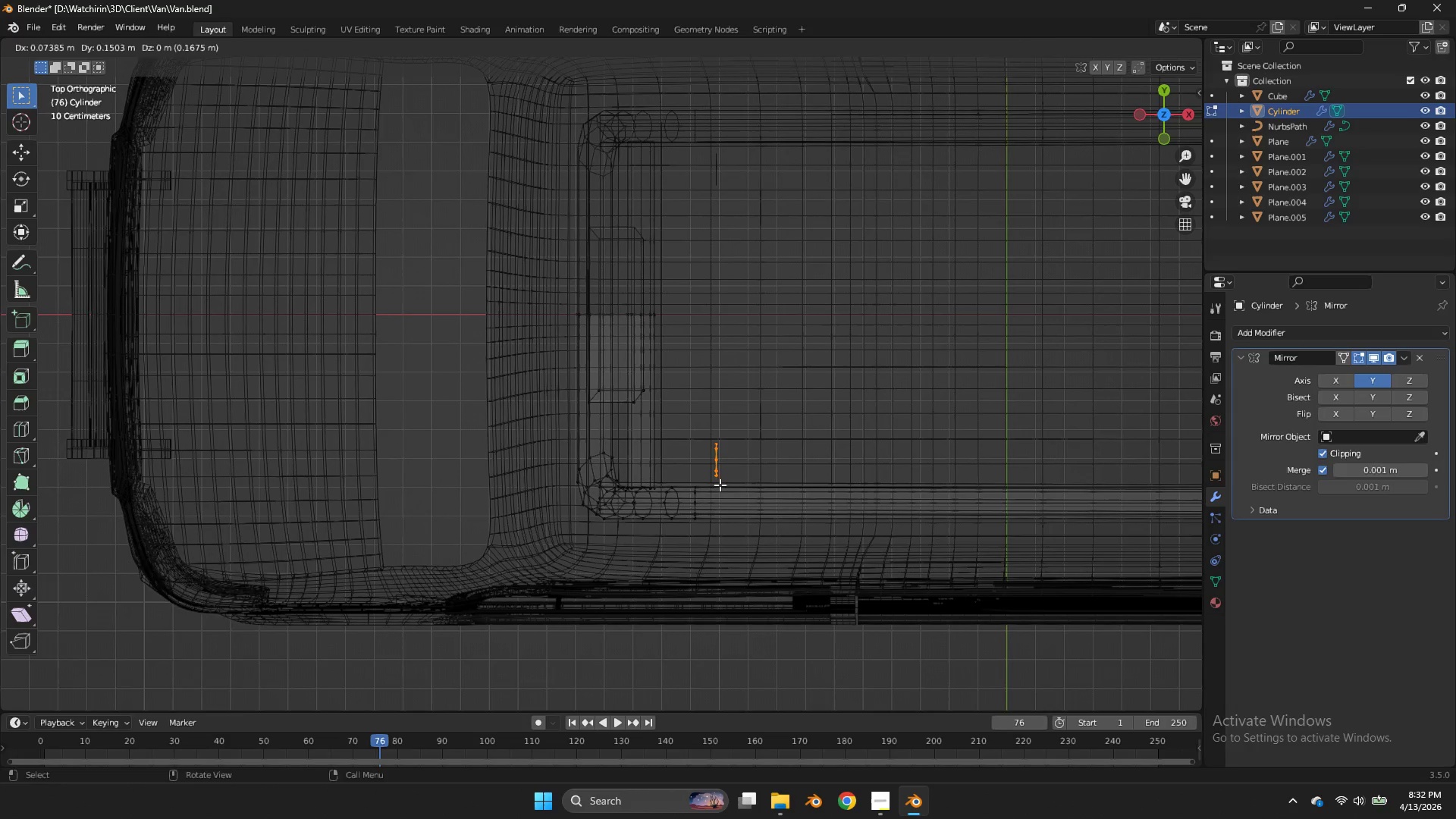 
left_click([720, 485])
 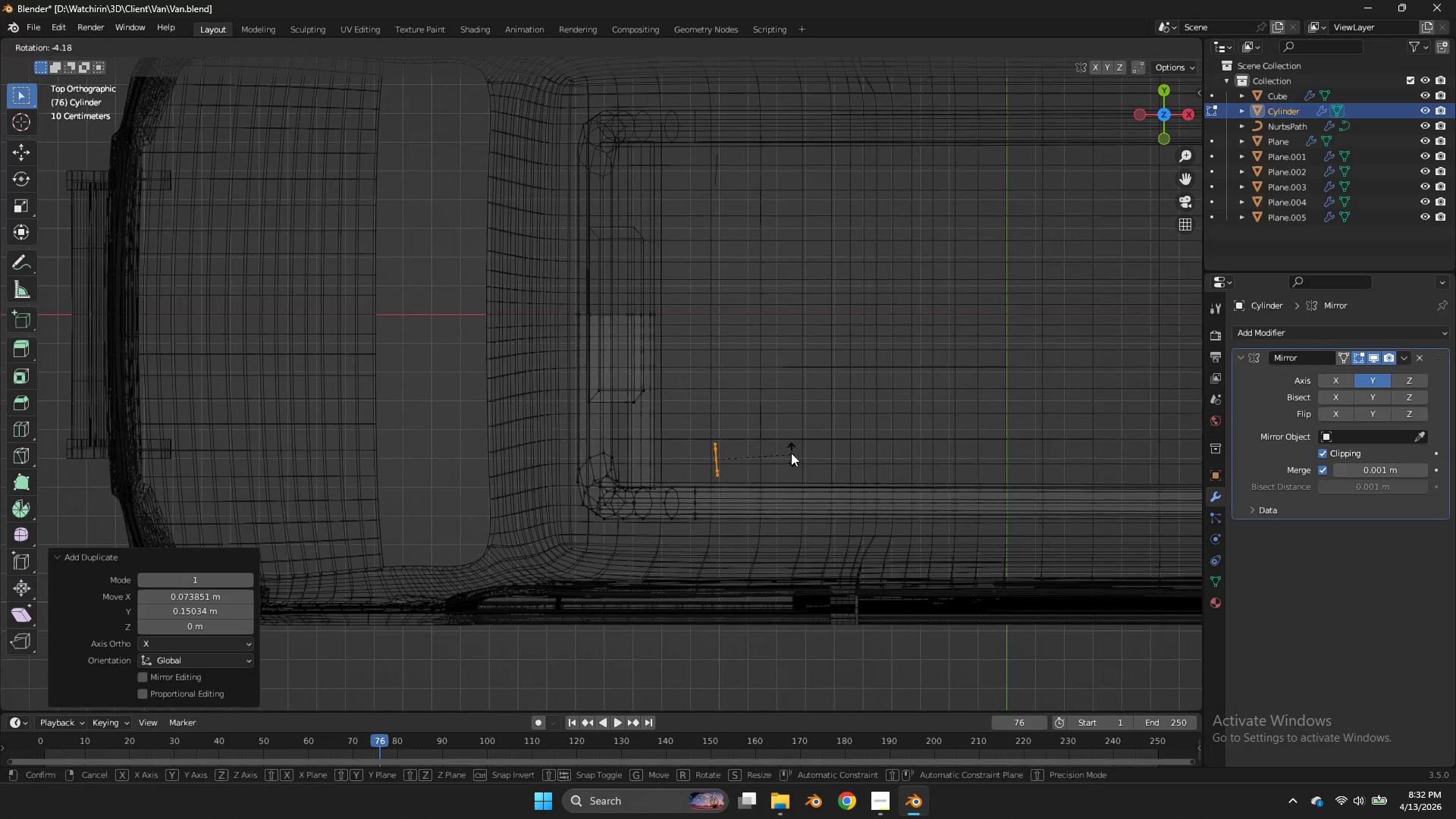 
key(R)
 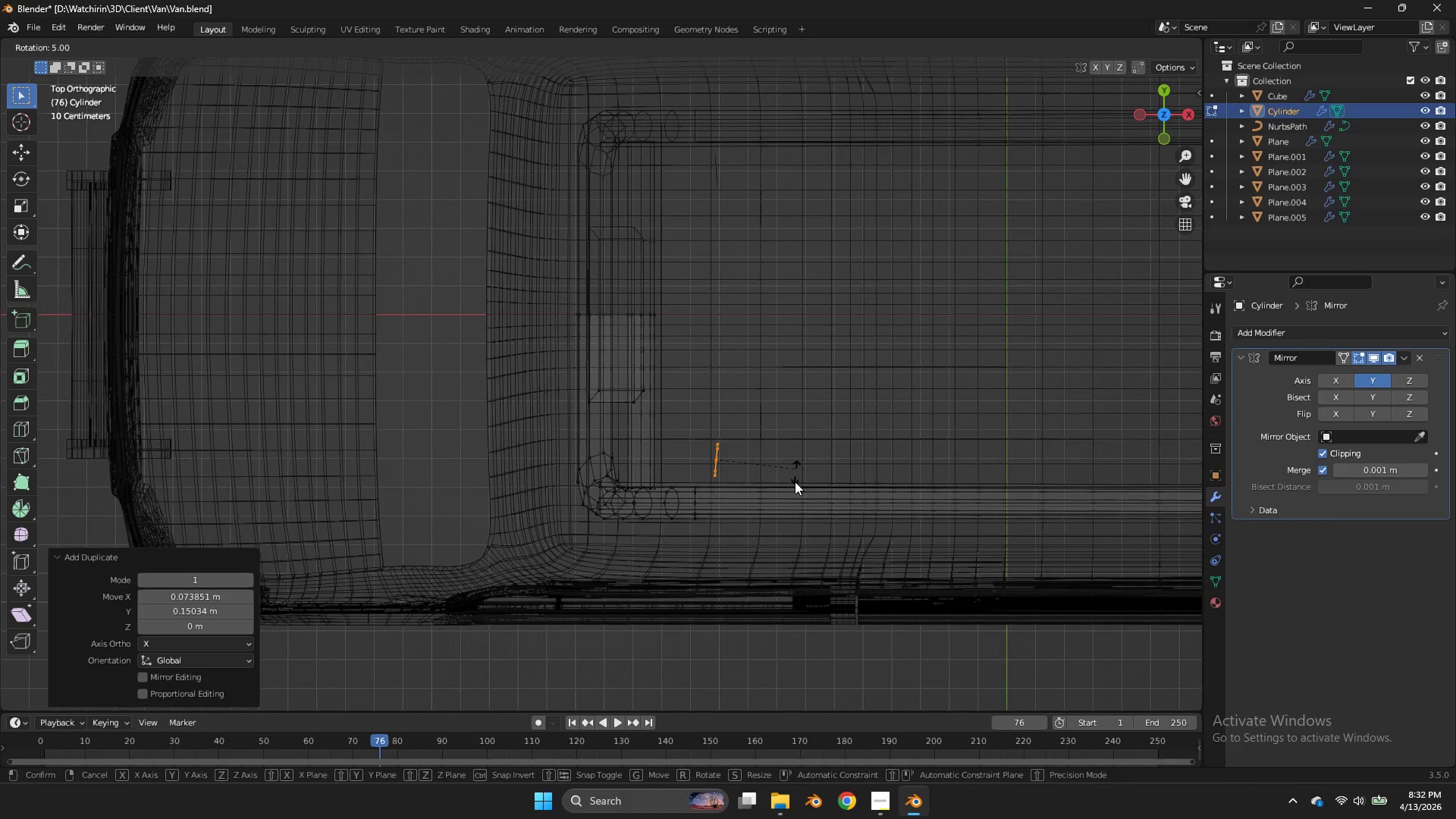 
hold_key(key=ControlLeft, duration=1.89)
left_click([714, 522])
 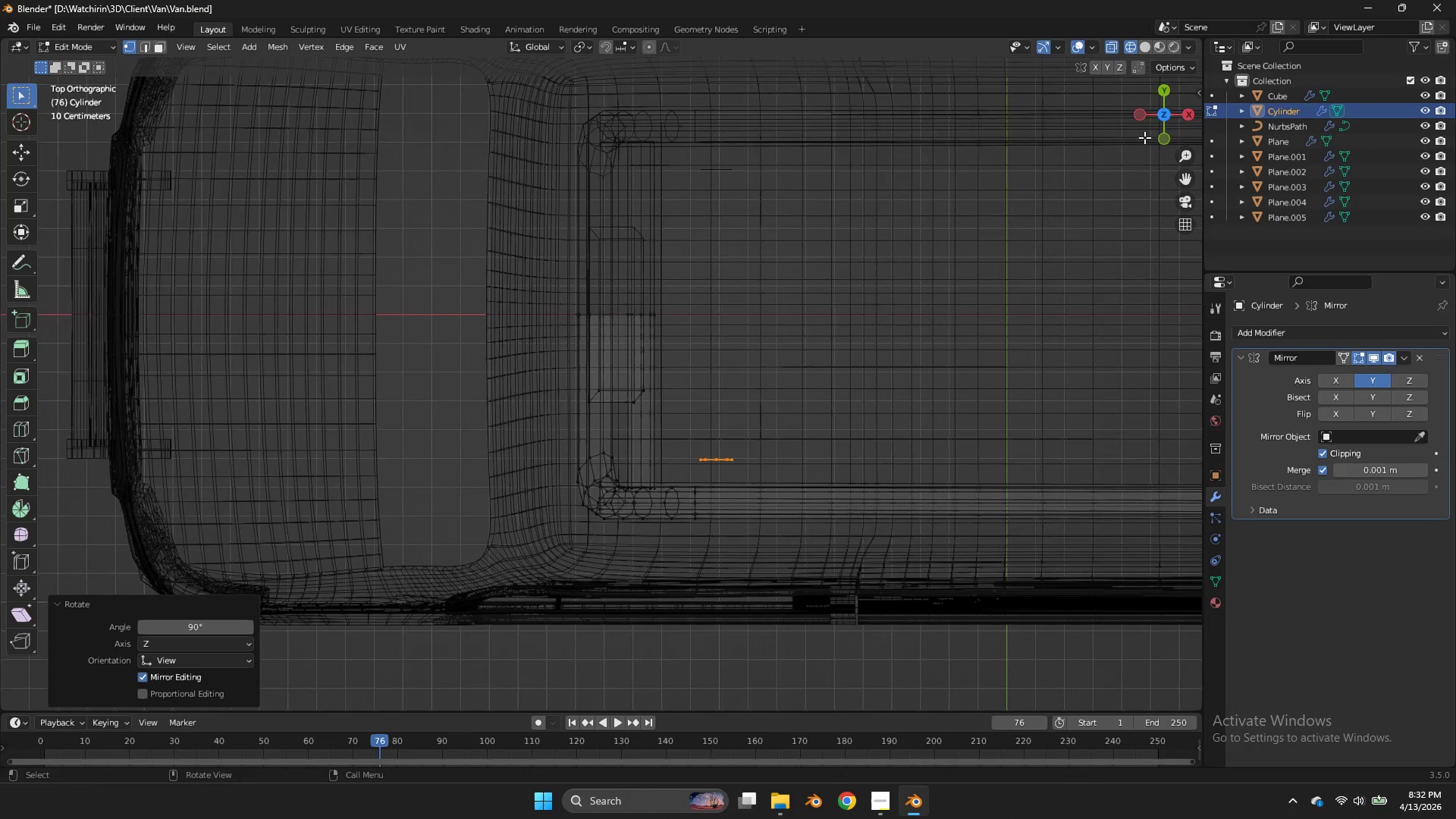 
left_click_drag(start_coordinate=[1155, 124], to_coordinate=[994, 658])
 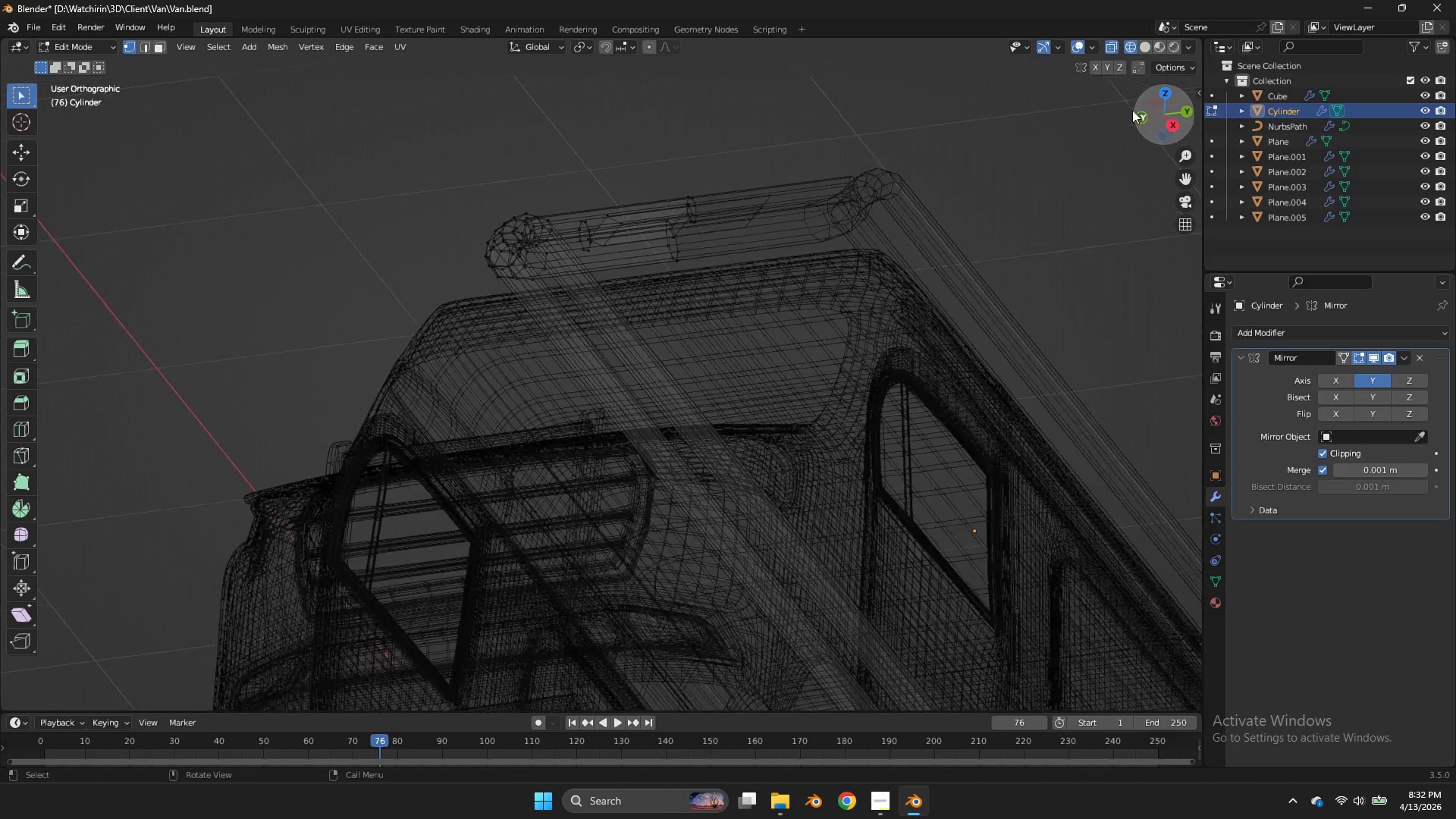 
left_click_drag(start_coordinate=[994, 656], to_coordinate=[1149, 115])
 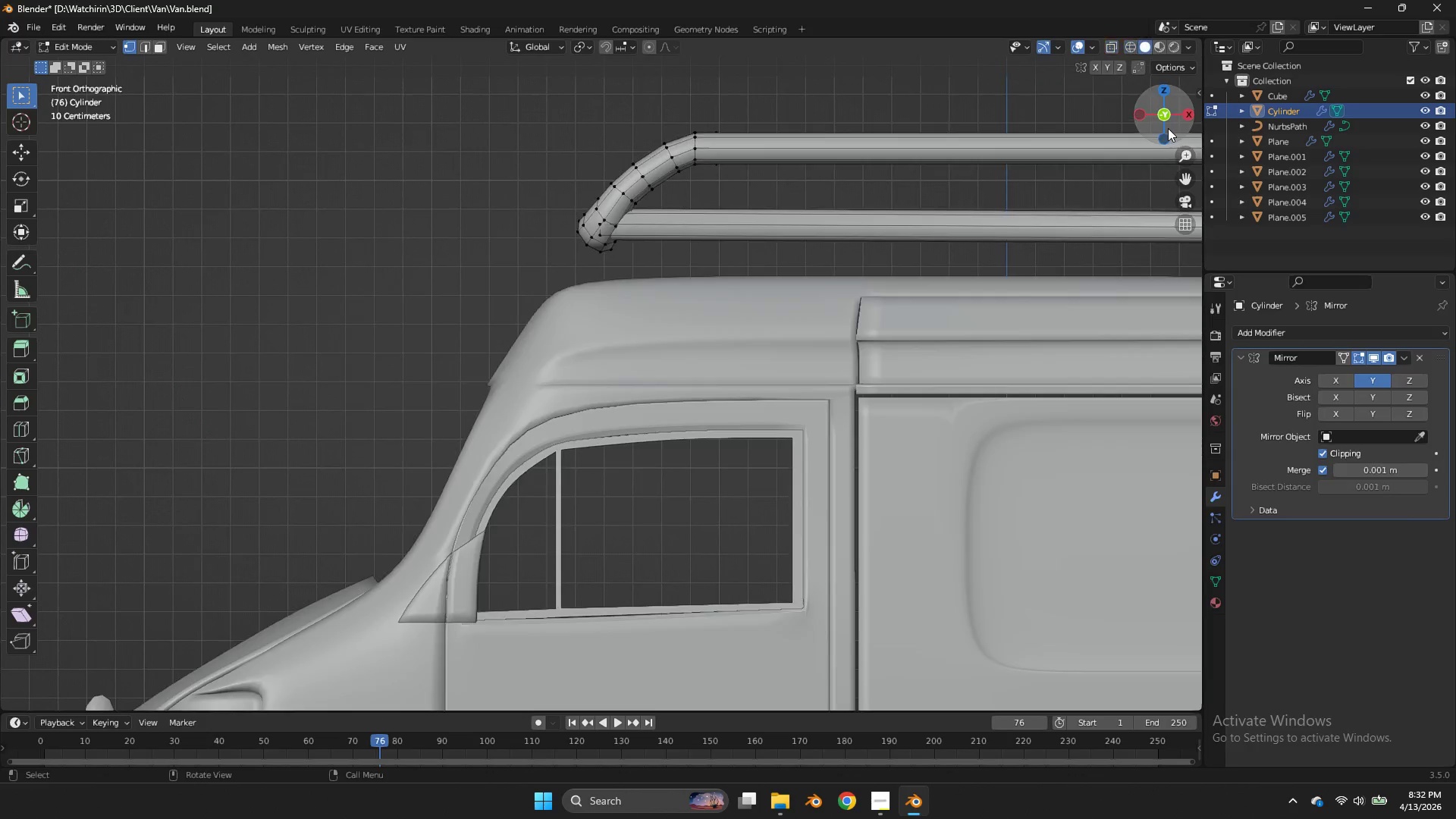 
type(zzg)
 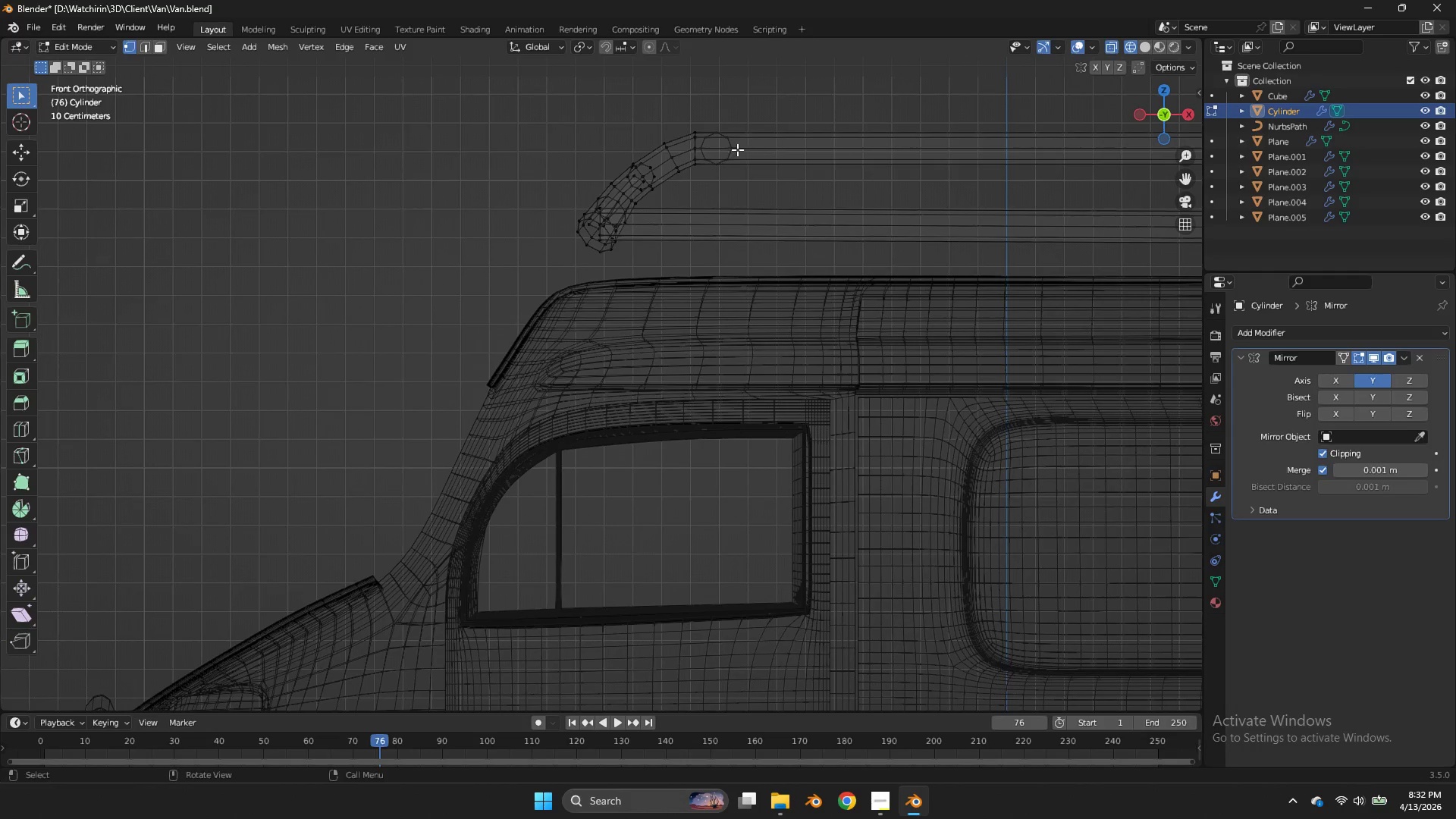 
hold_key(key=AltLeft, duration=0.52)
left_click([733, 143])
 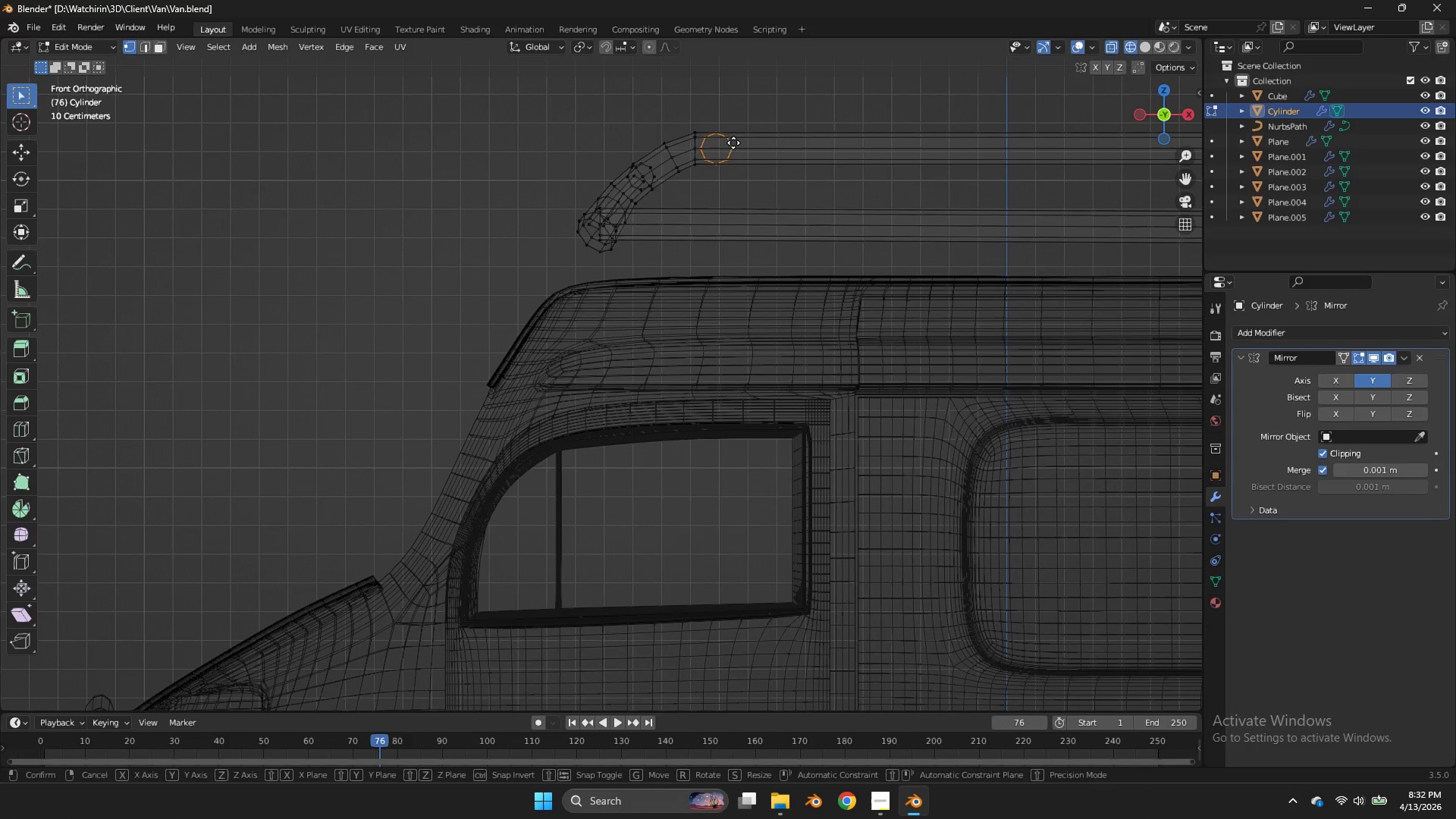 
type(gzg)
 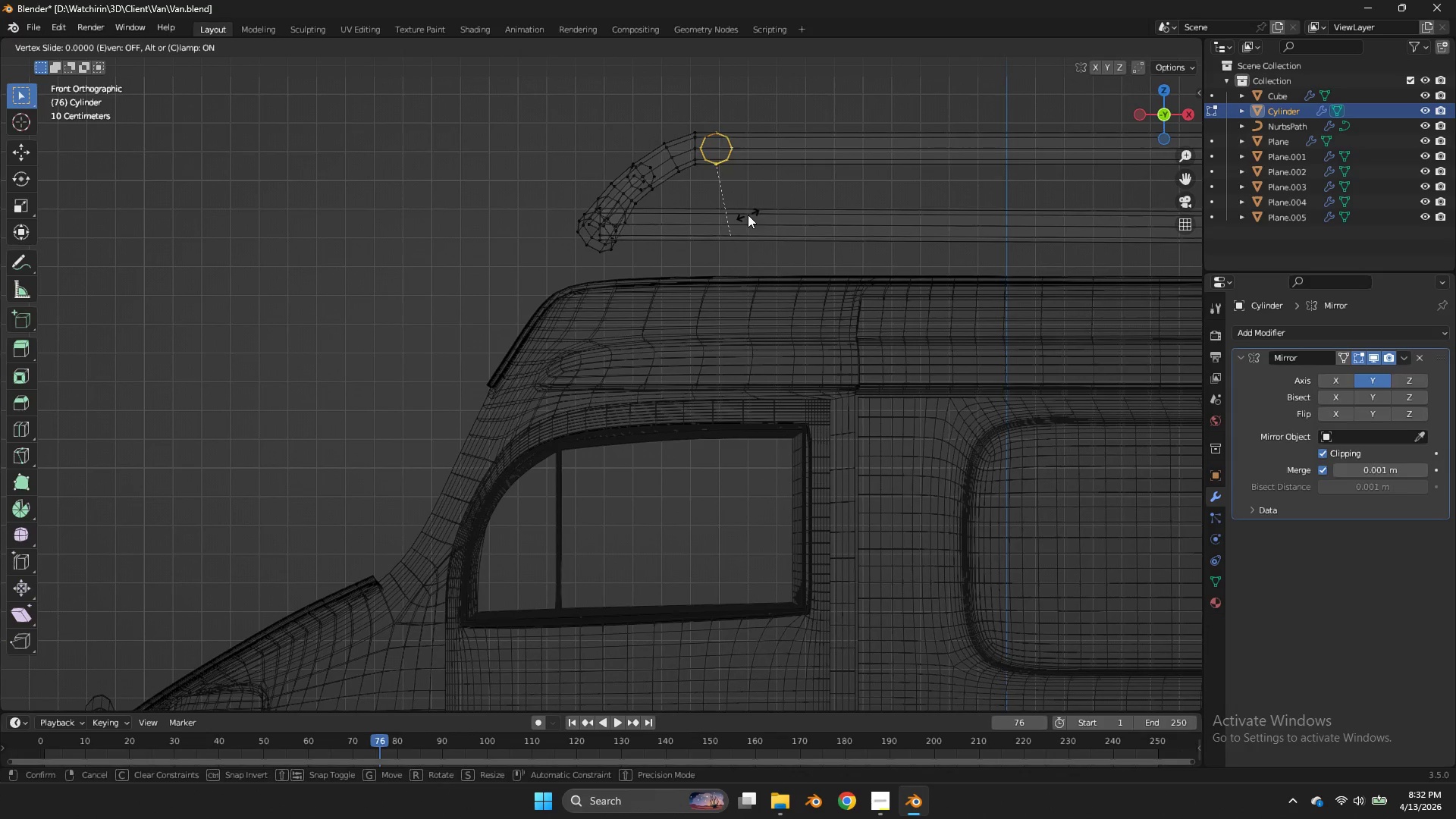 
right_click([748, 215])
 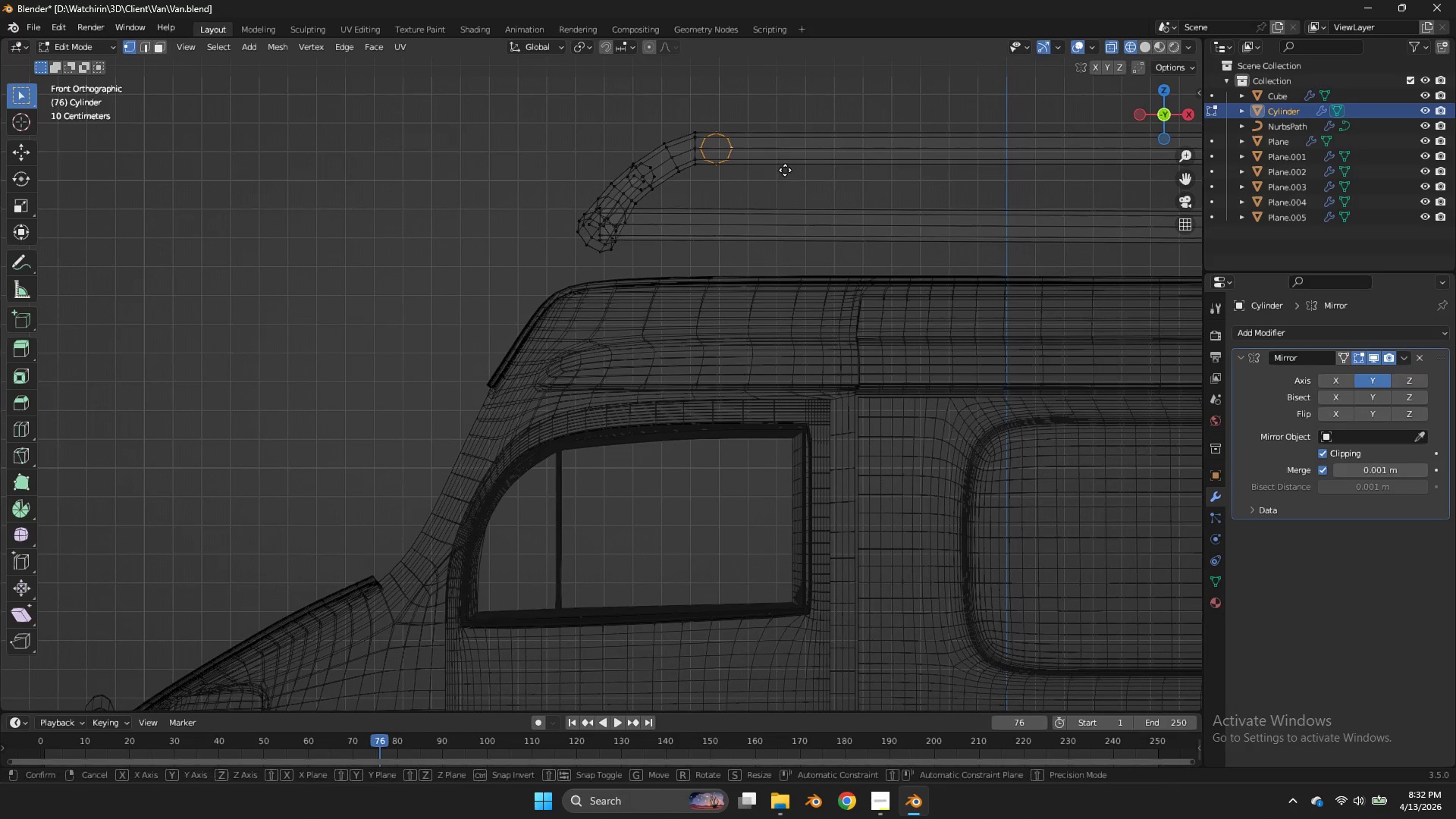 
type(gz)
 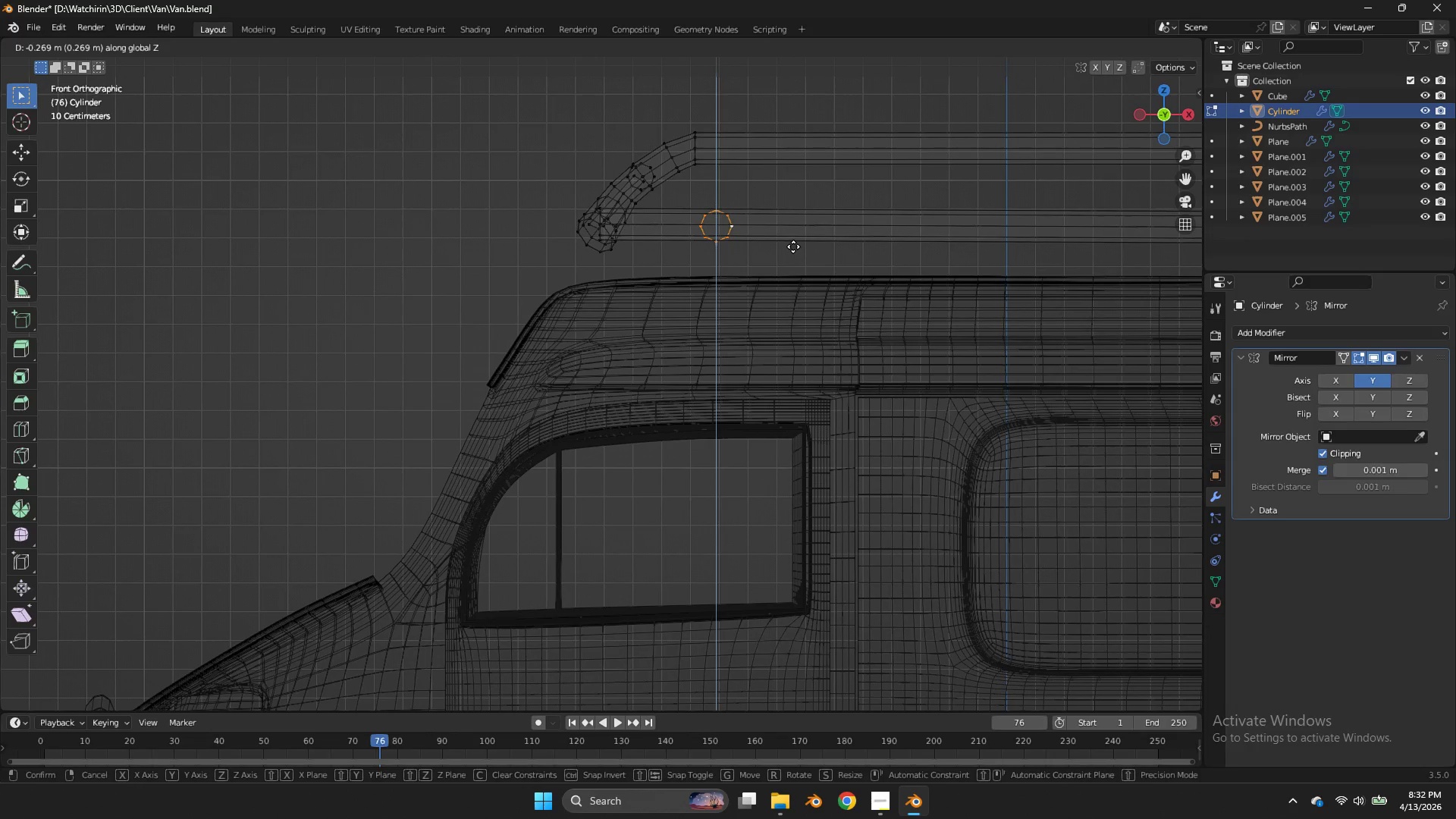 
left_click([792, 245])
 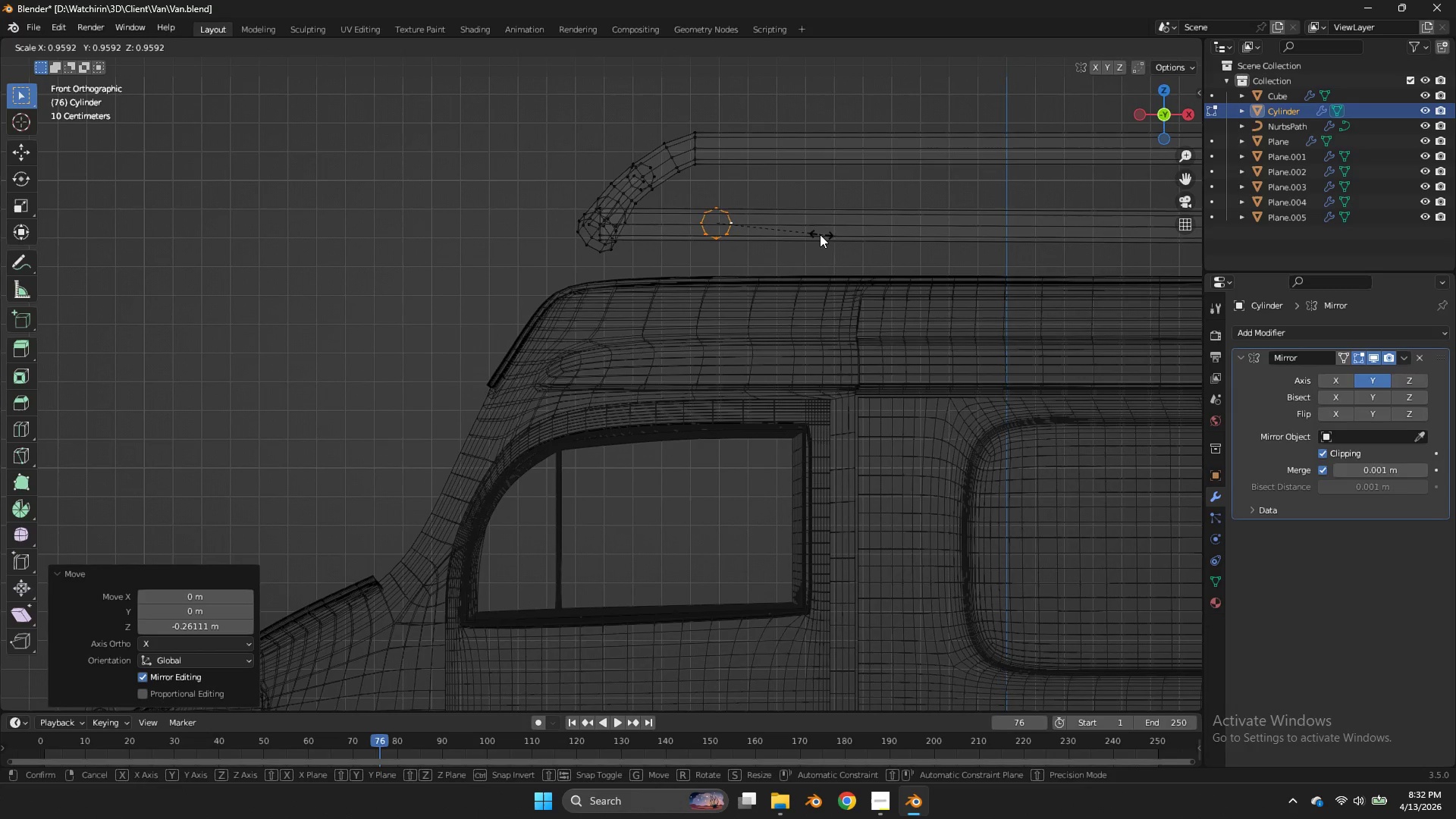 
type(sg)
 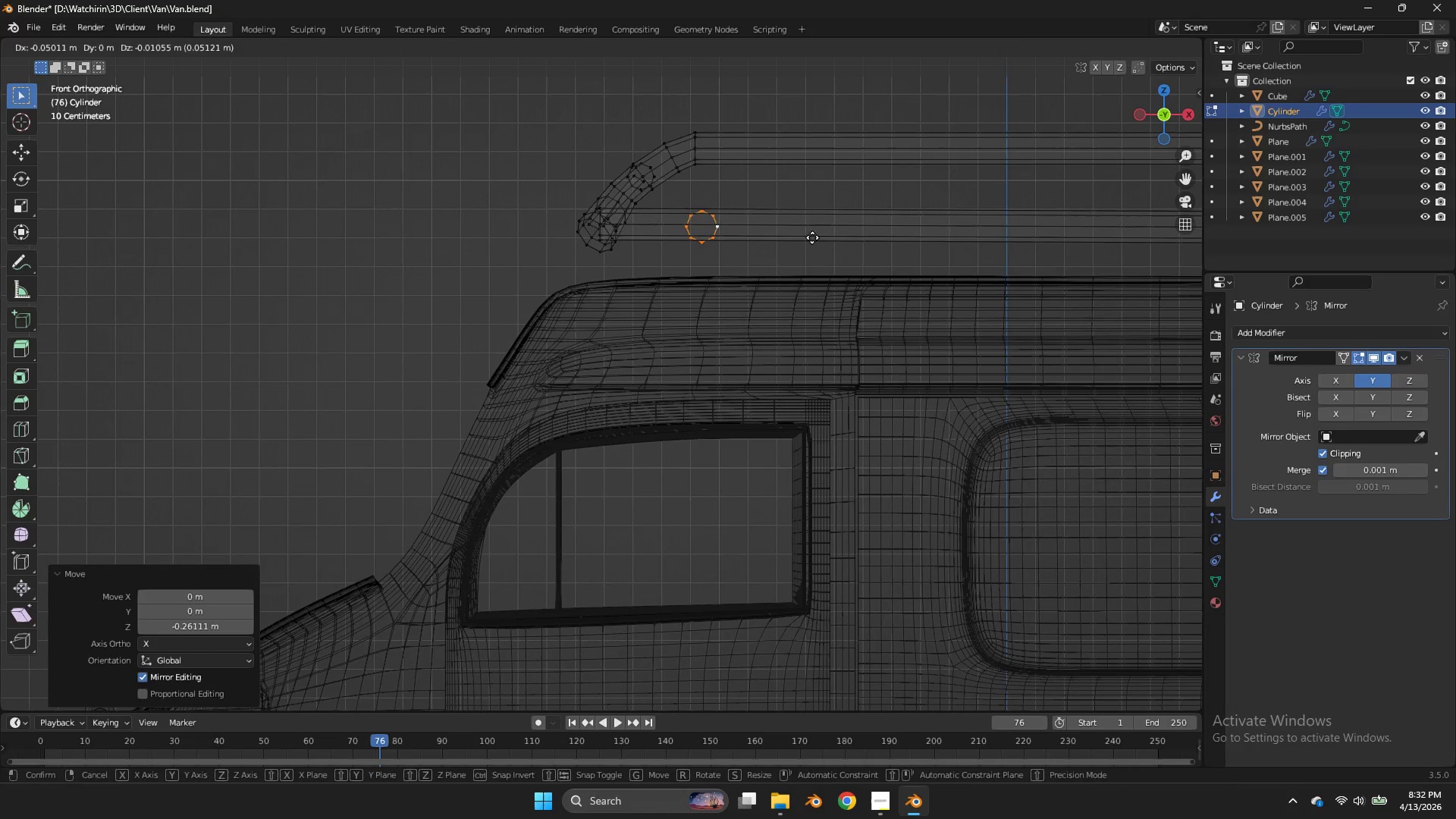 
double_click([812, 236])
 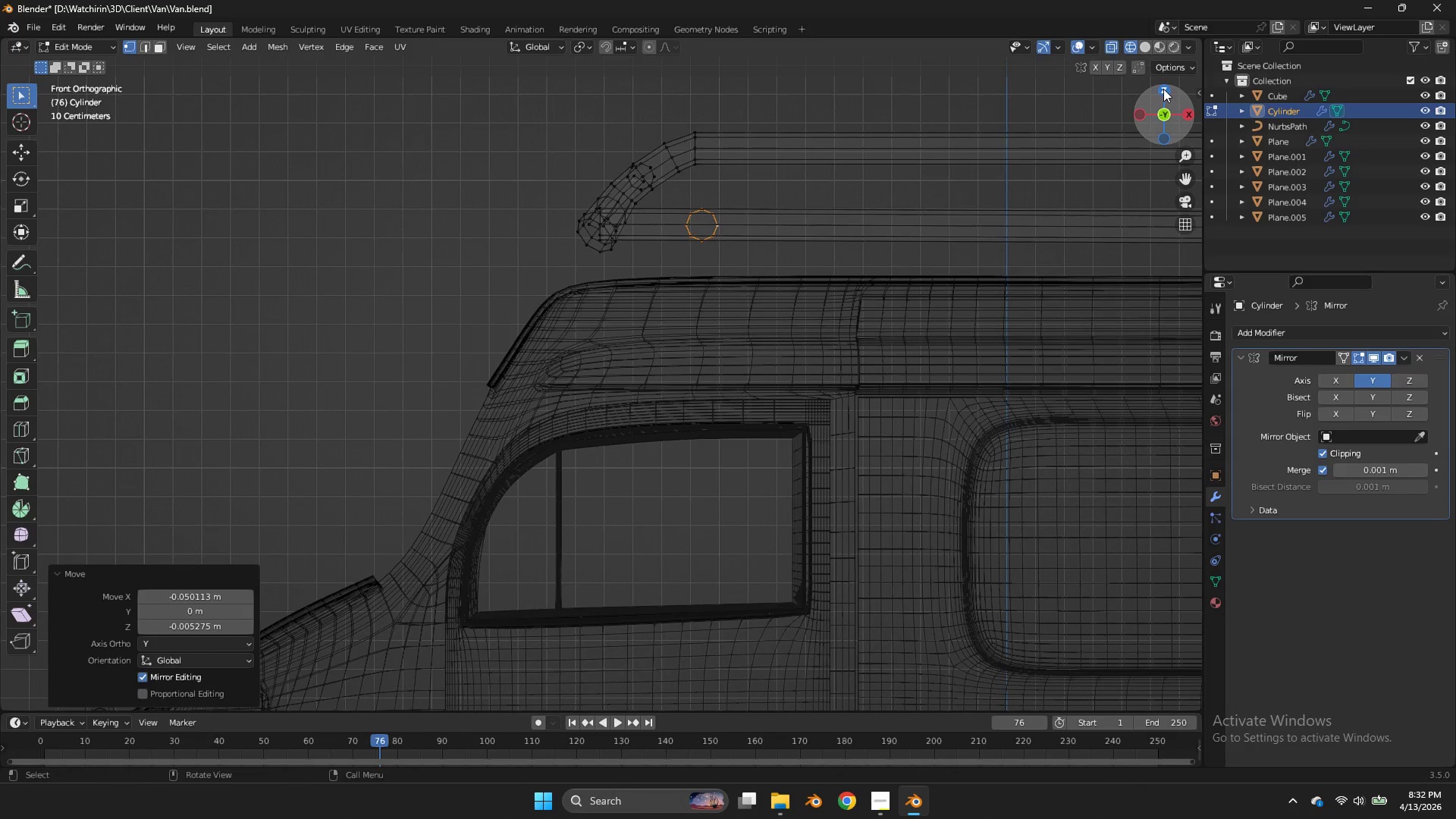 
left_click([1163, 89])
 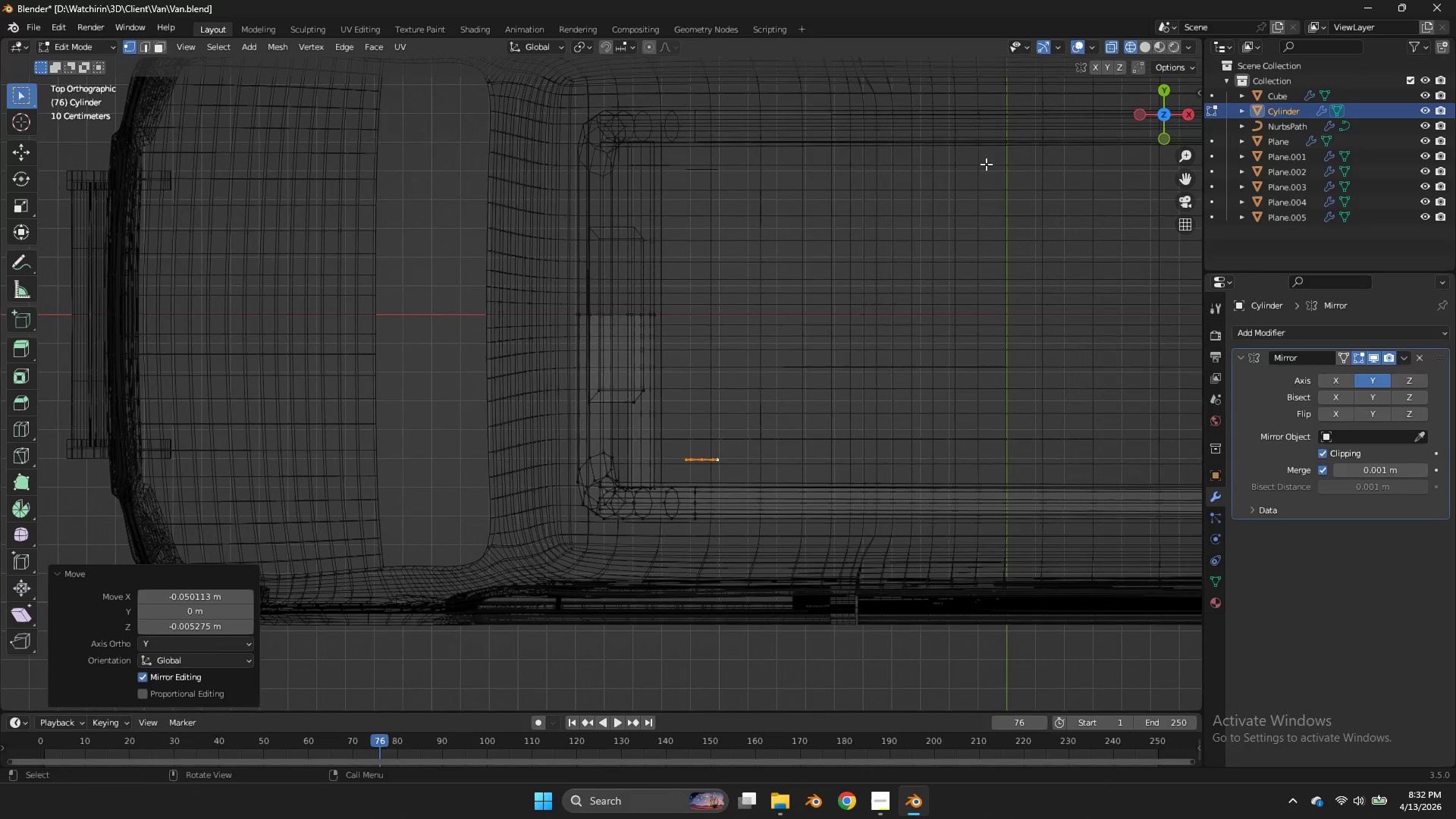 
type(gy)
 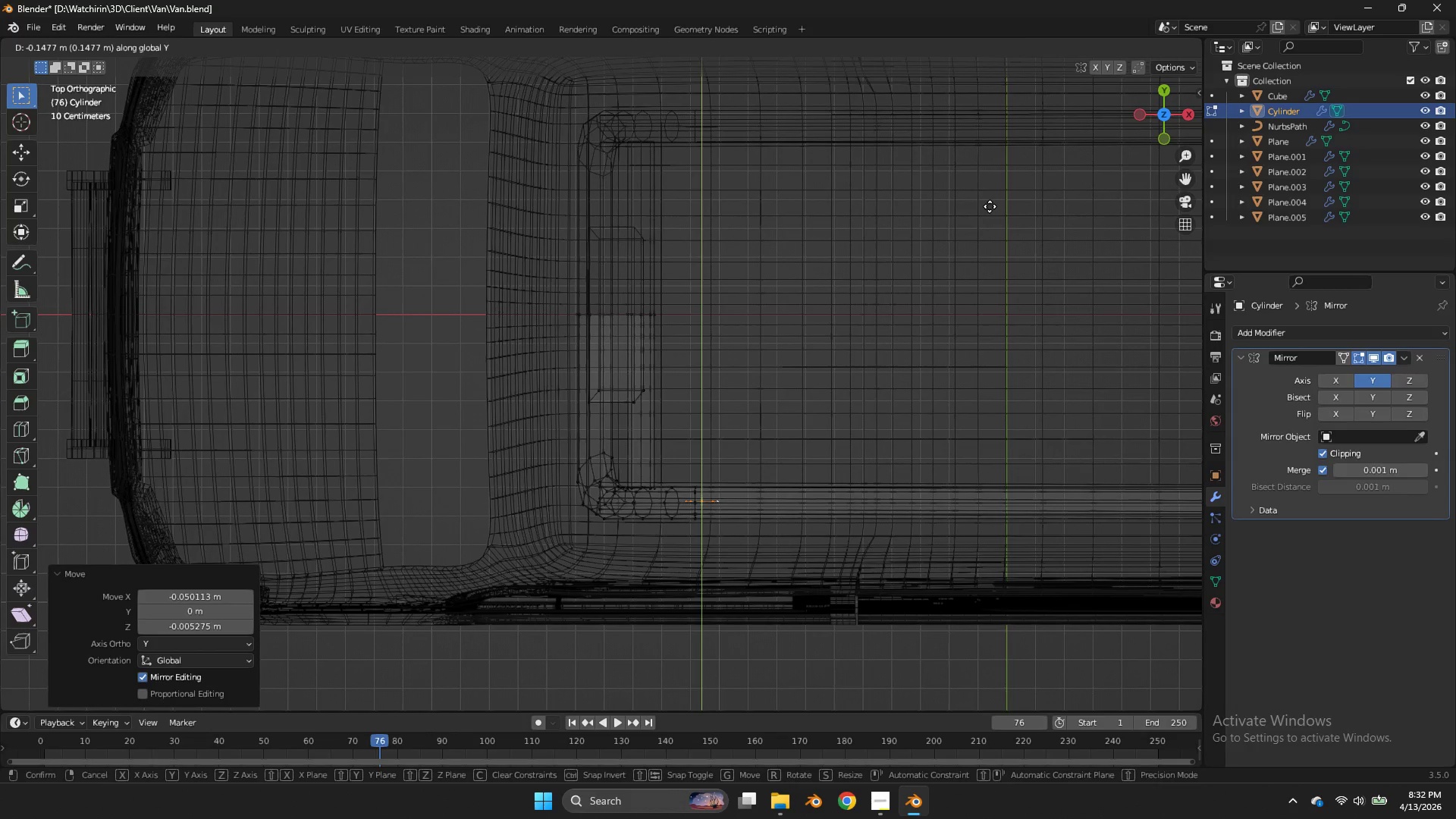 
double_click([990, 206])
 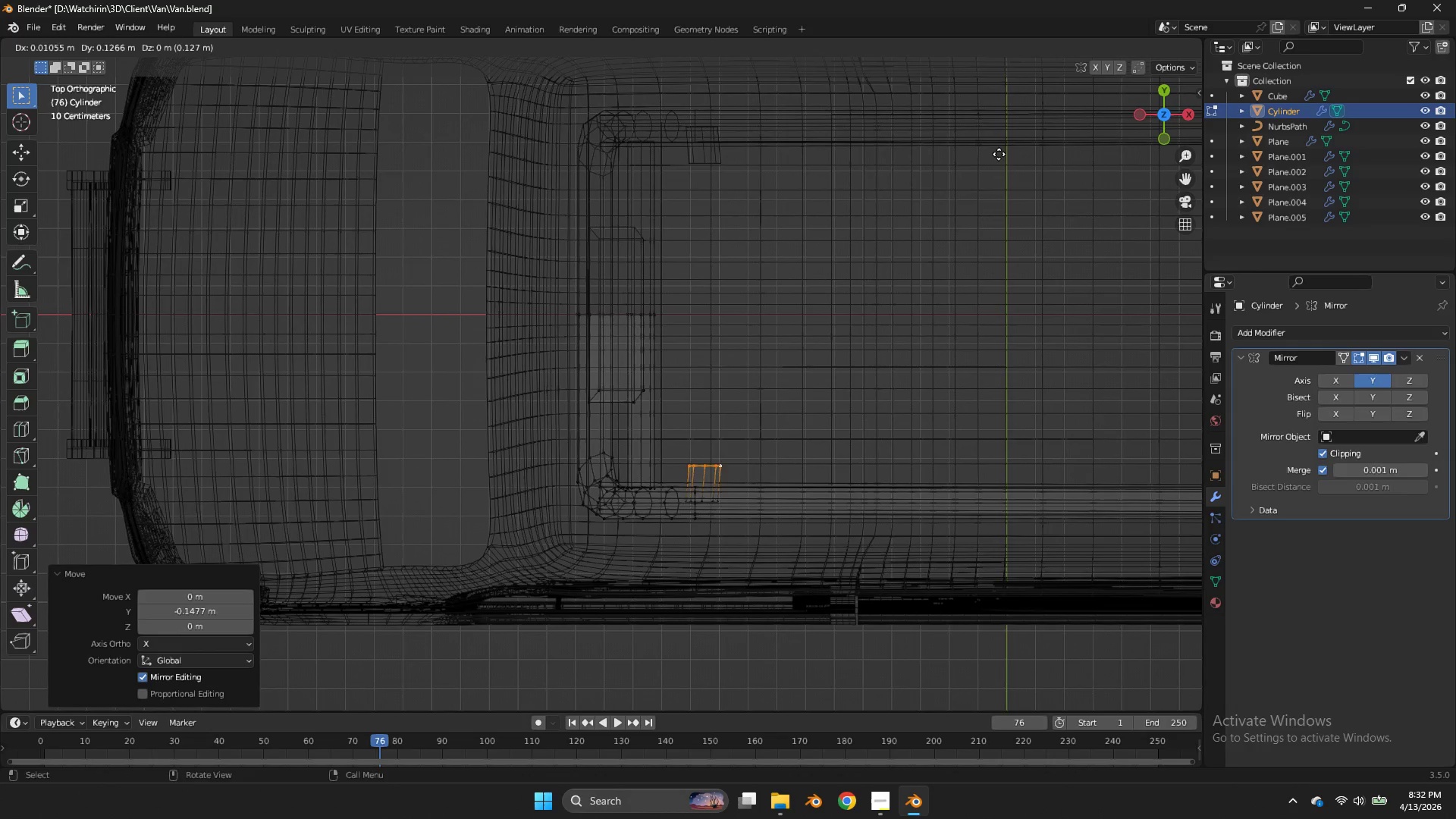 
type(ey)
 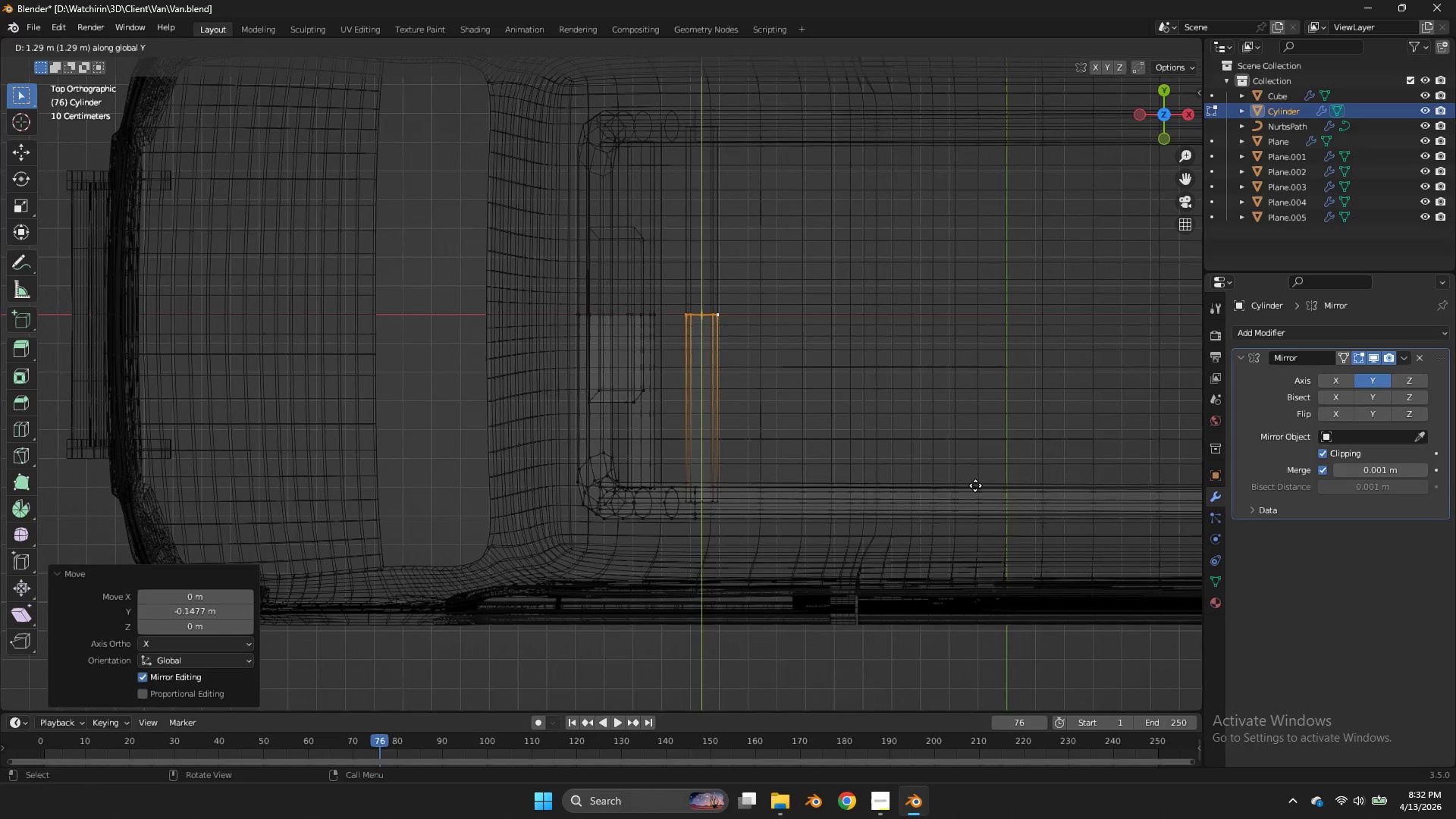 
left_click([975, 485])
 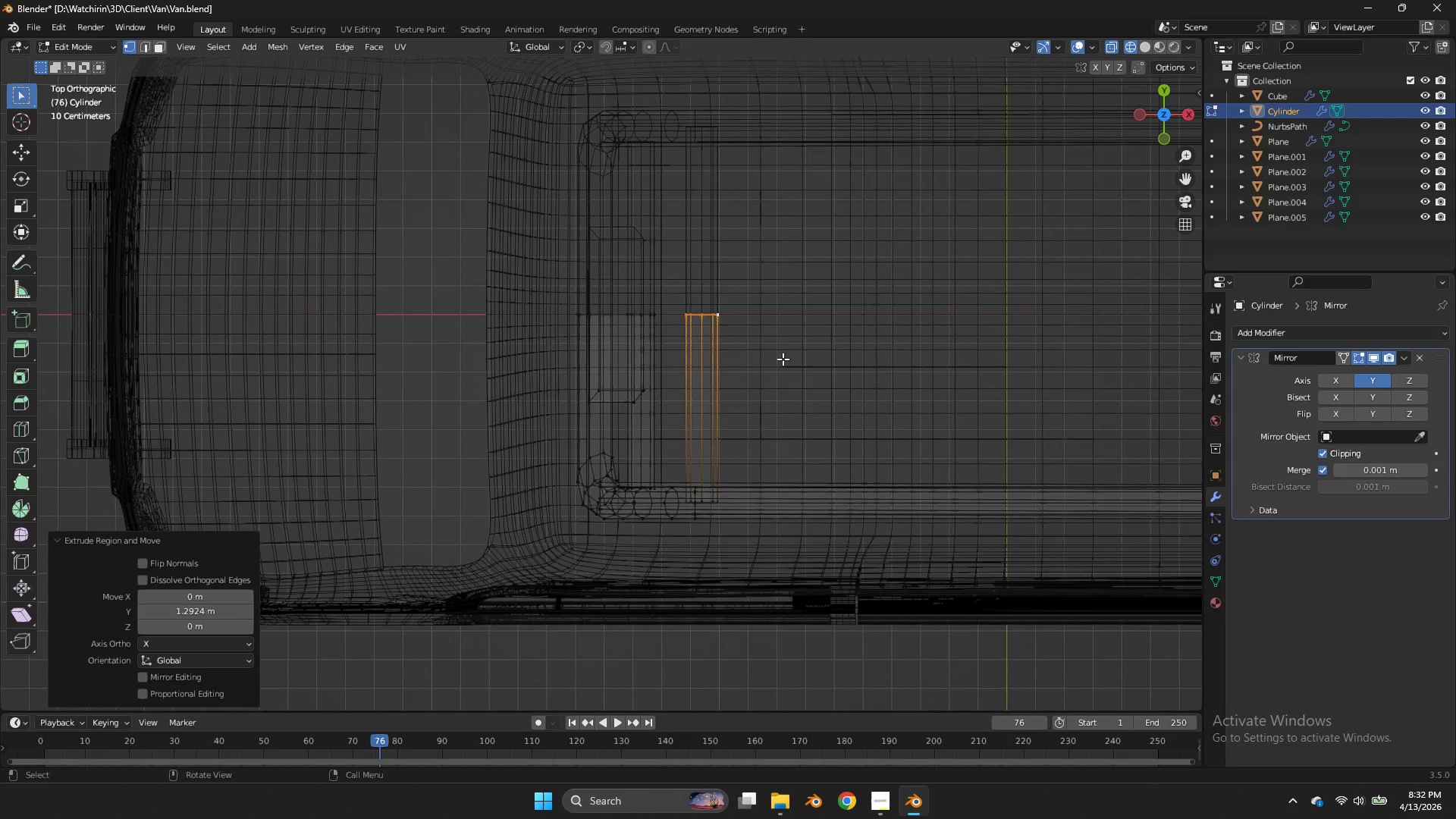 
key(Z)
 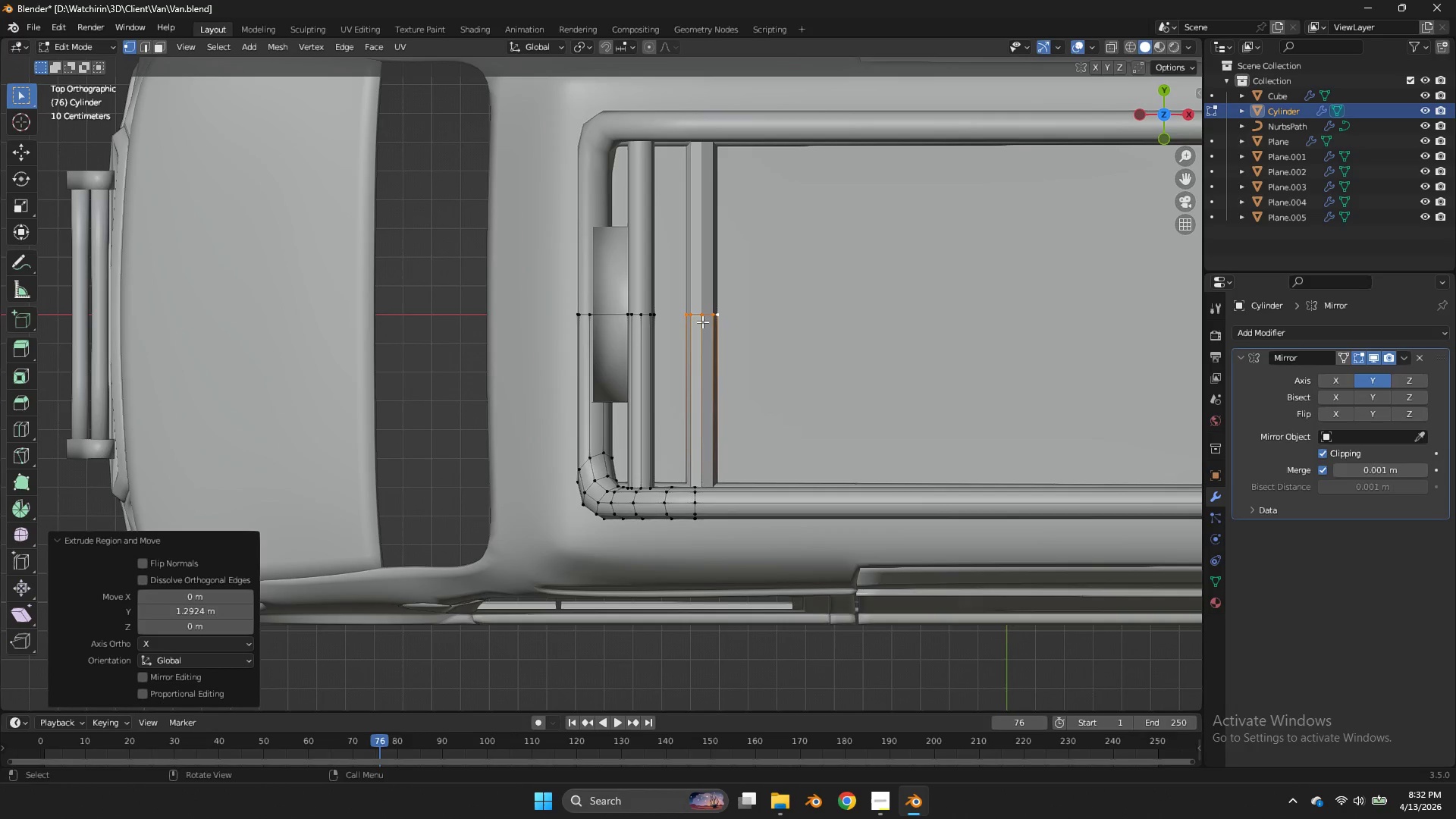 
key(Tab)
 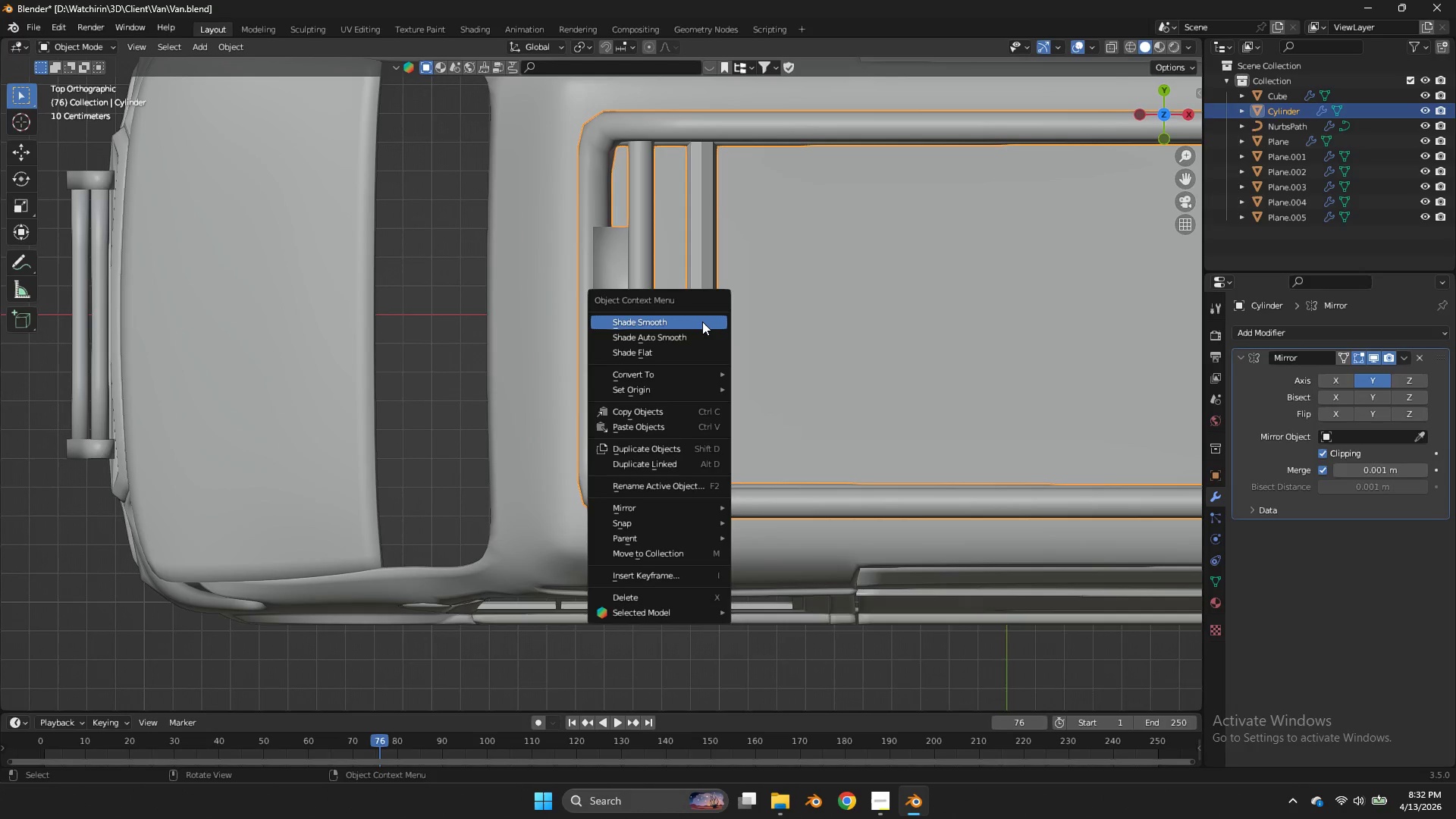 
right_click([702, 322])
 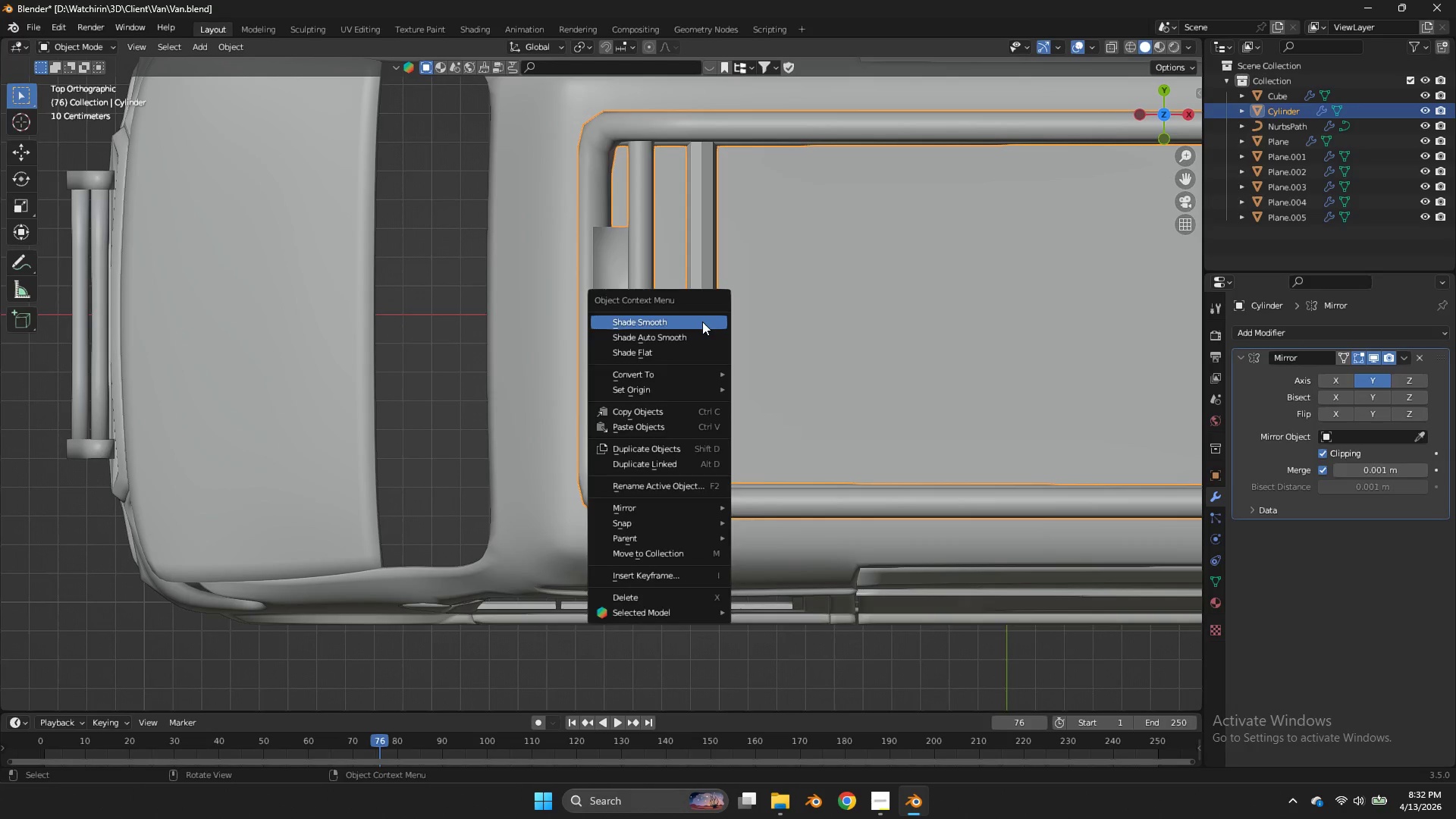 
left_click([702, 322])
 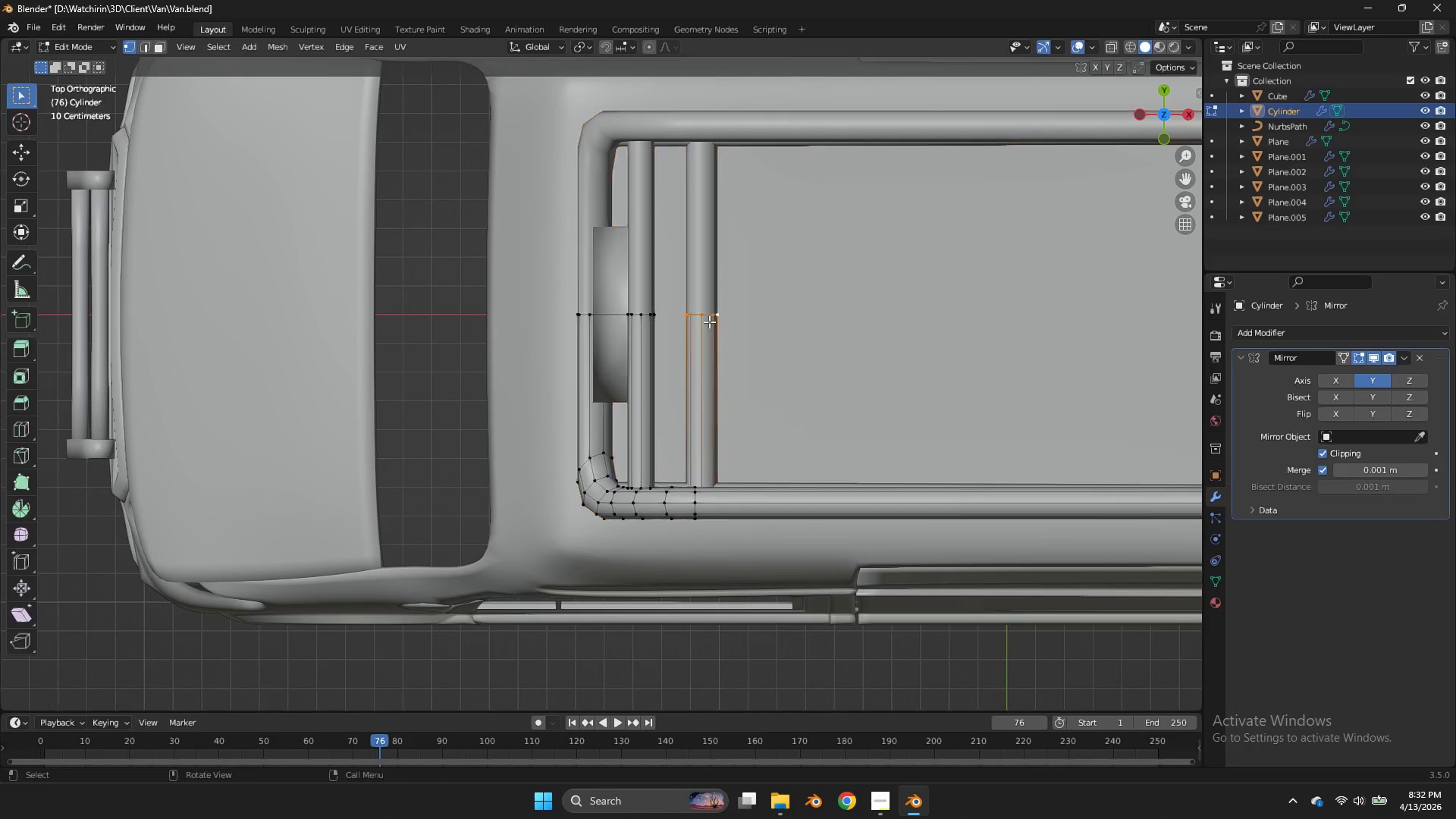 
key(Tab)
 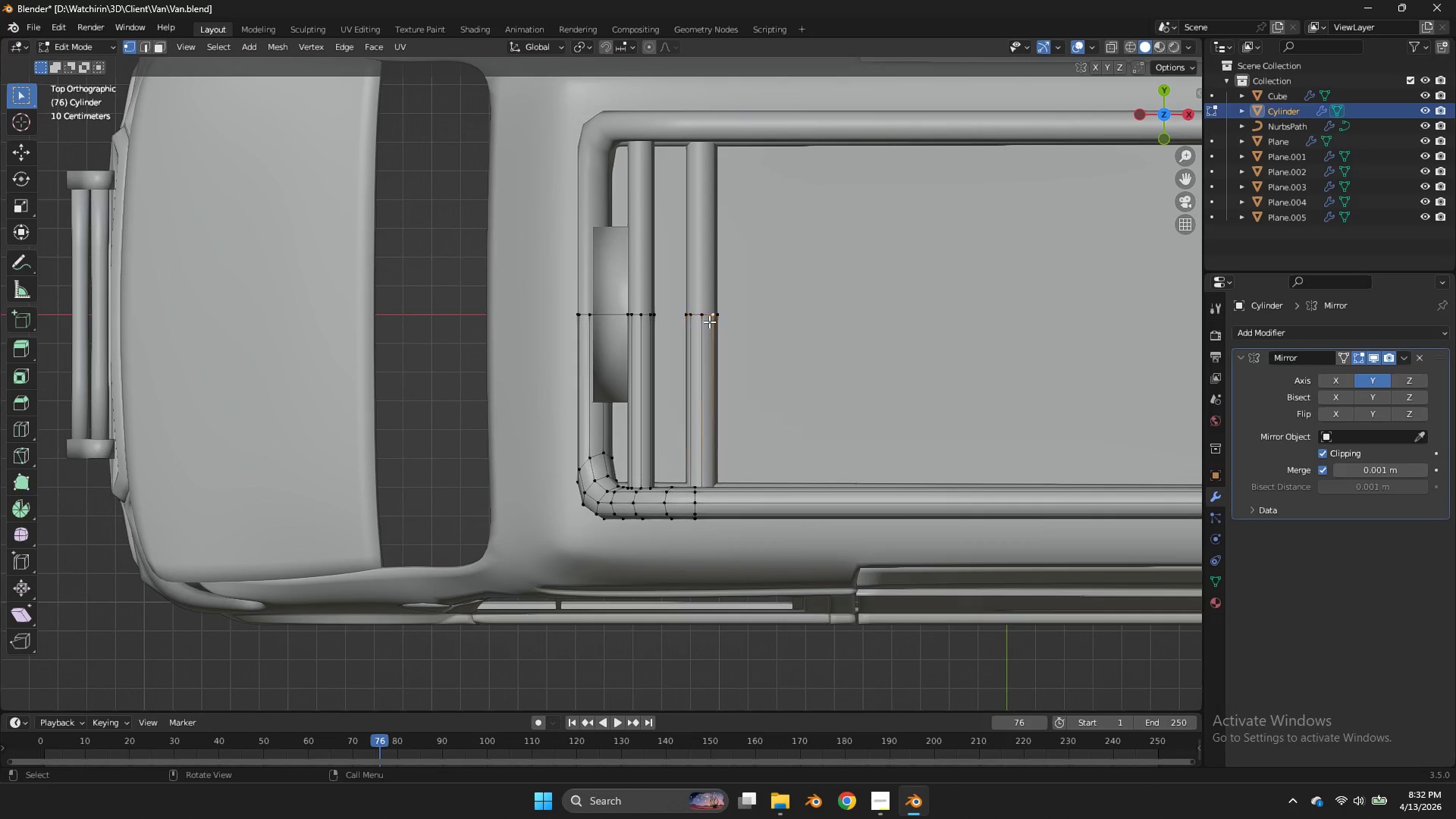 
triple_click([709, 322])
 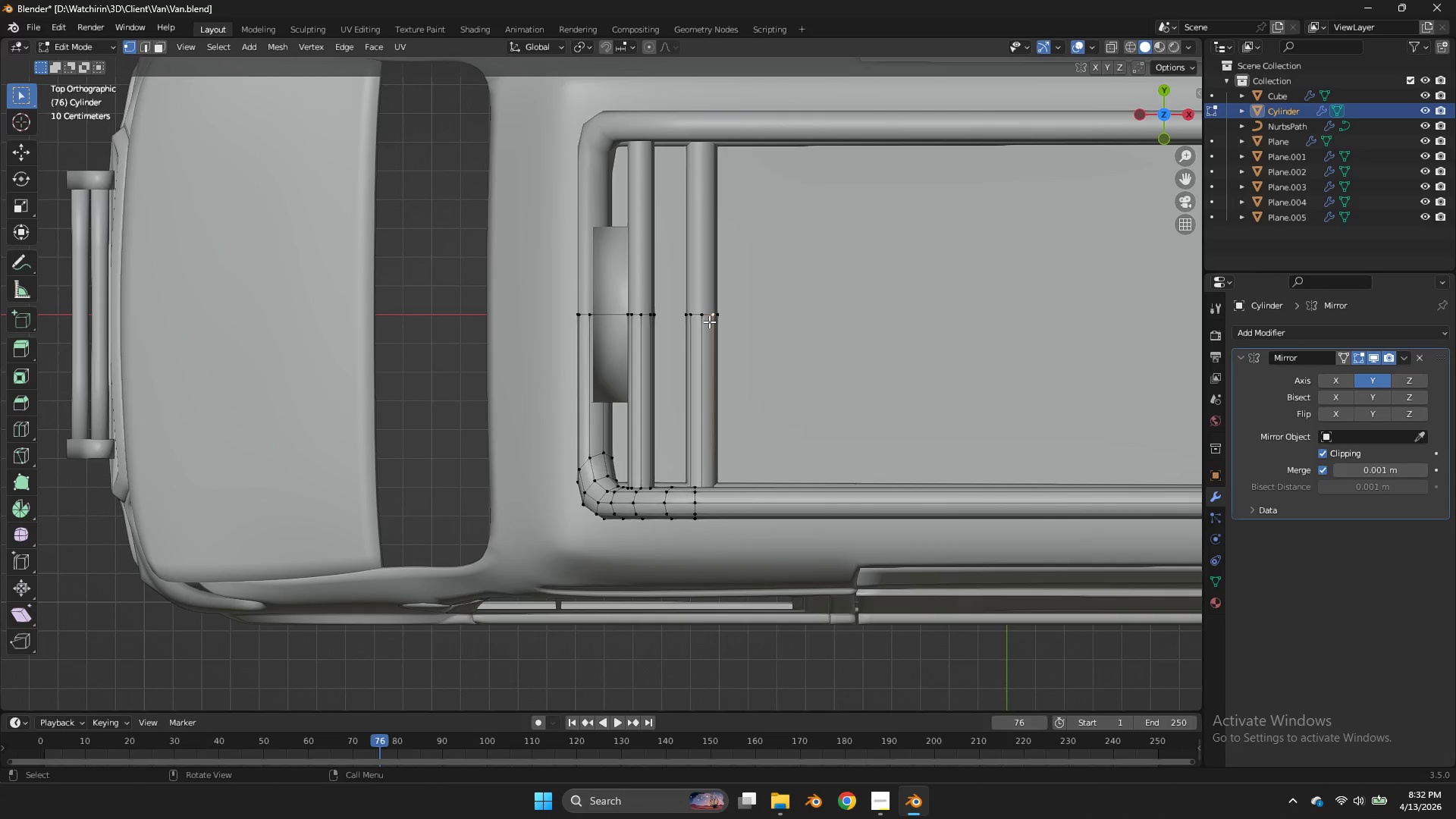 
key(L)
 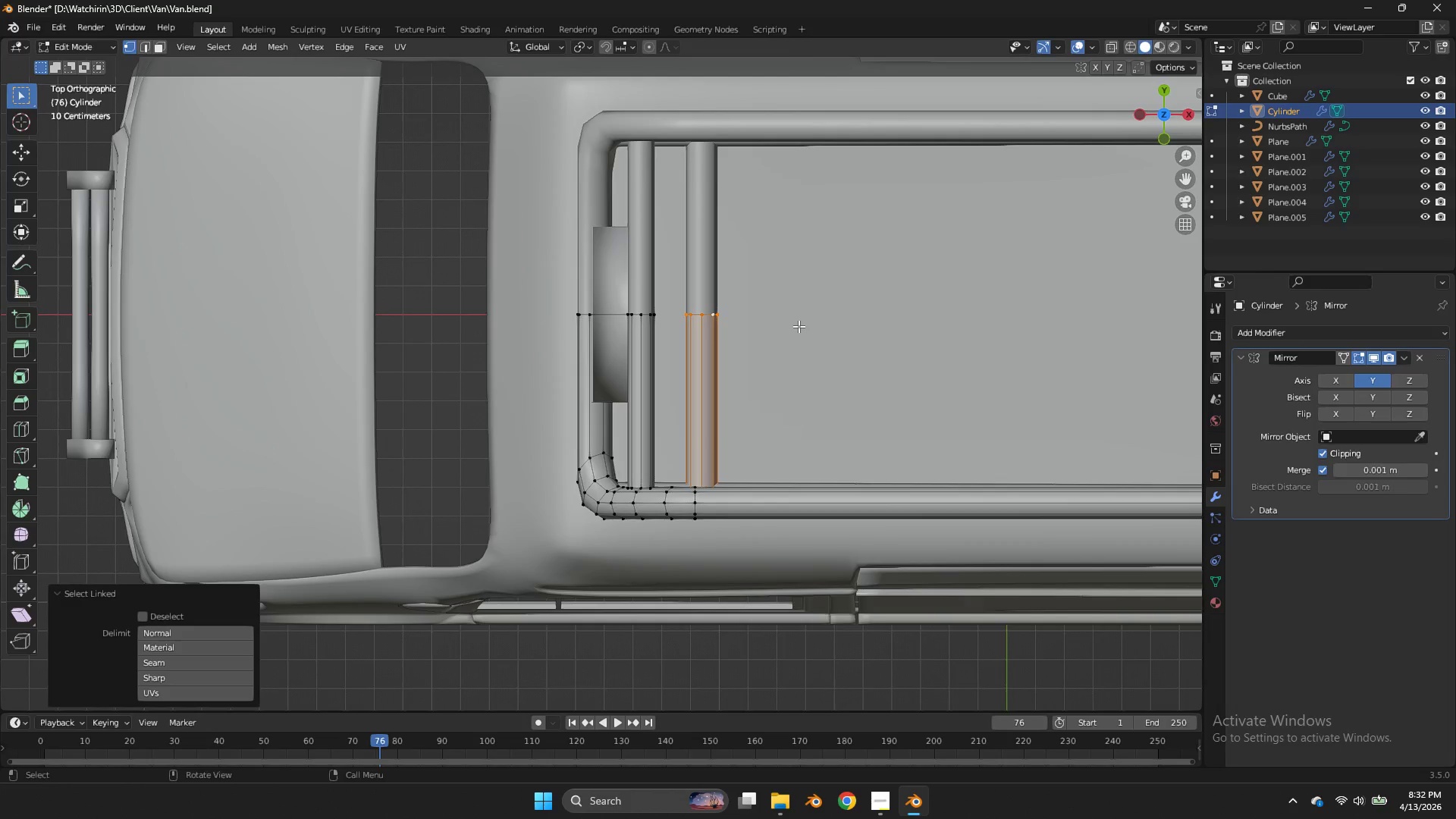 
scroll: coordinate [1030, 287], scroll_direction: down, amount: 2.0
 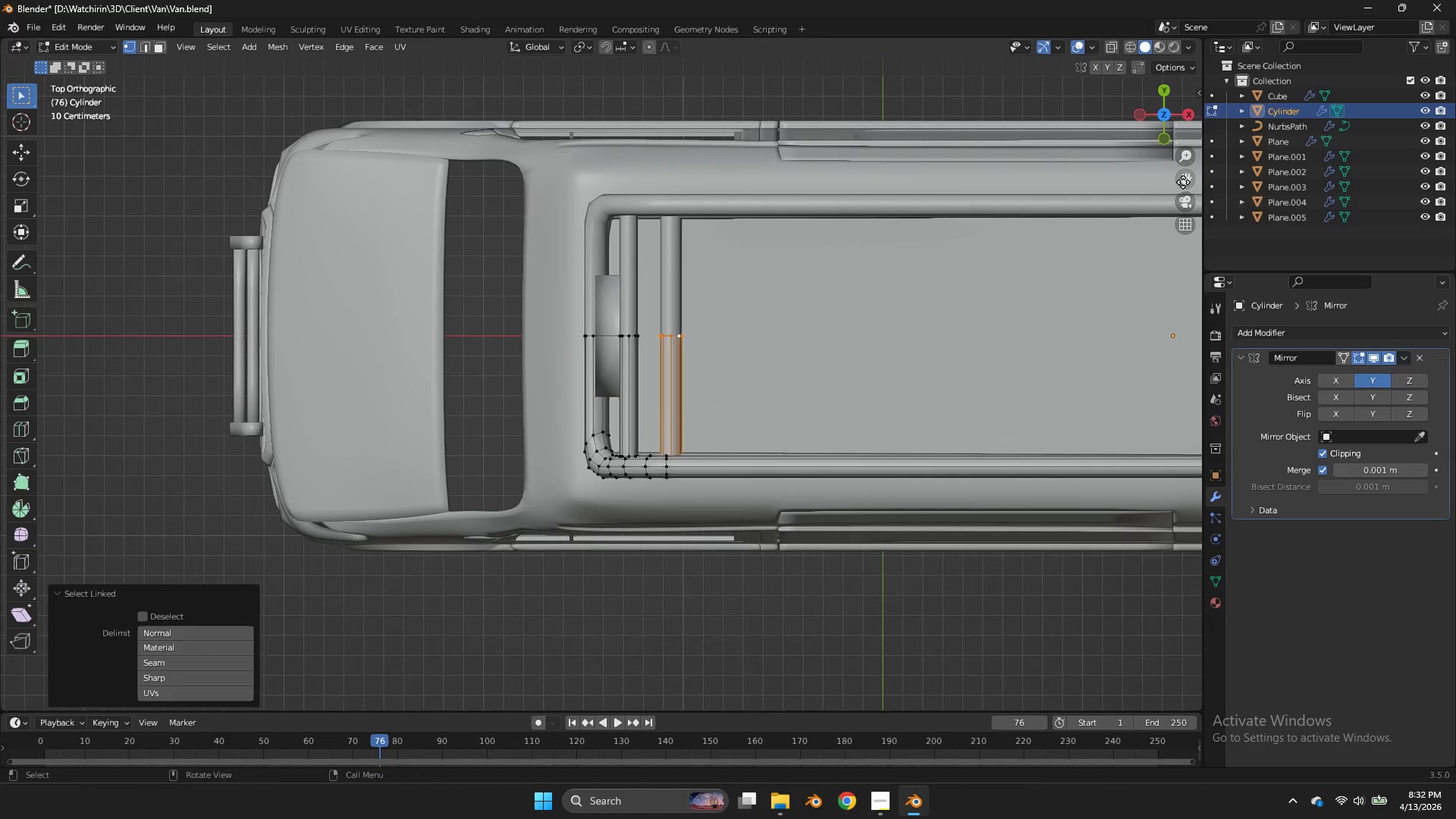 
left_click_drag(start_coordinate=[1183, 182], to_coordinate=[1069, 199])
 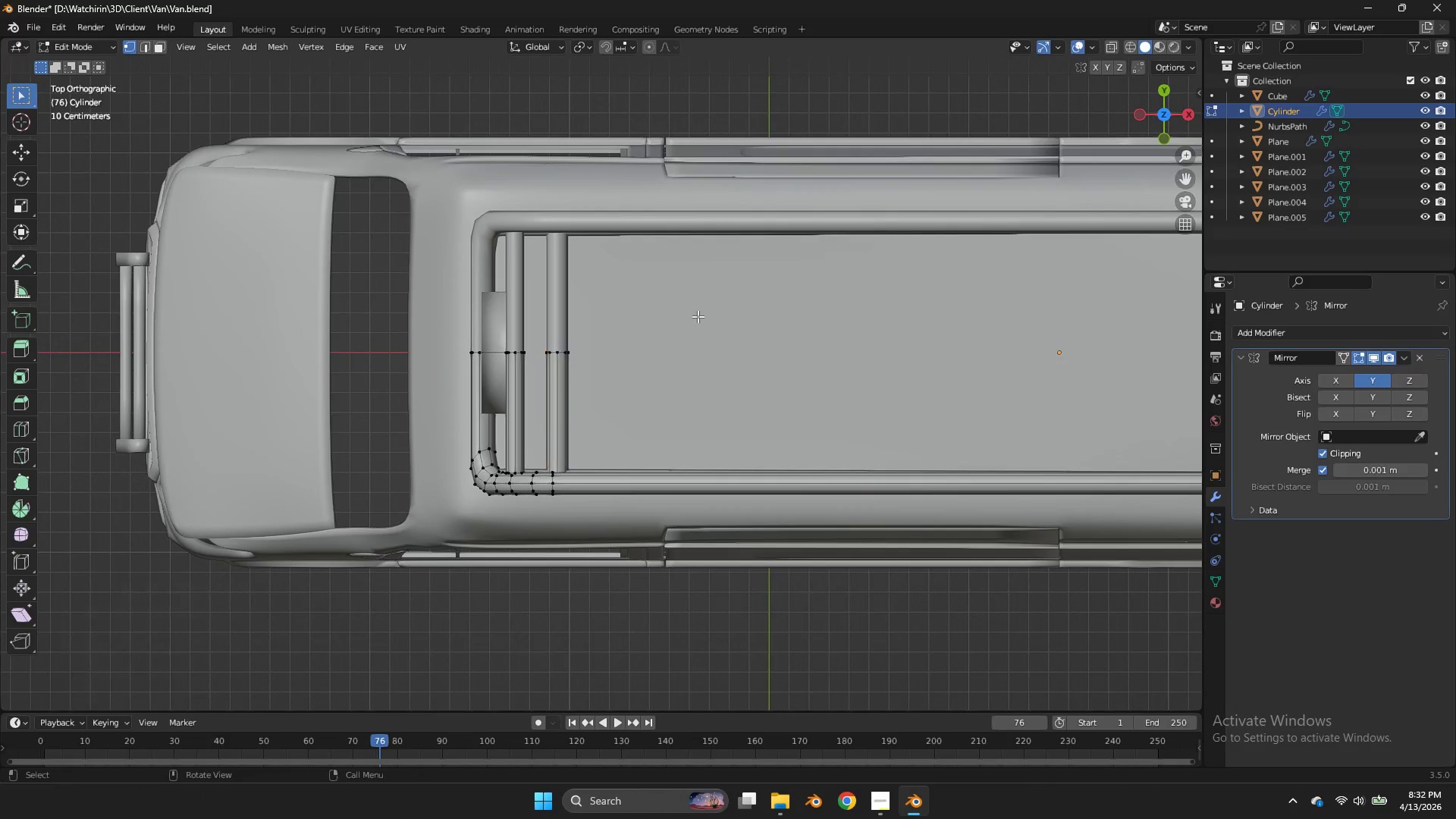 
left_click_drag(start_coordinate=[1173, 182], to_coordinate=[1159, 185])
 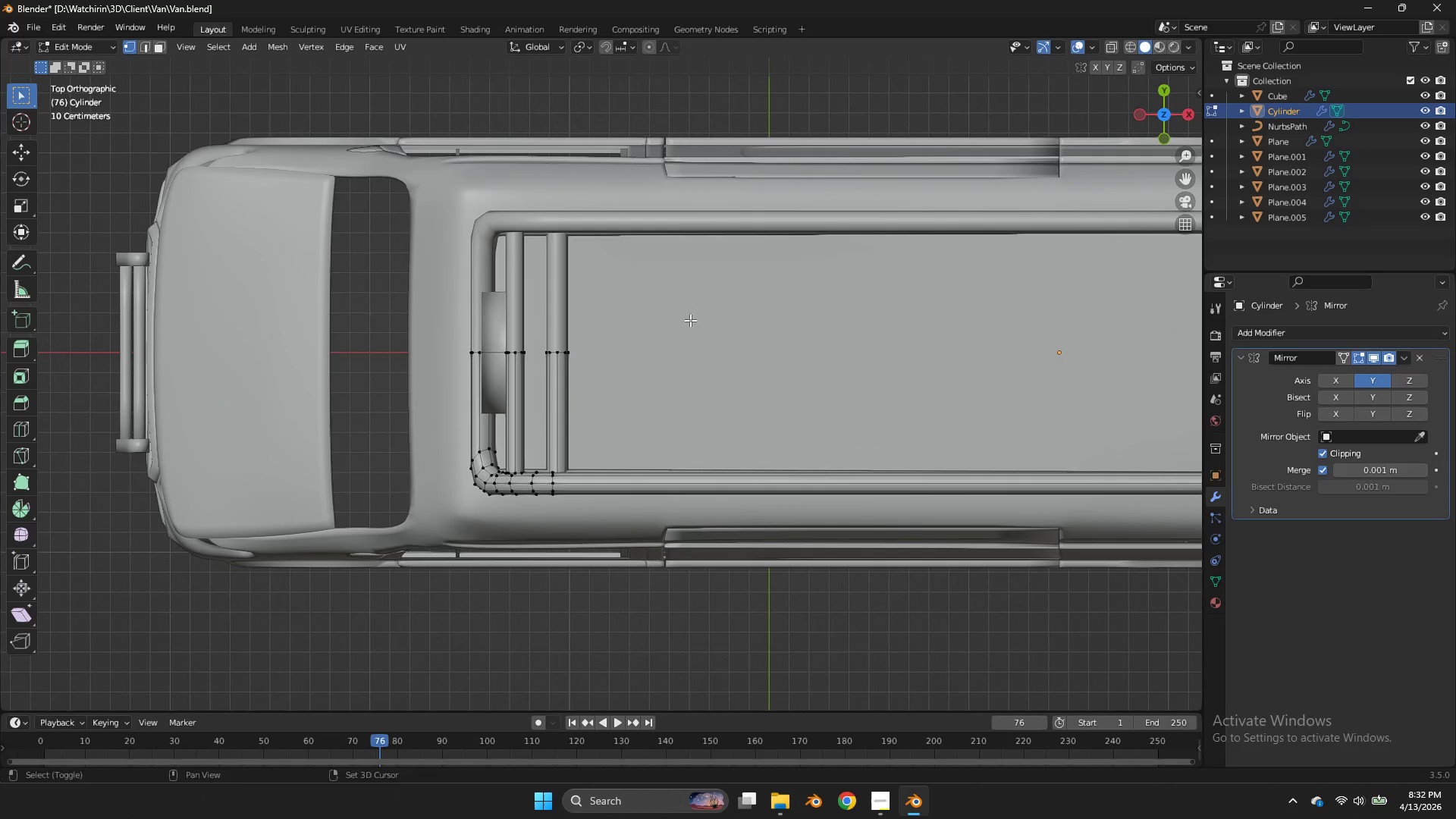 
key(Shift+ShiftLeft)
 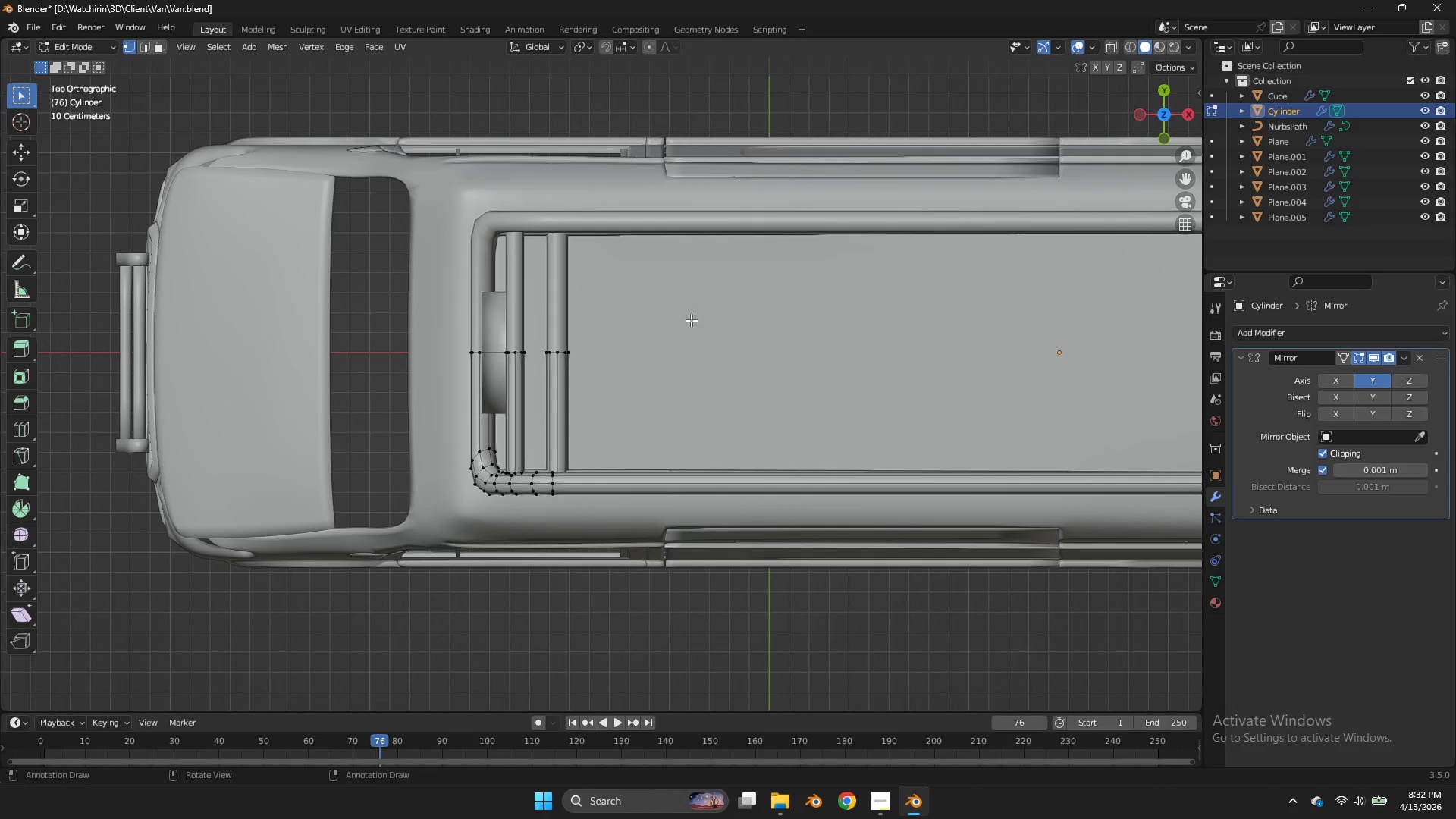 
key(Shift+D)
 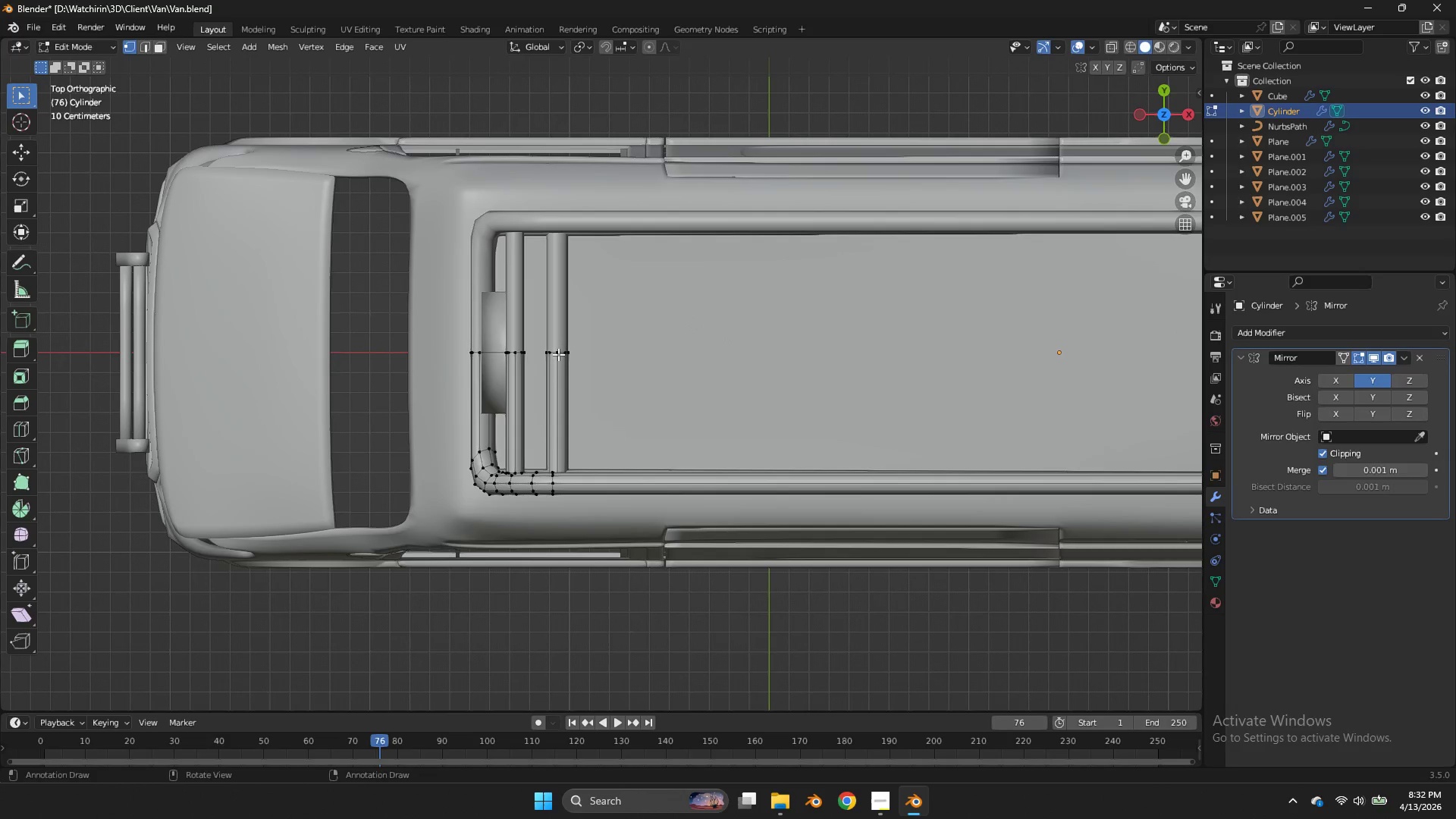 
left_click([550, 354])
 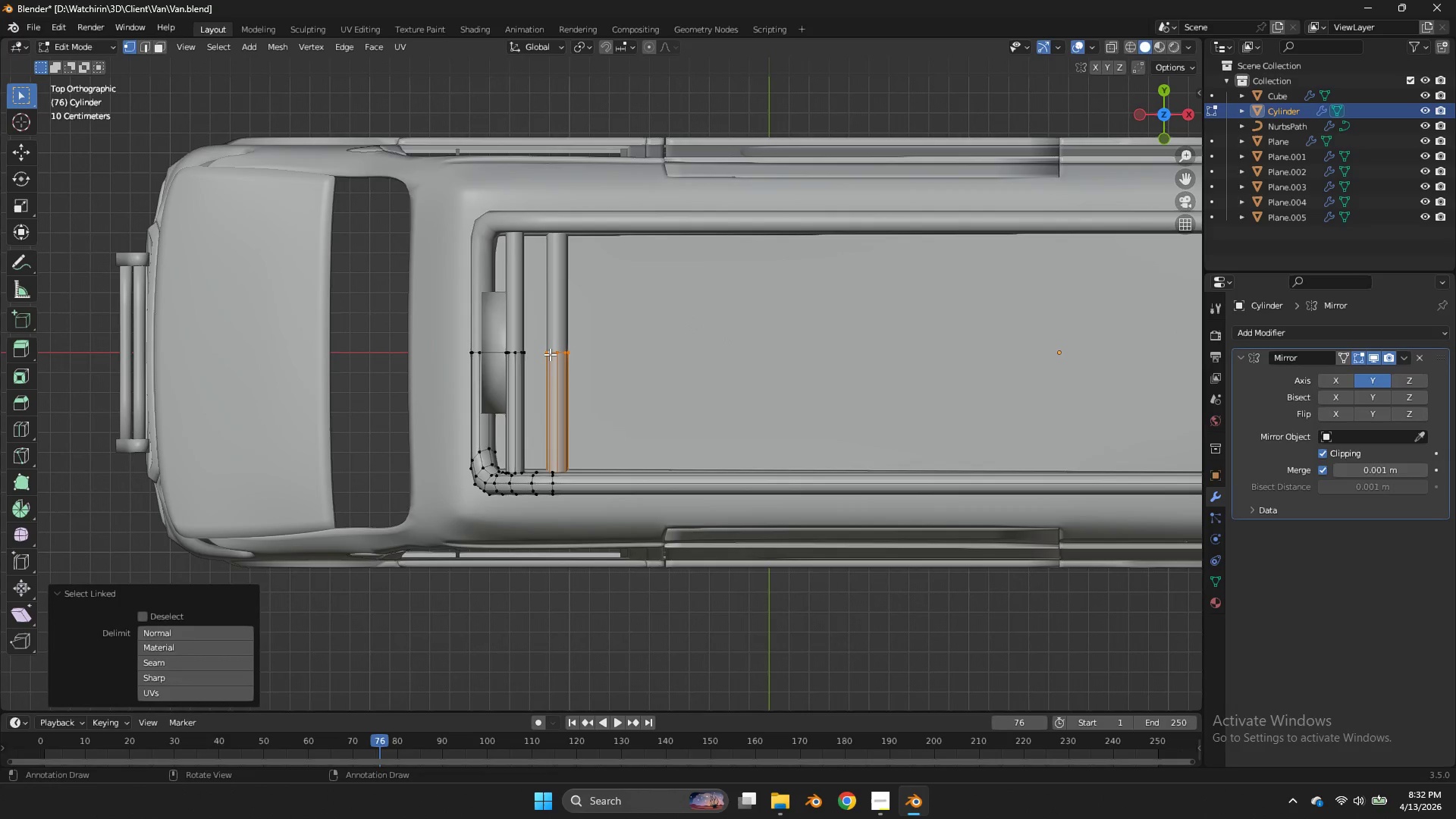 
type(lDx)
 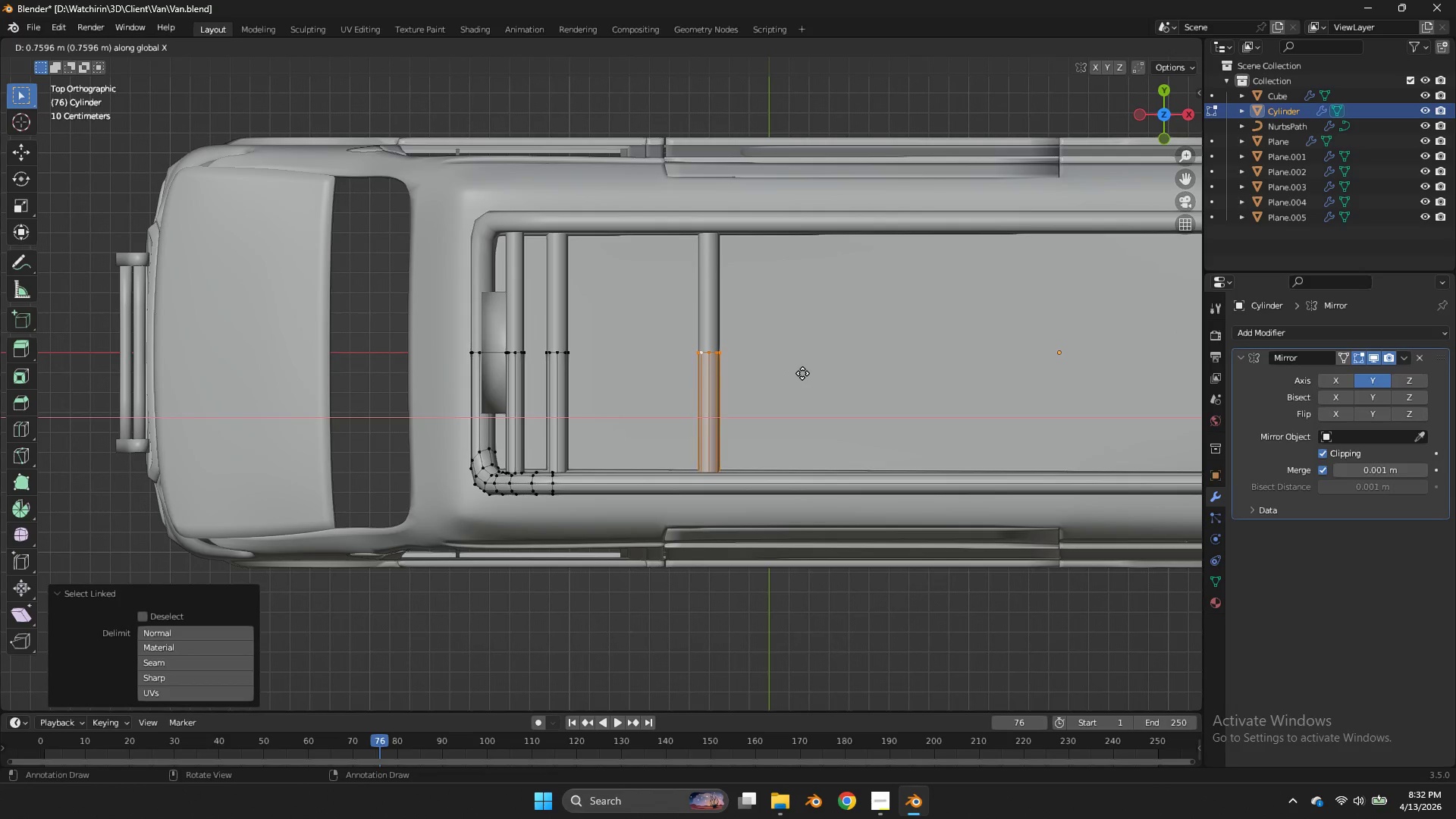 
left_click([802, 373])
 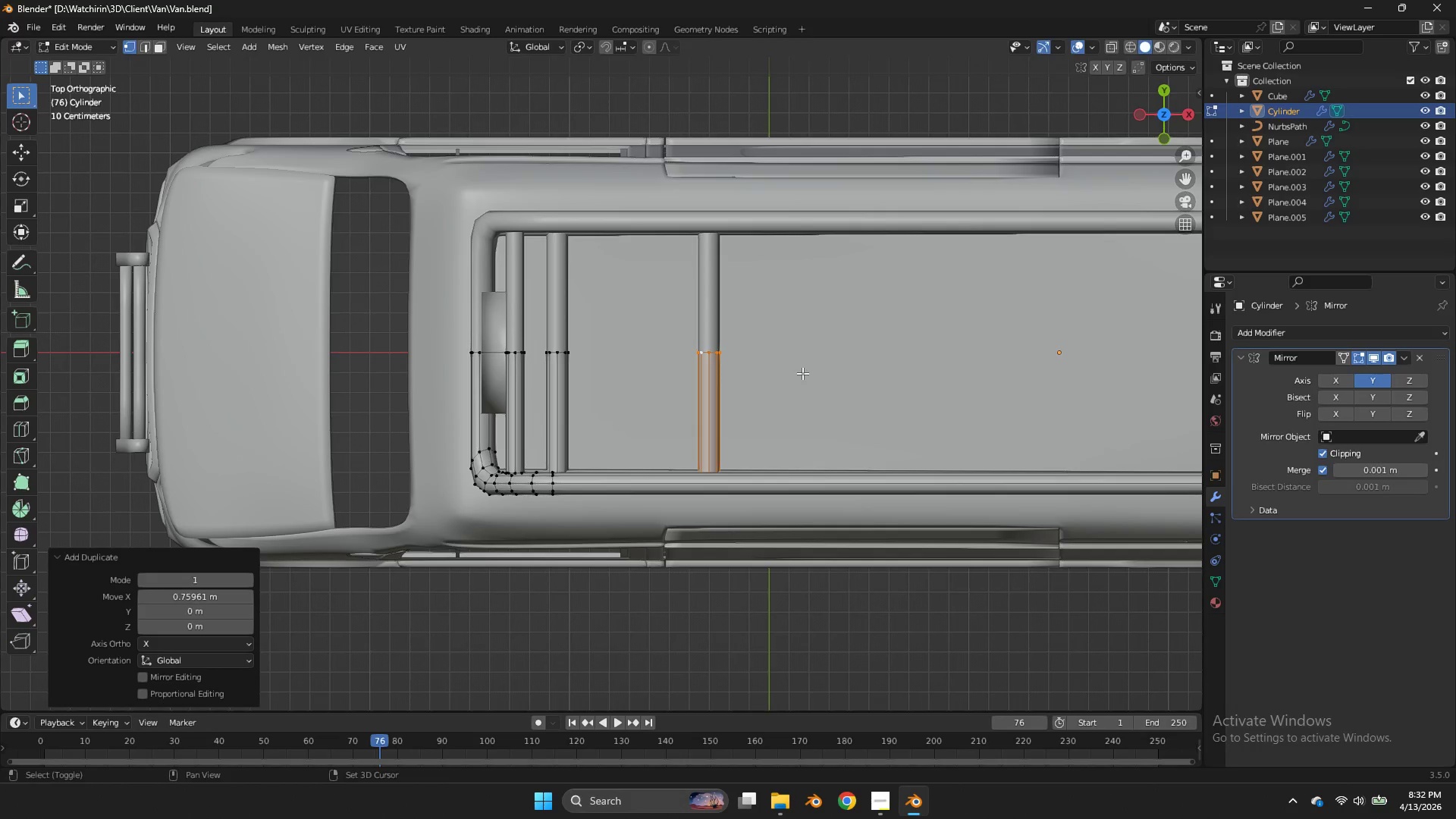 
type(Dx)
 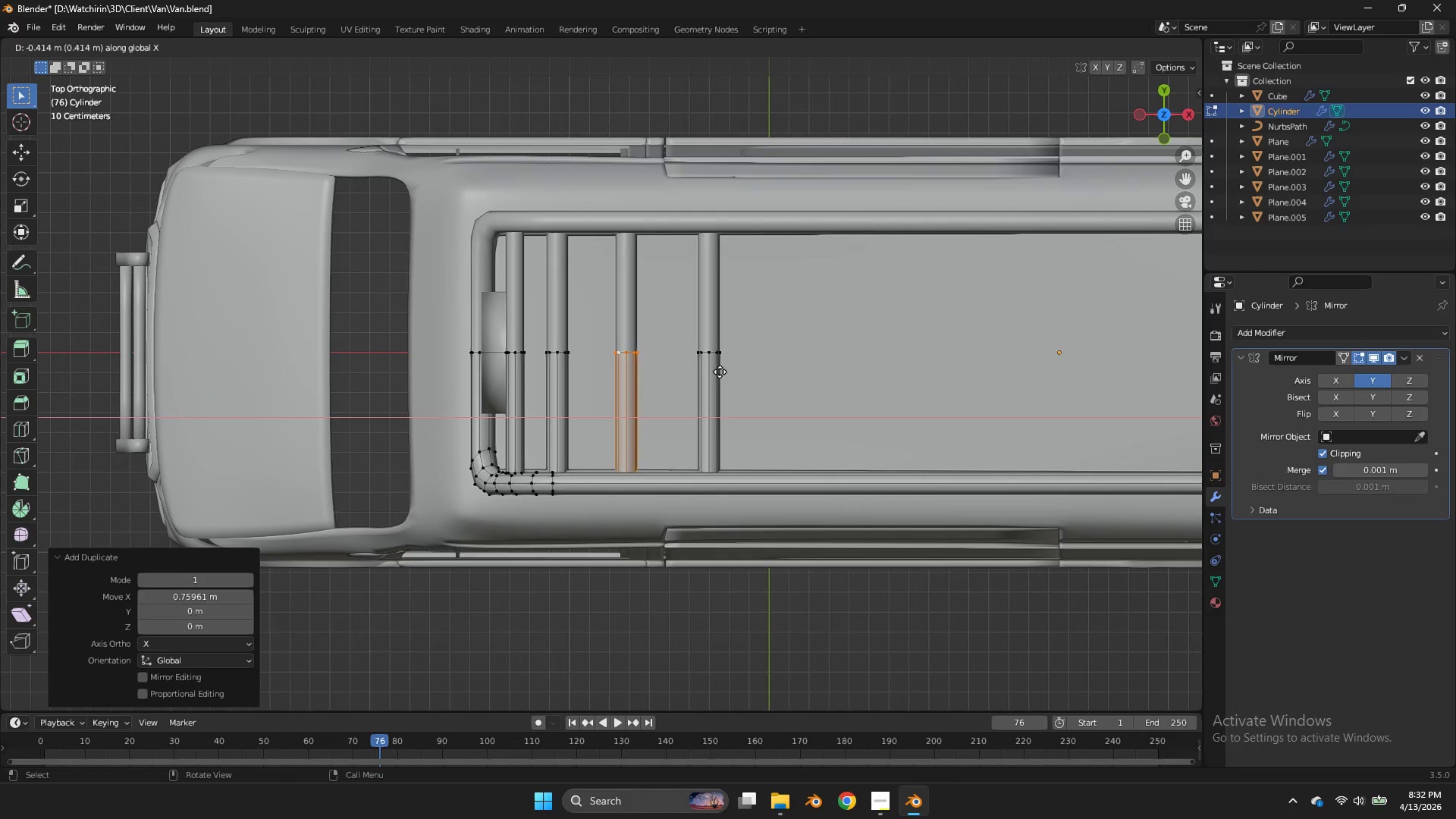 
left_click([720, 372])
 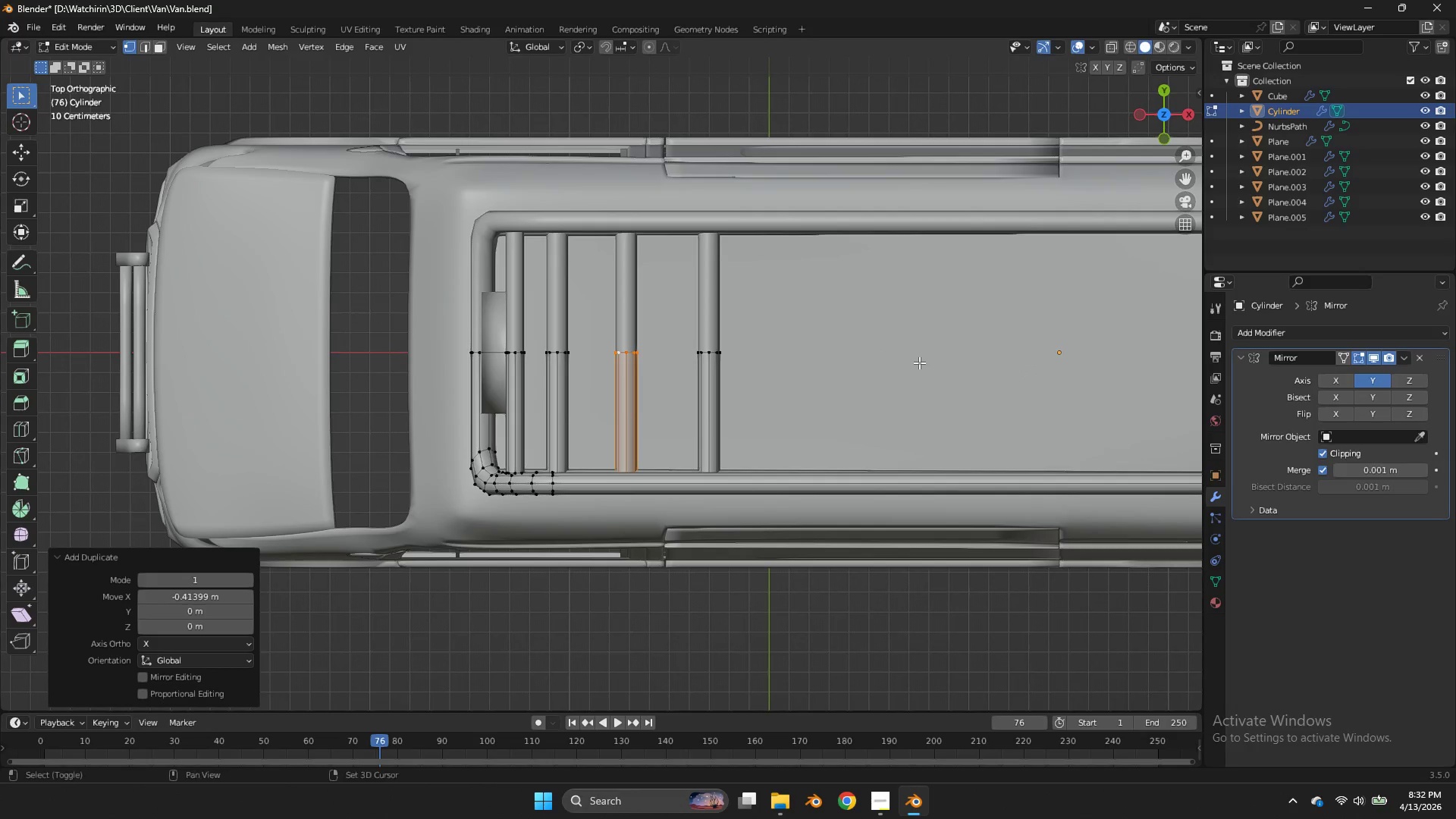 
type(Dx)
 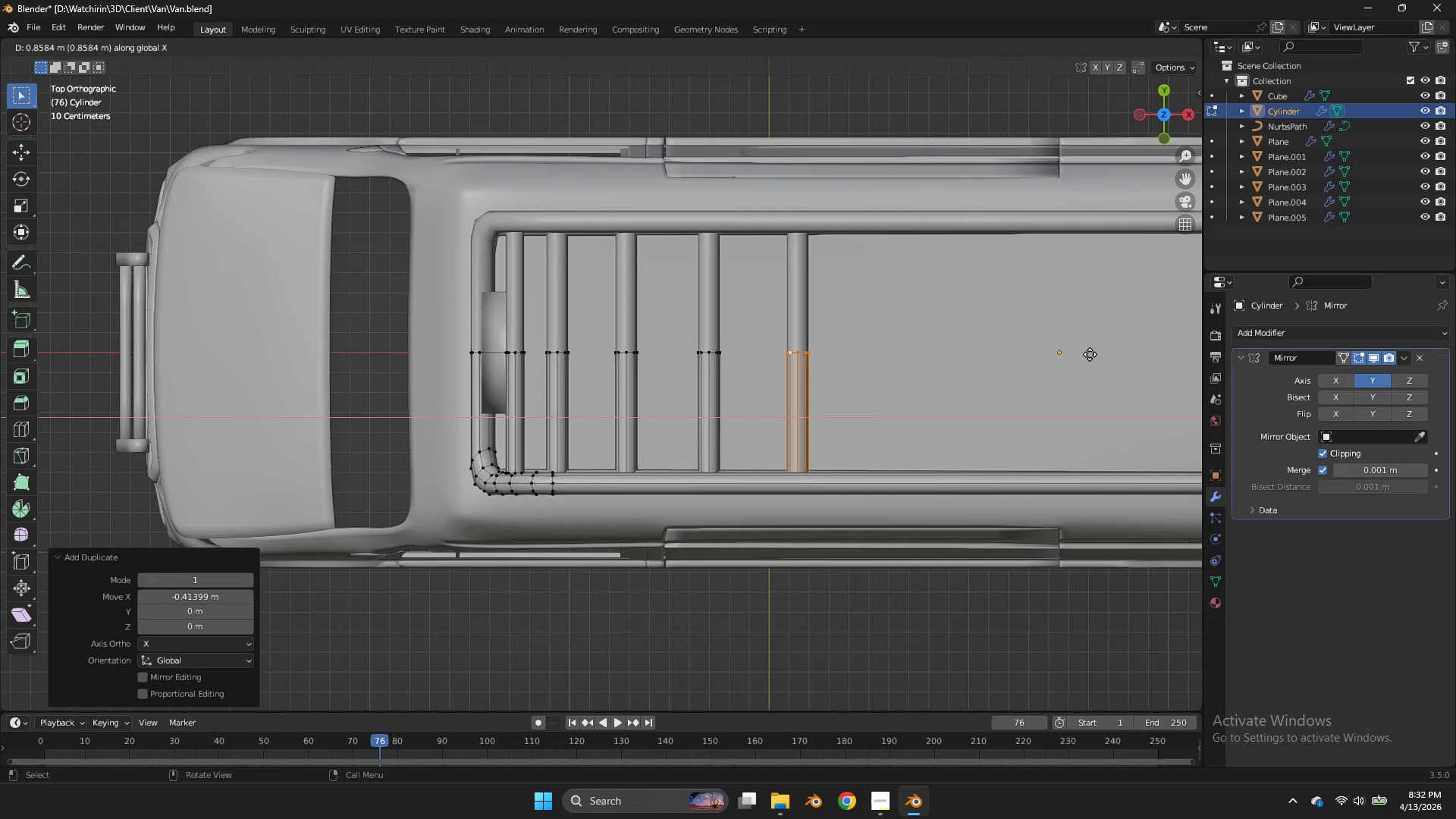 
left_click([1090, 354])
 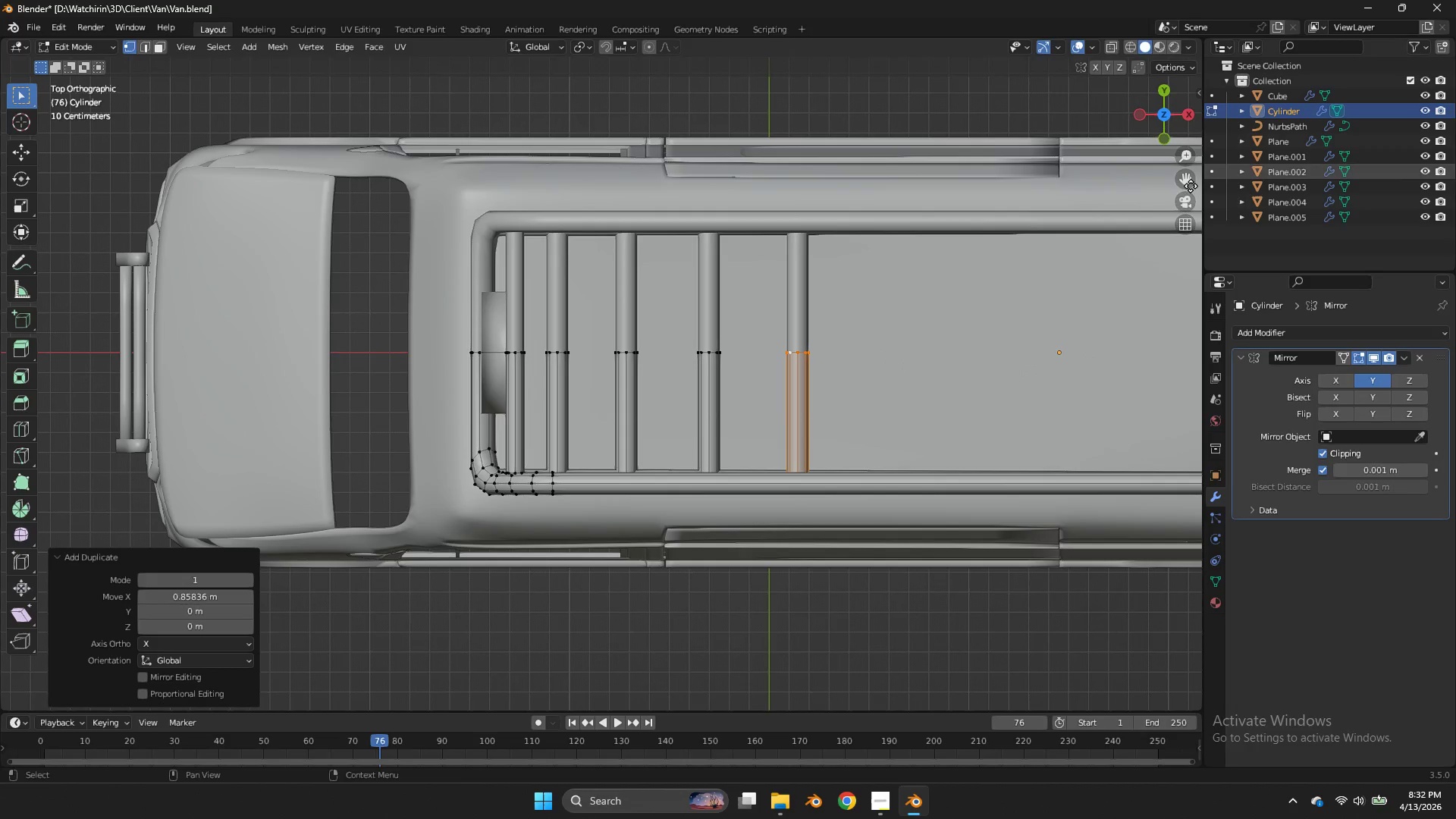 
left_click_drag(start_coordinate=[1175, 174], to_coordinate=[1037, 215])
 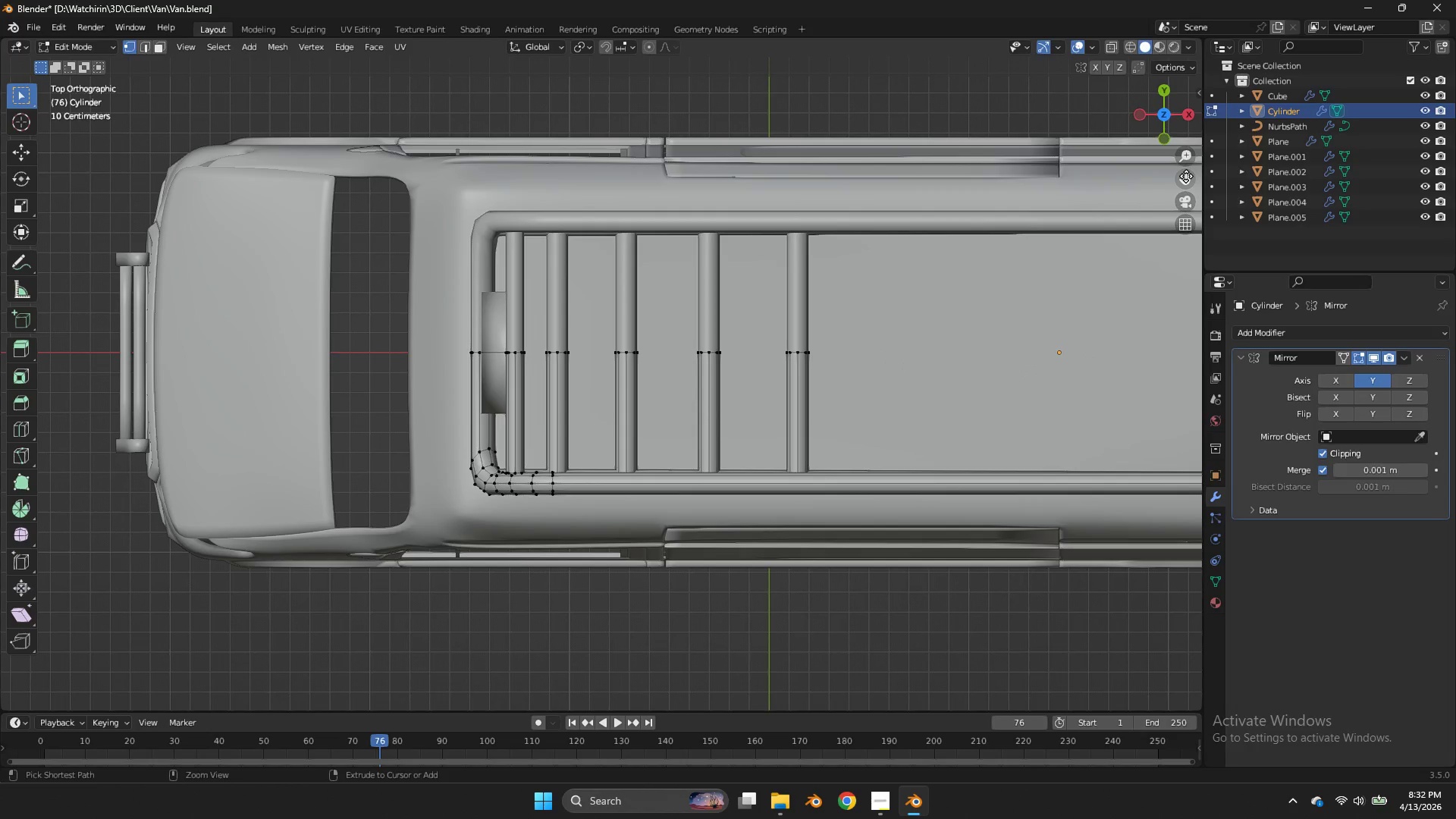 
double_click([1037, 215])
 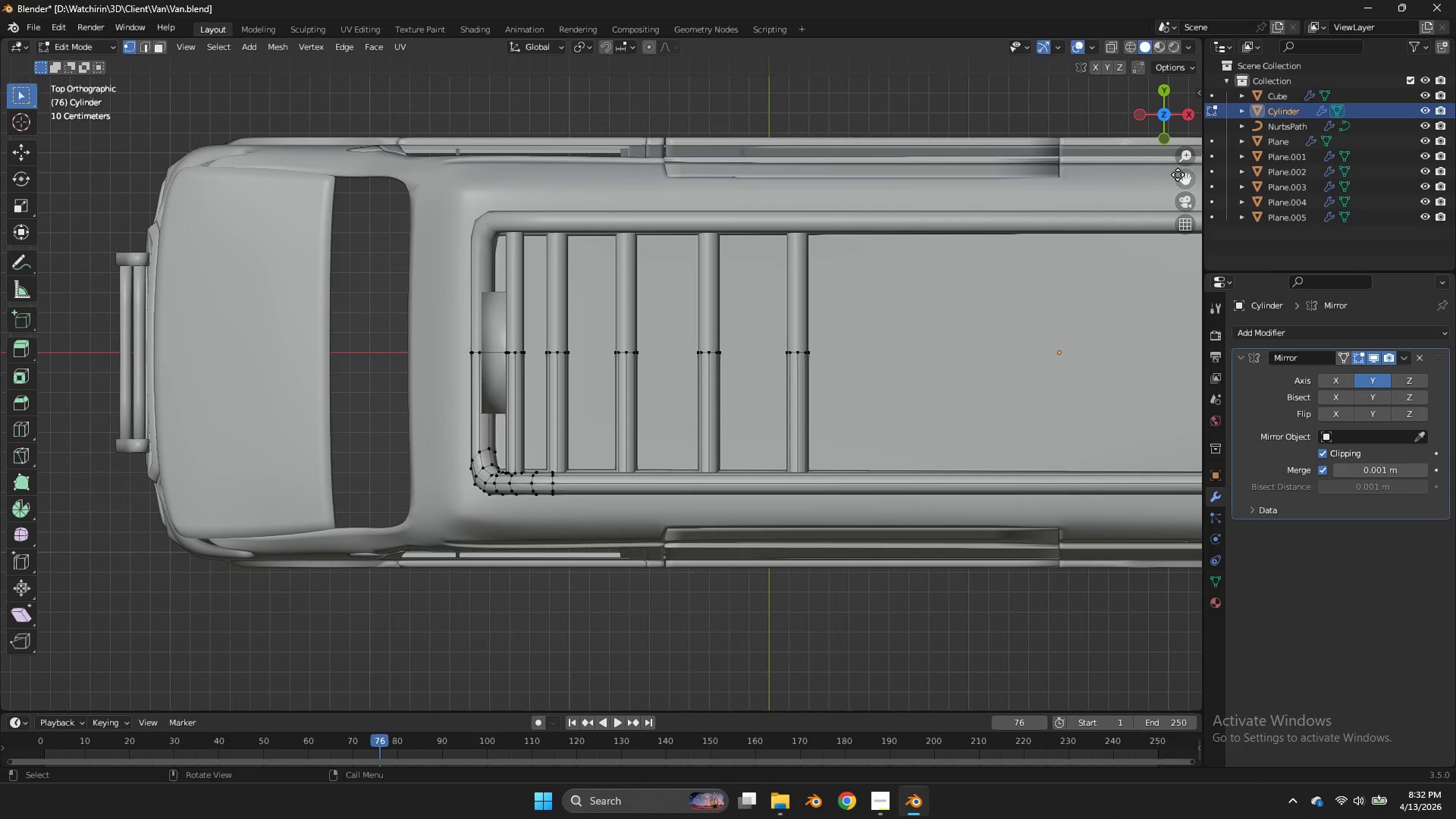 
key(Control+ControlLeft)
 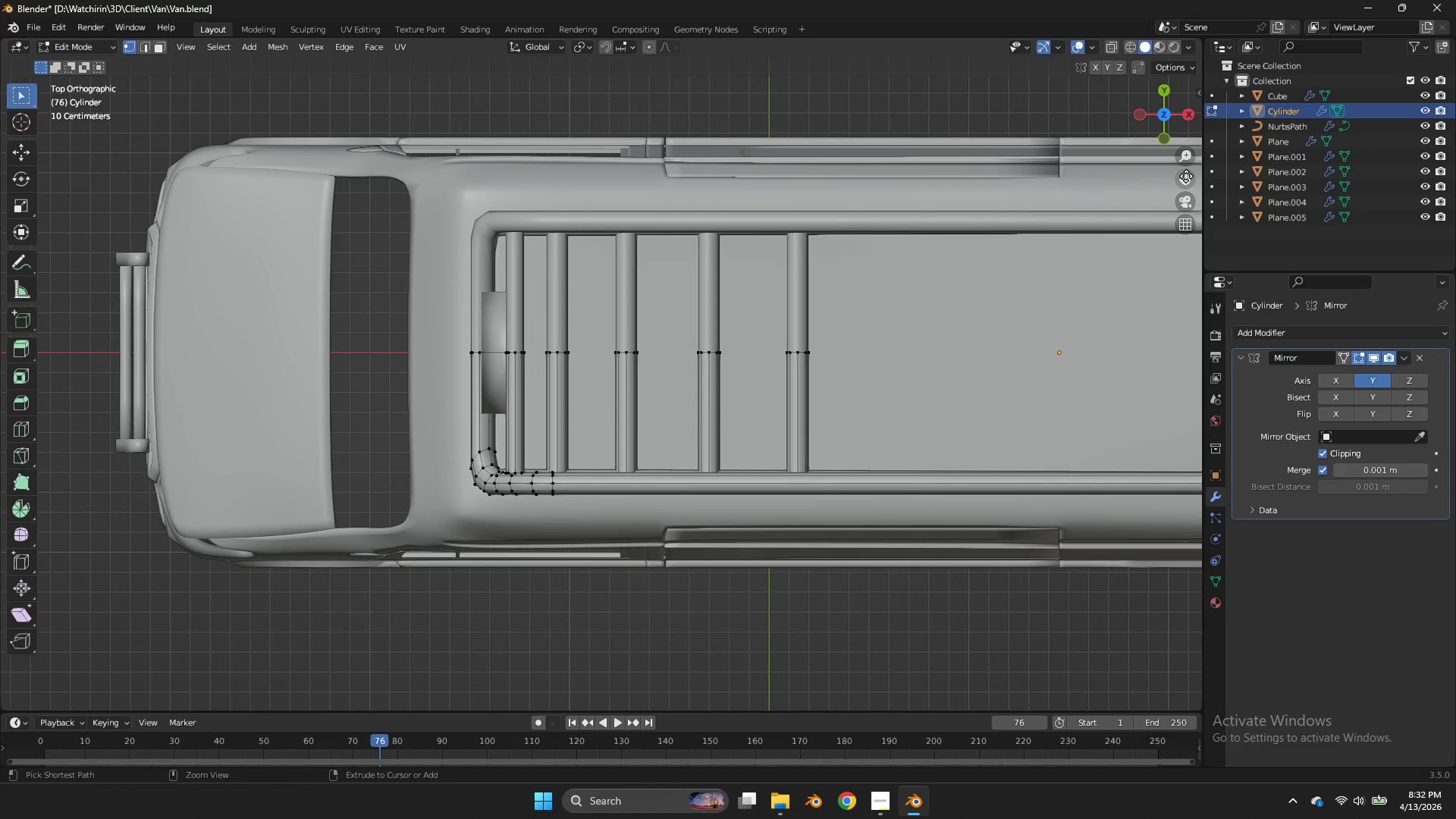 
key(Control+Z)
 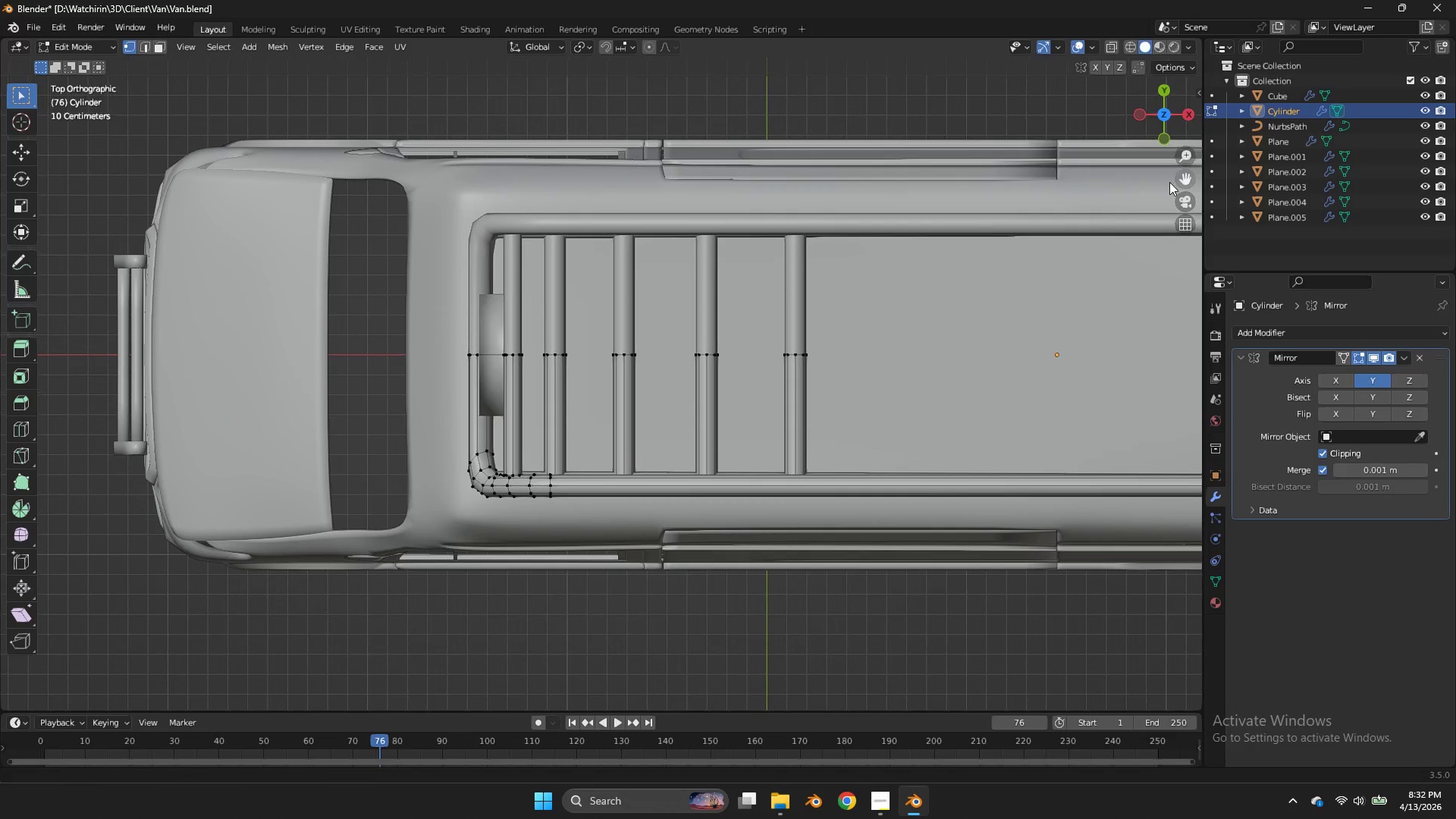 
left_click_drag(start_coordinate=[1186, 176], to_coordinate=[966, 202])
 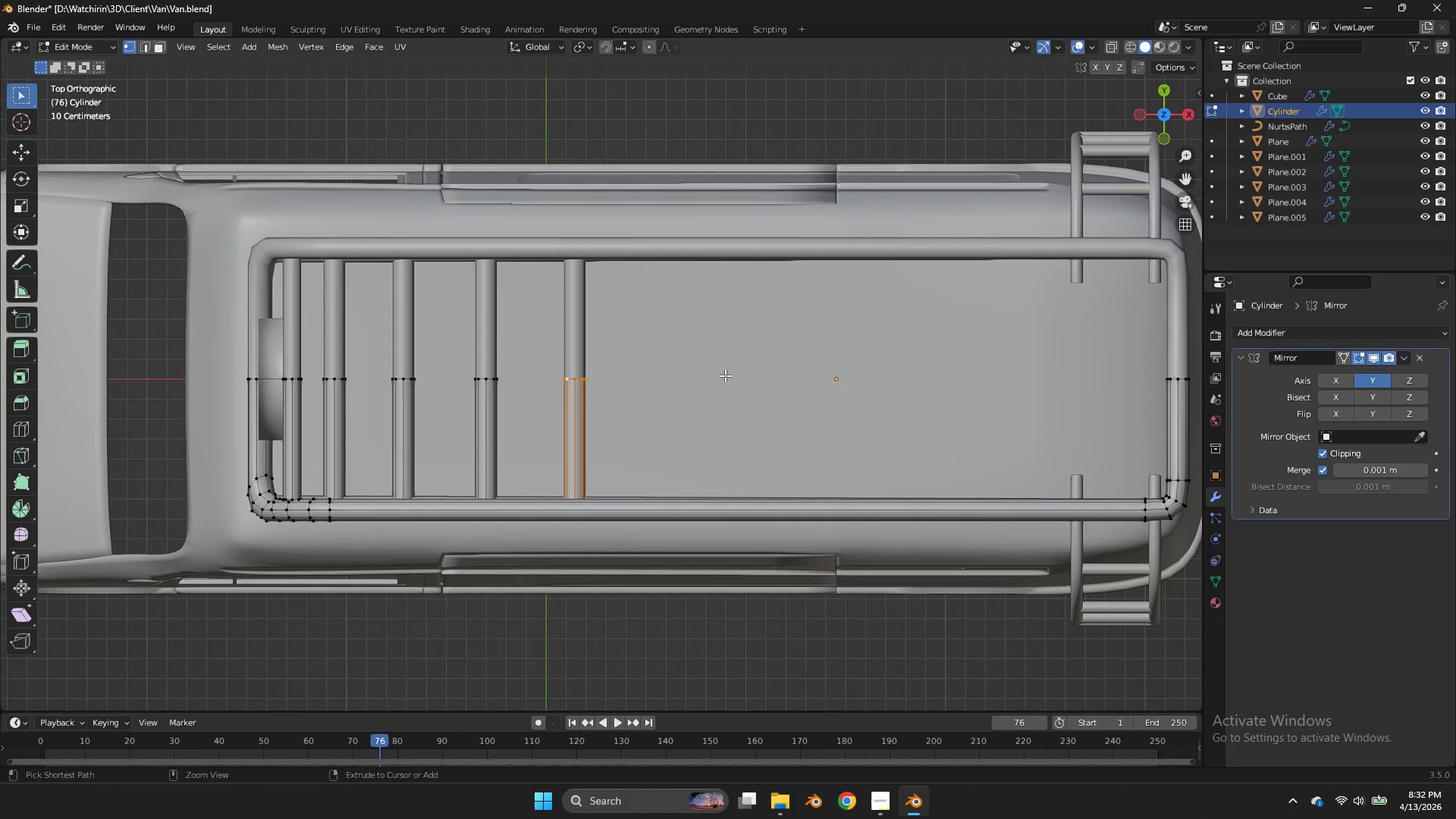 
key(Control+Z)
 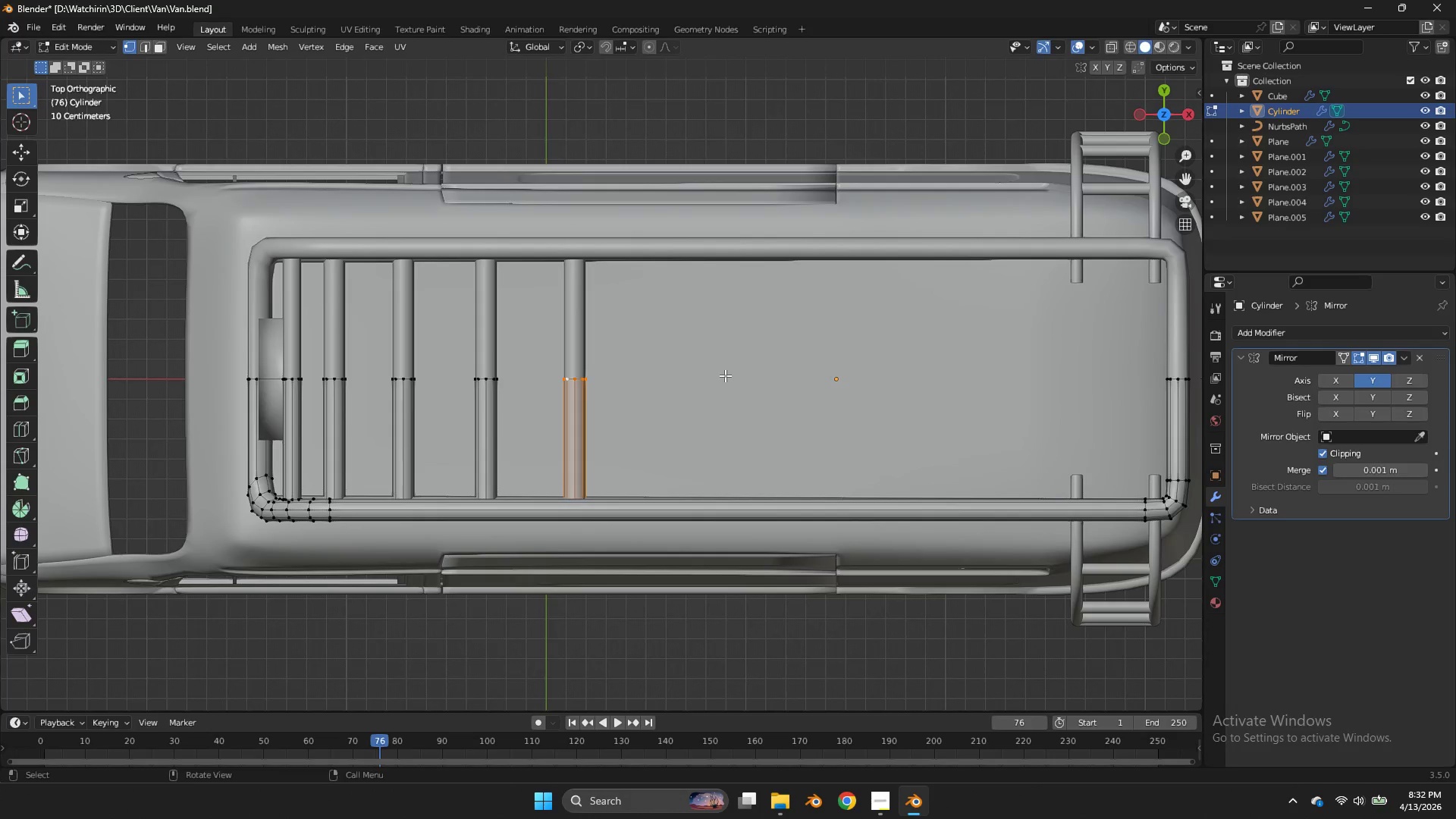 
key(Shift+ShiftLeft)
 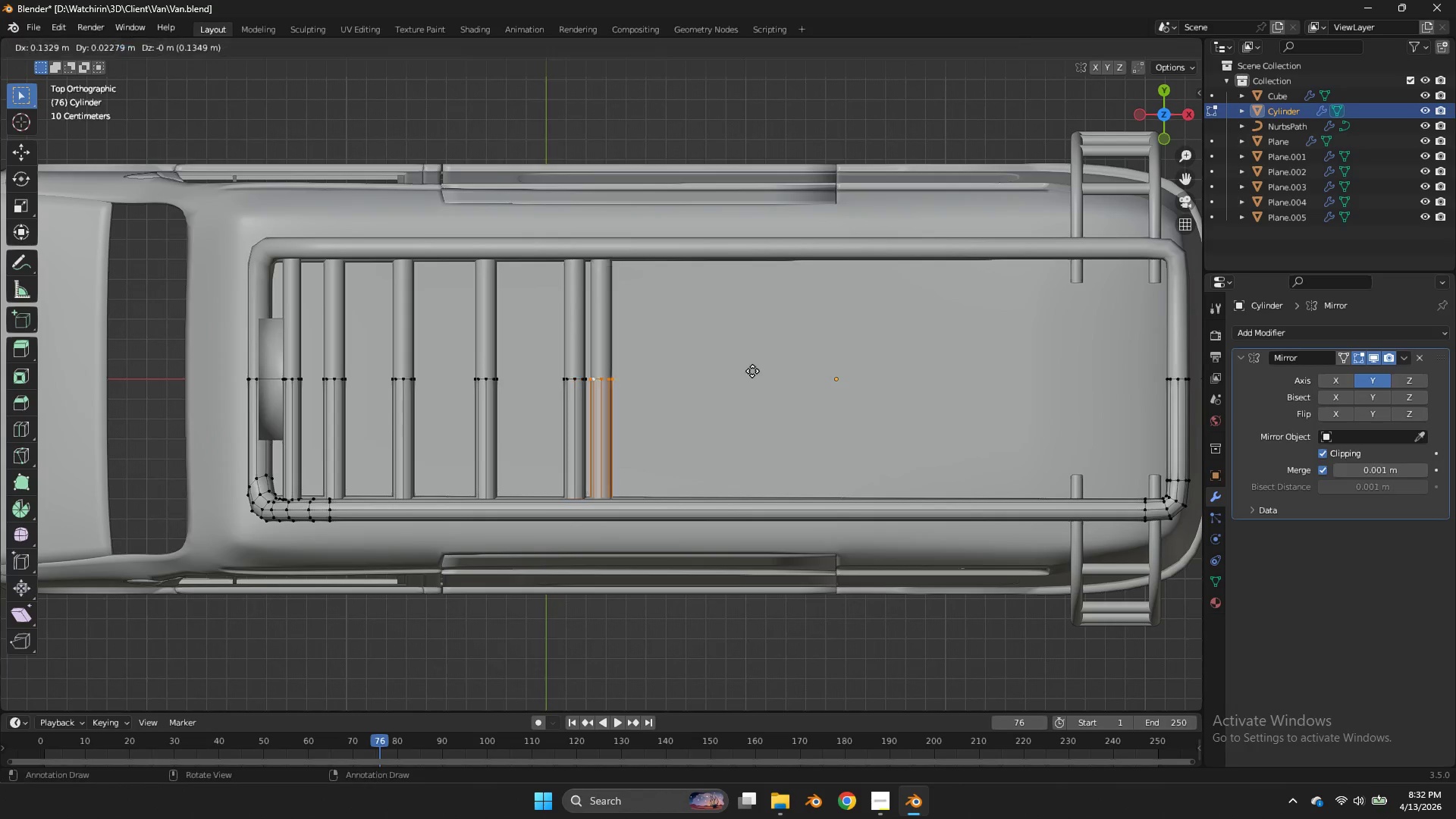 
key(Shift+D)
 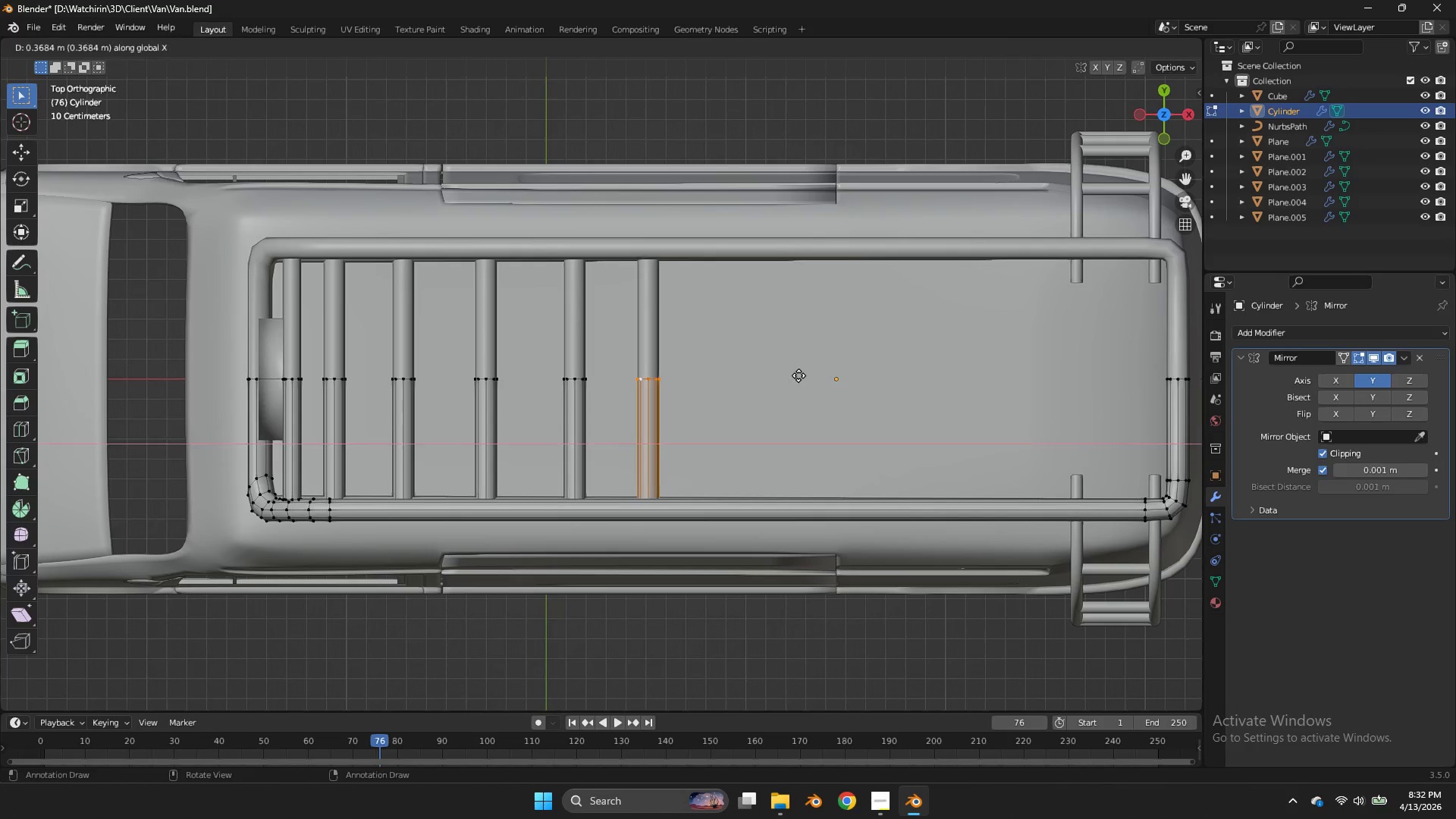 
key(X)
 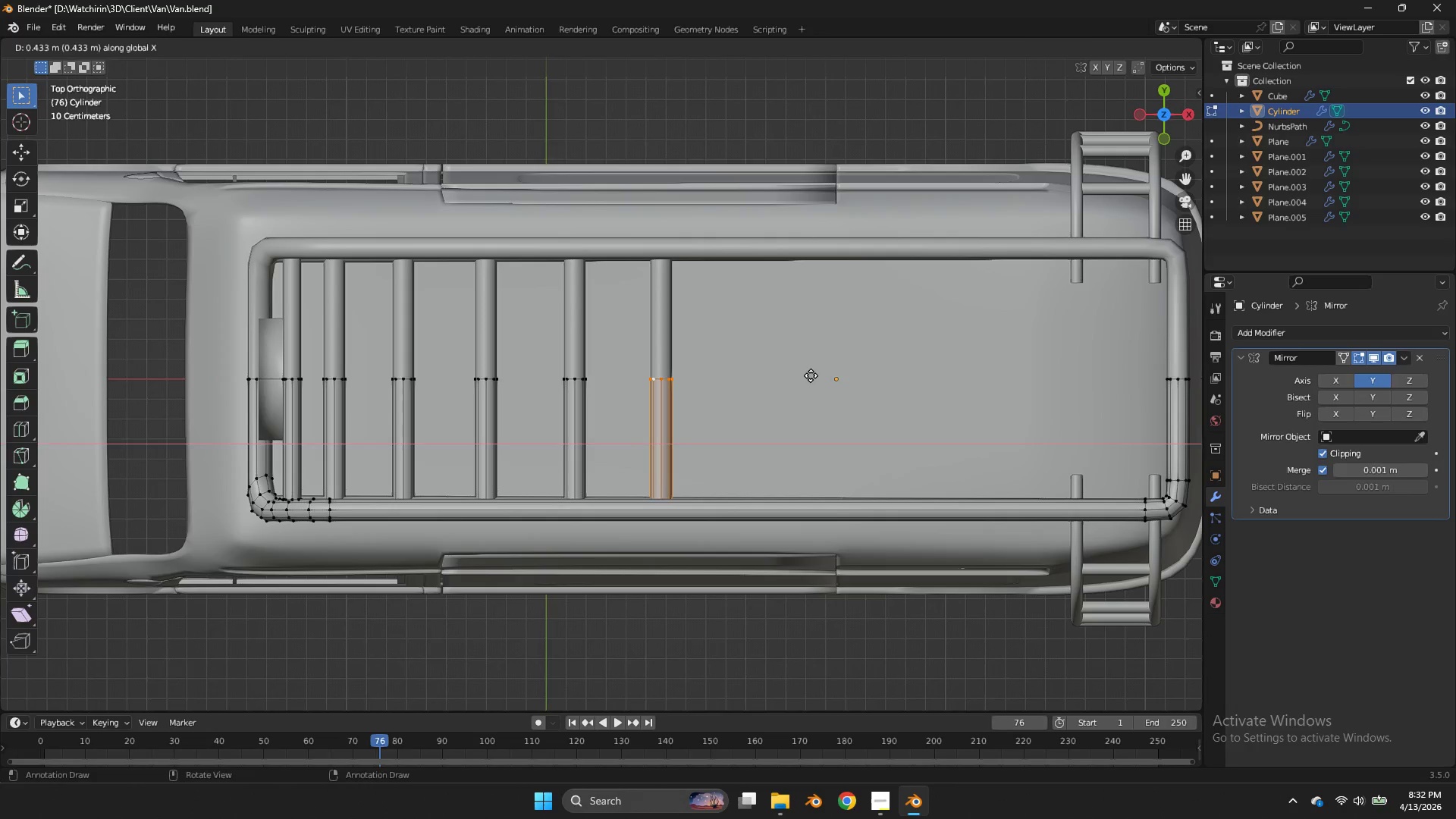 
double_click([810, 375])
 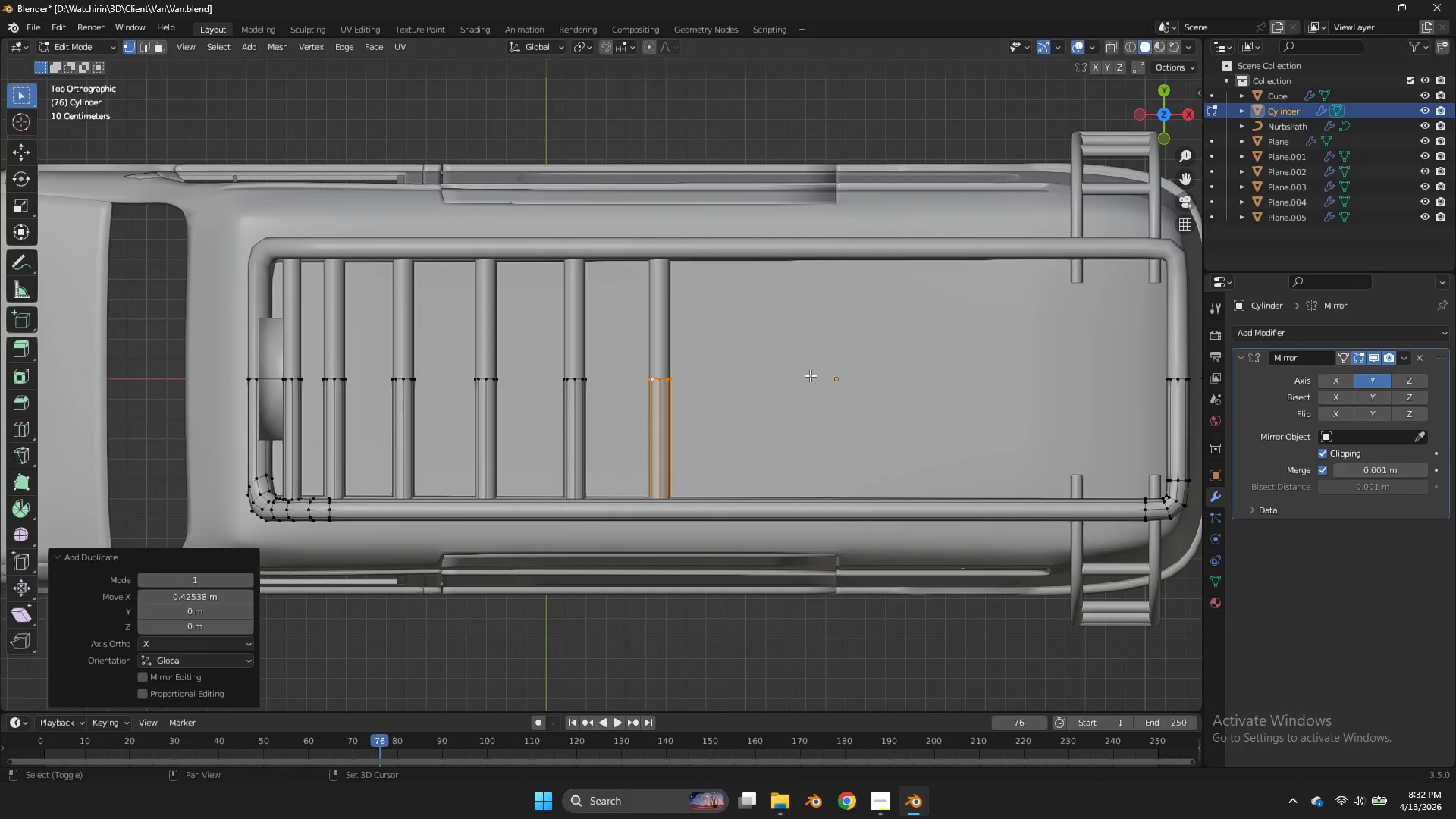 
type(Dx)
 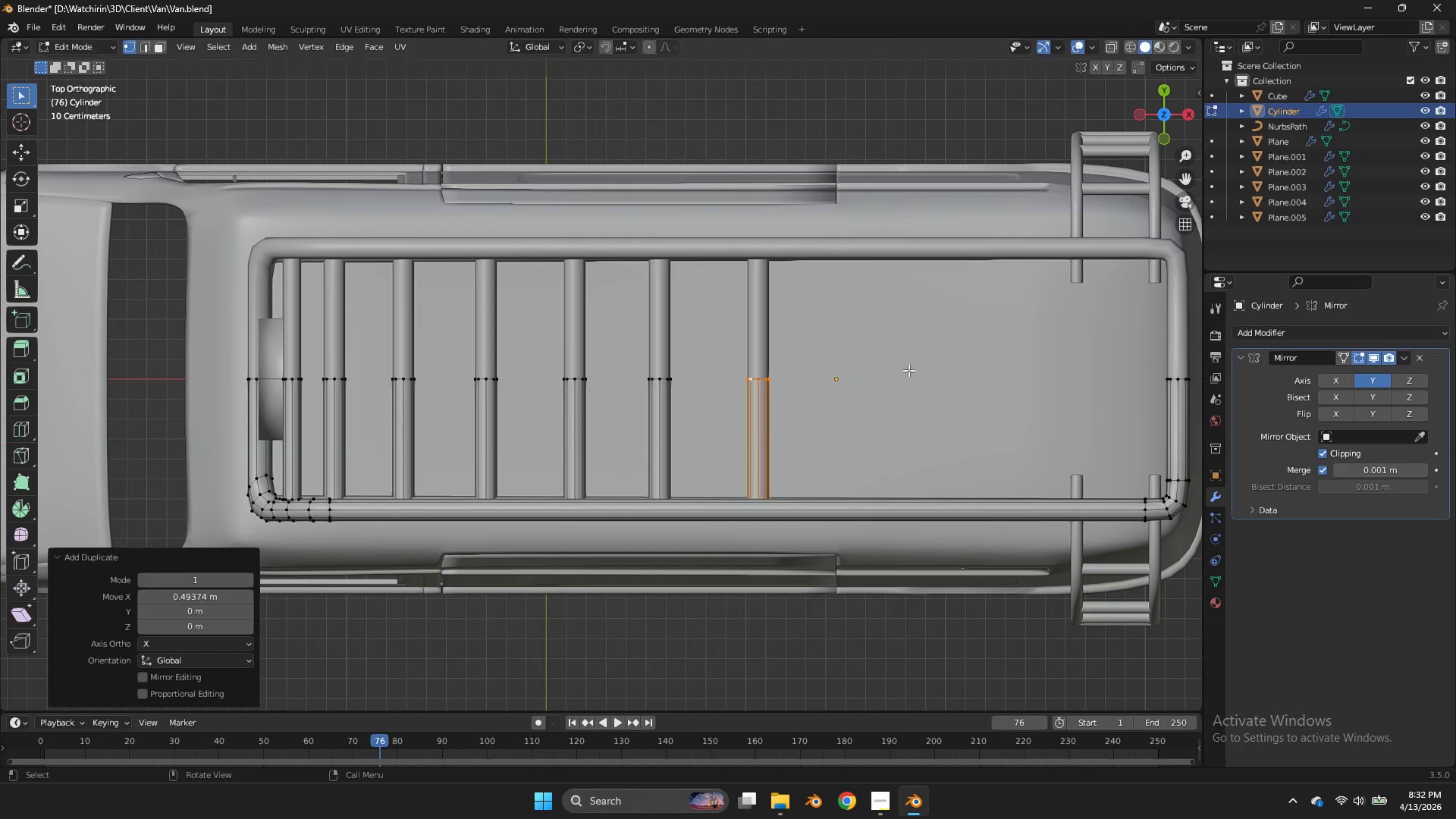 
left_click([908, 370])
 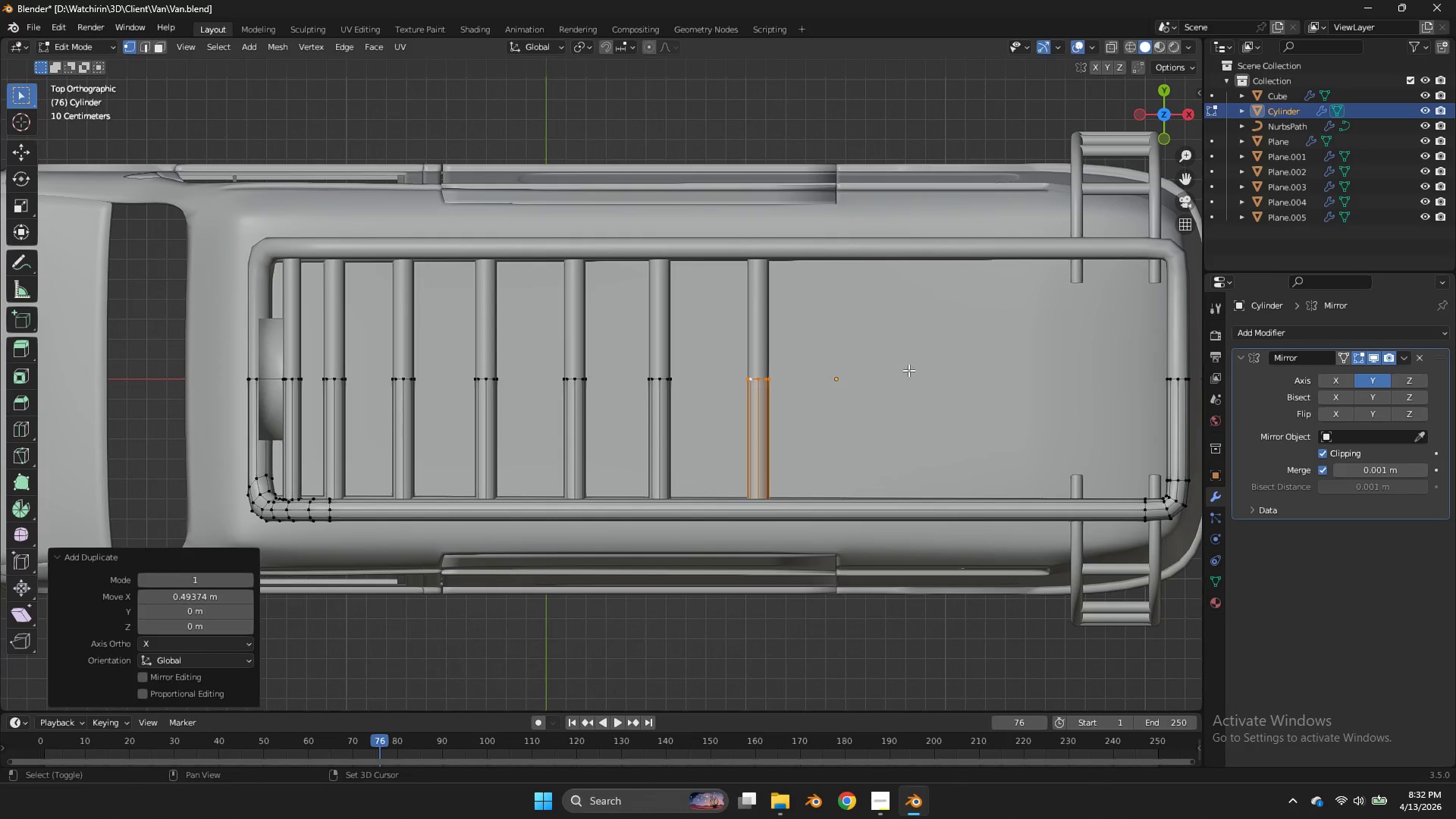 
type(Dx)
 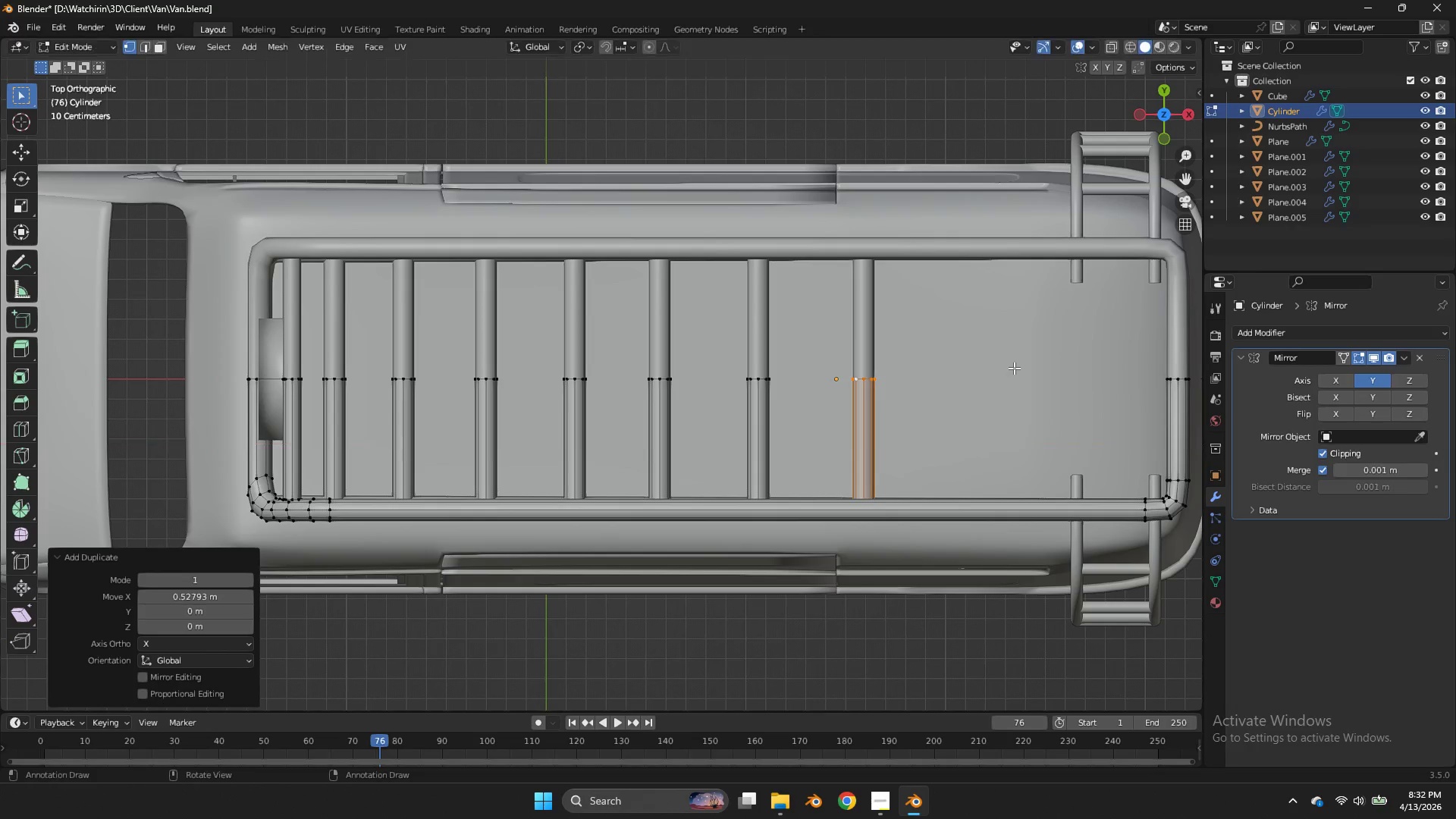 
left_click([1014, 368])
 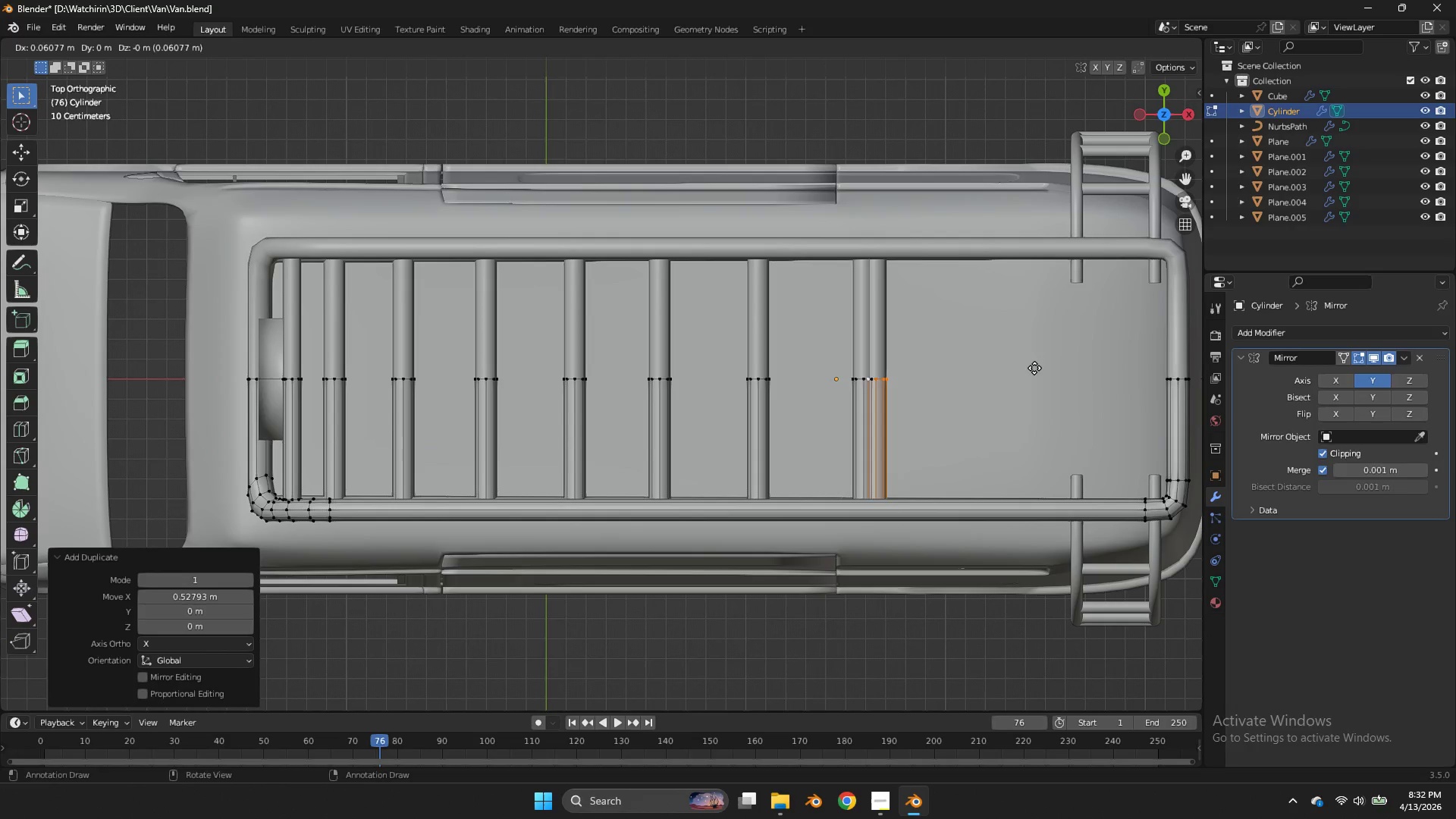 
type(Dx)
 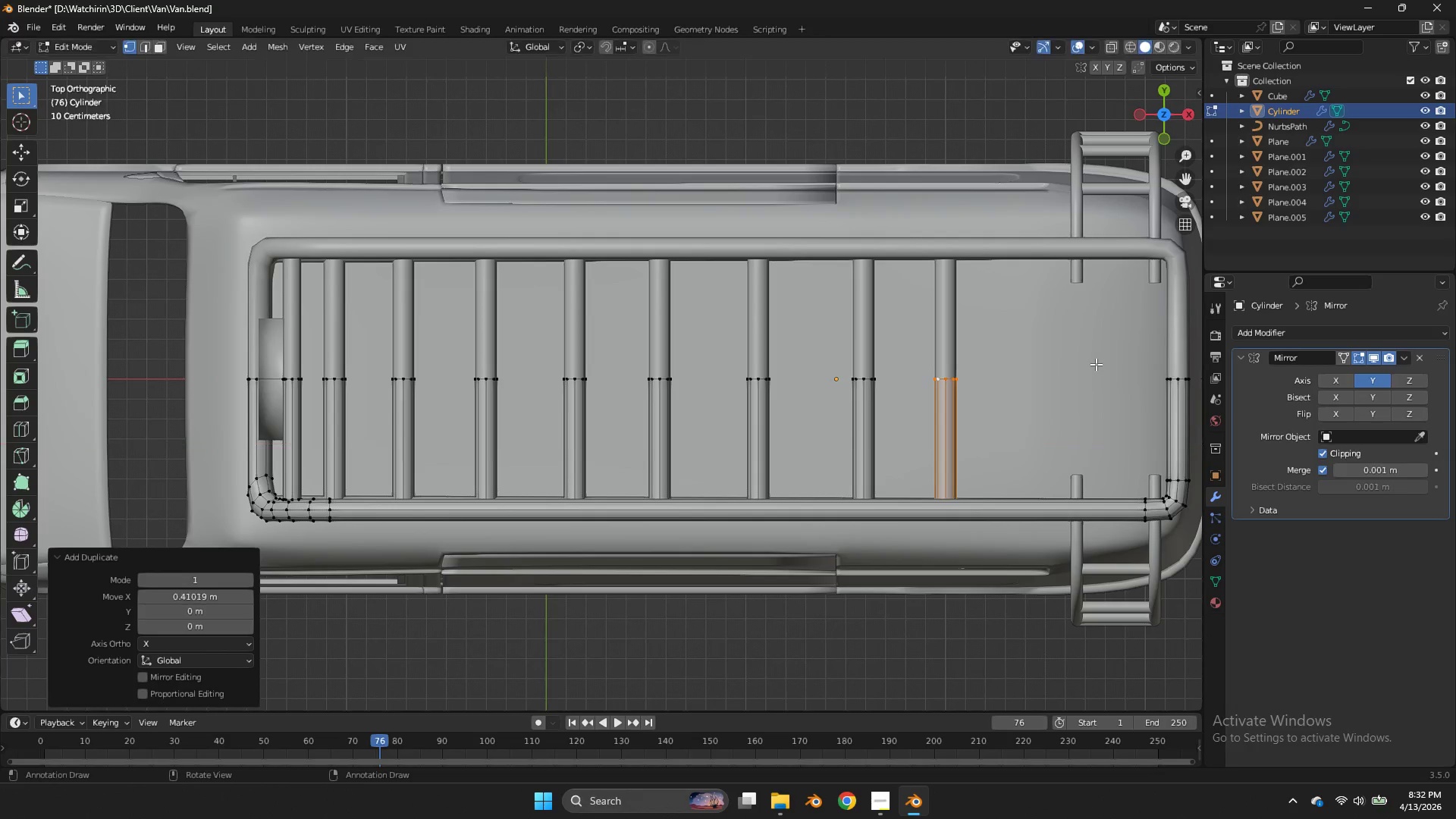 
double_click([1096, 364])
 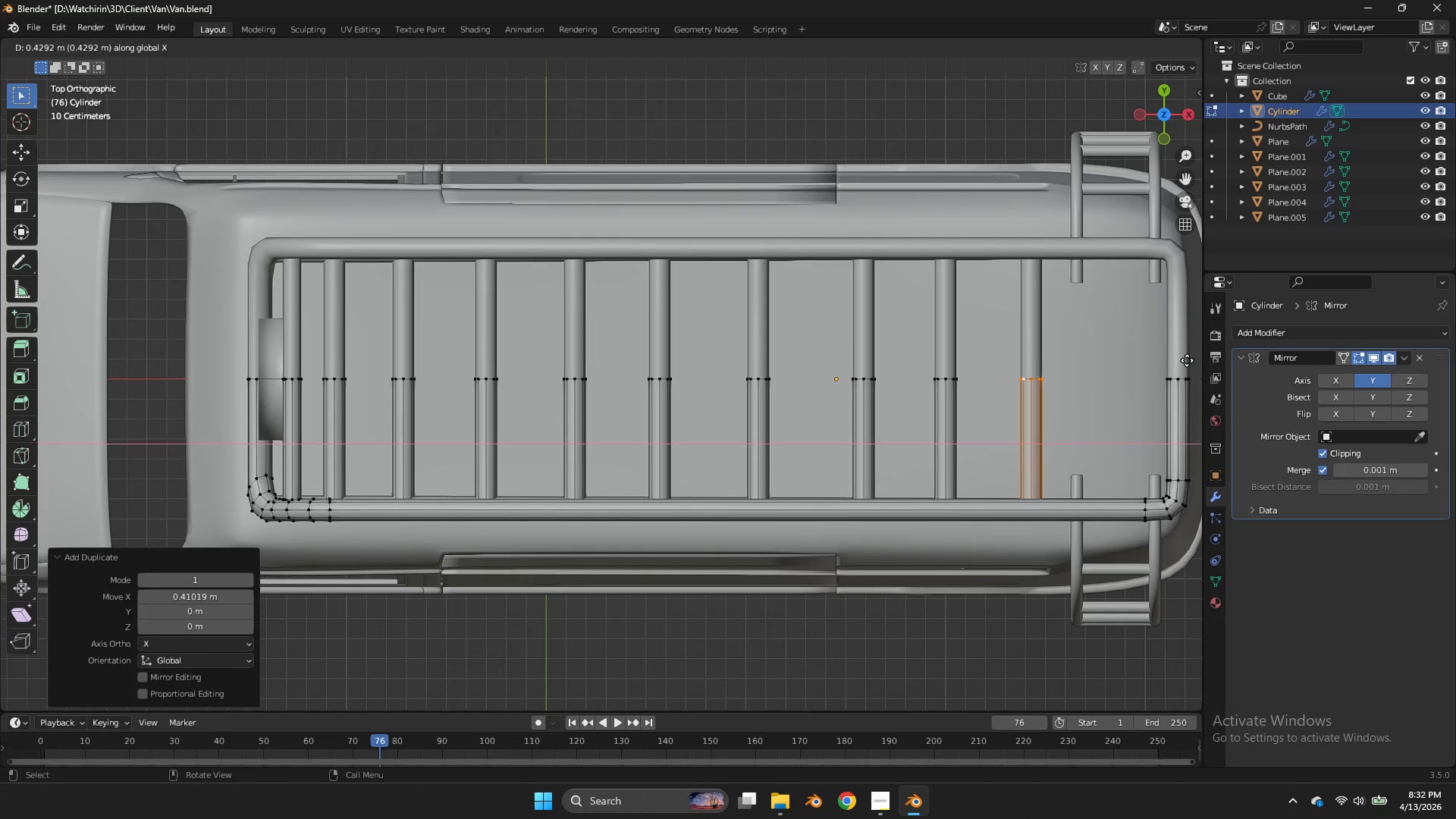 
left_click([1096, 364])
 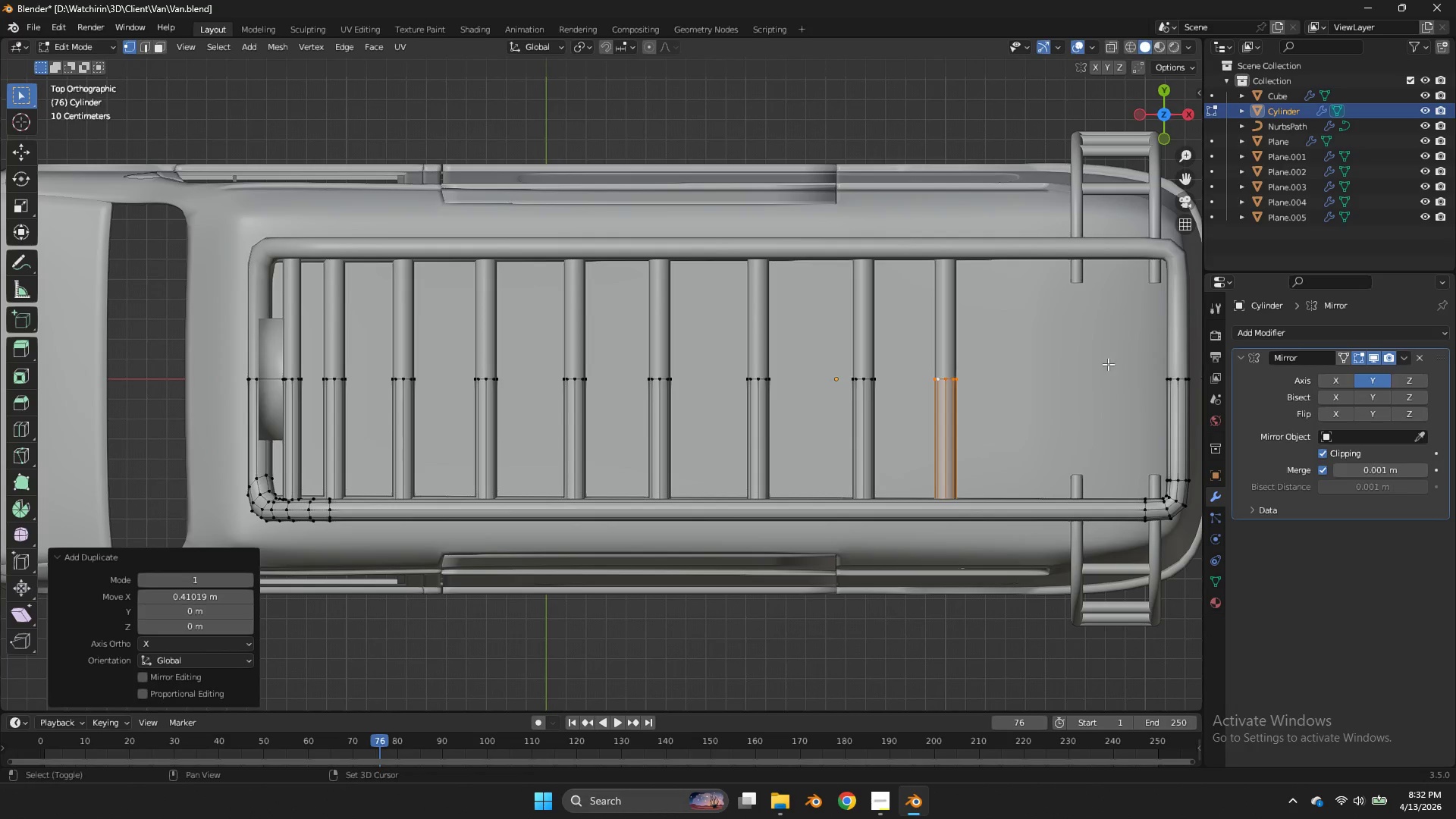 
type(Dx)
 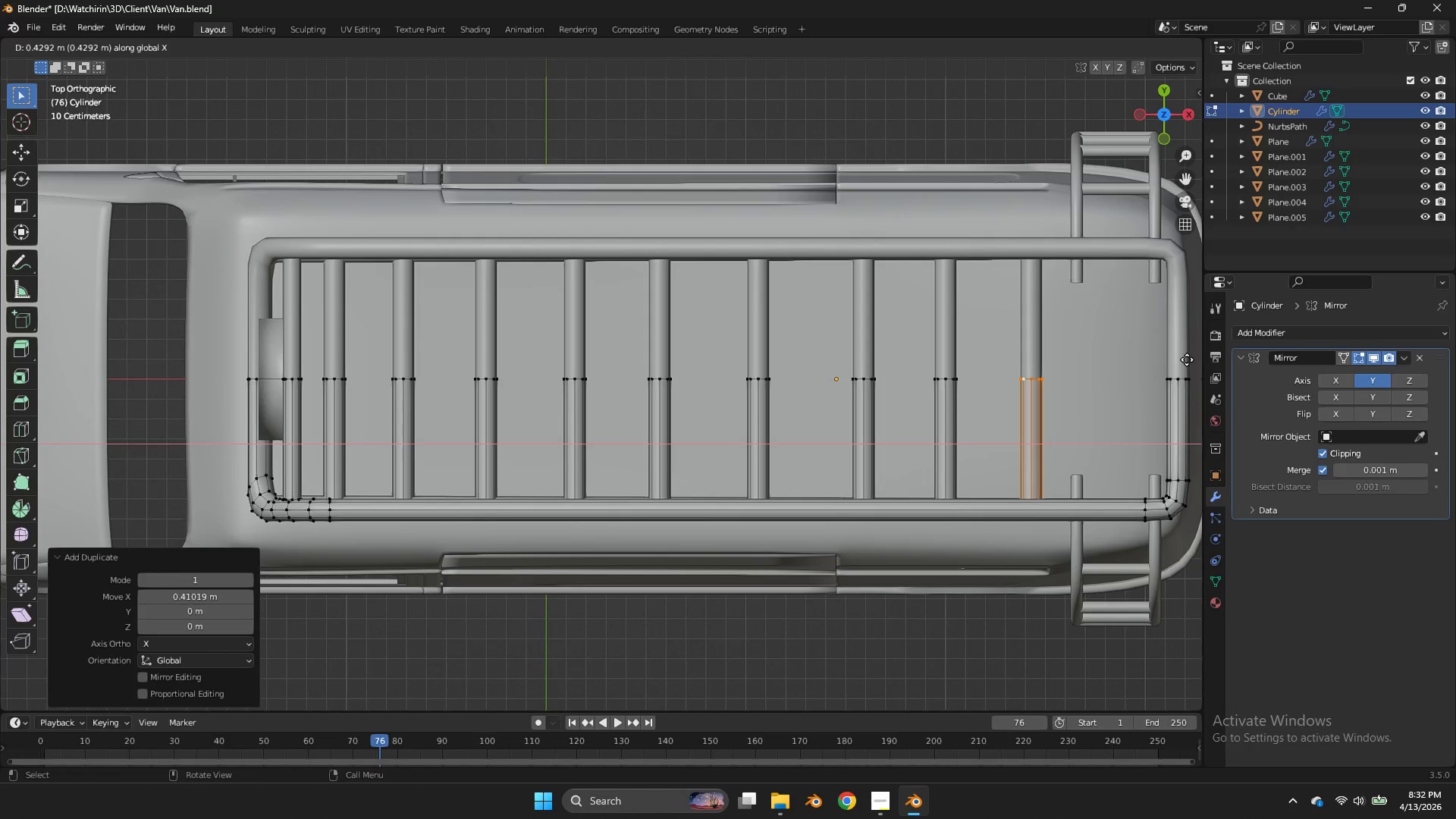 
left_click([1187, 359])
 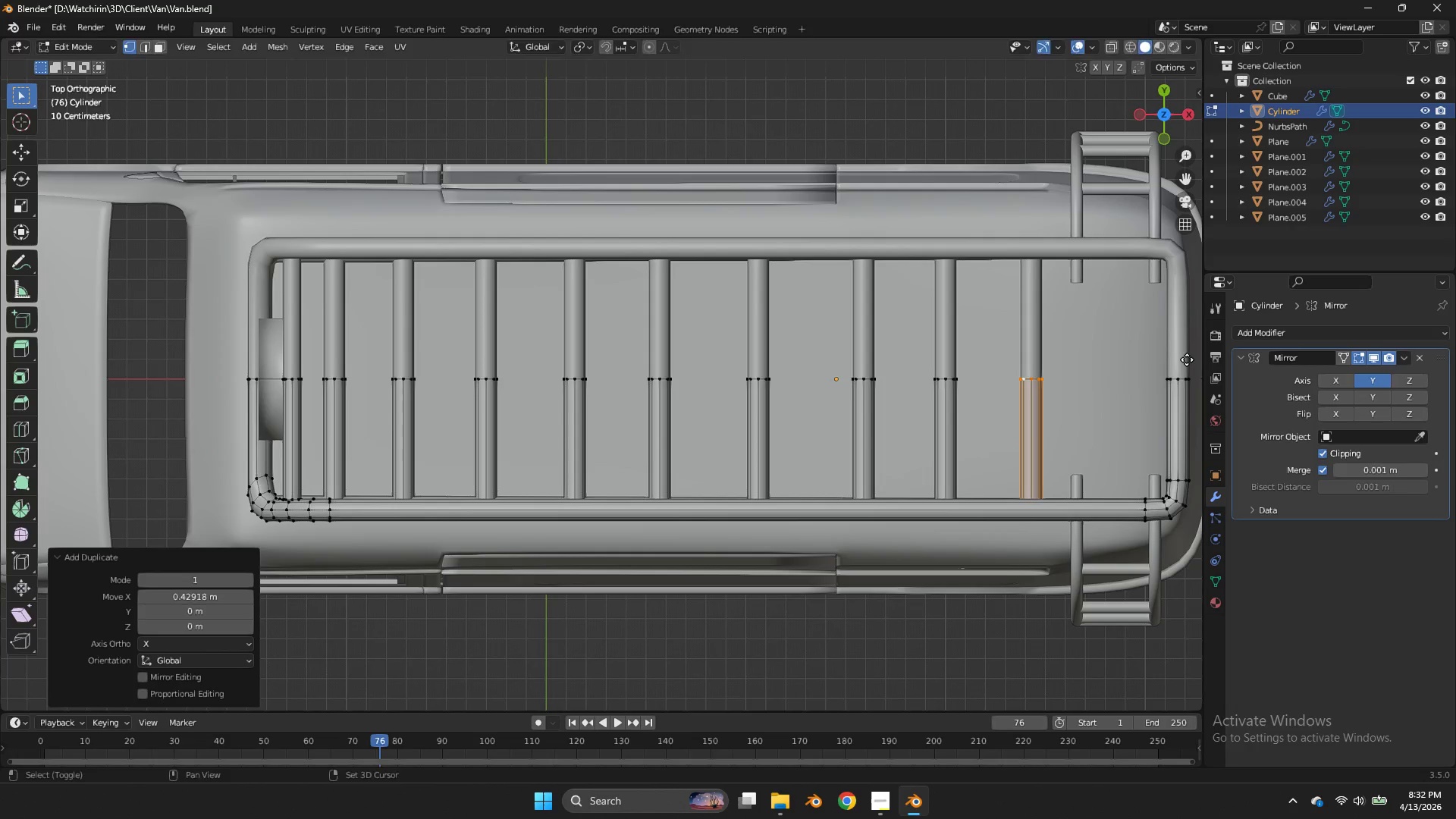 
key(Shift+ShiftLeft)
 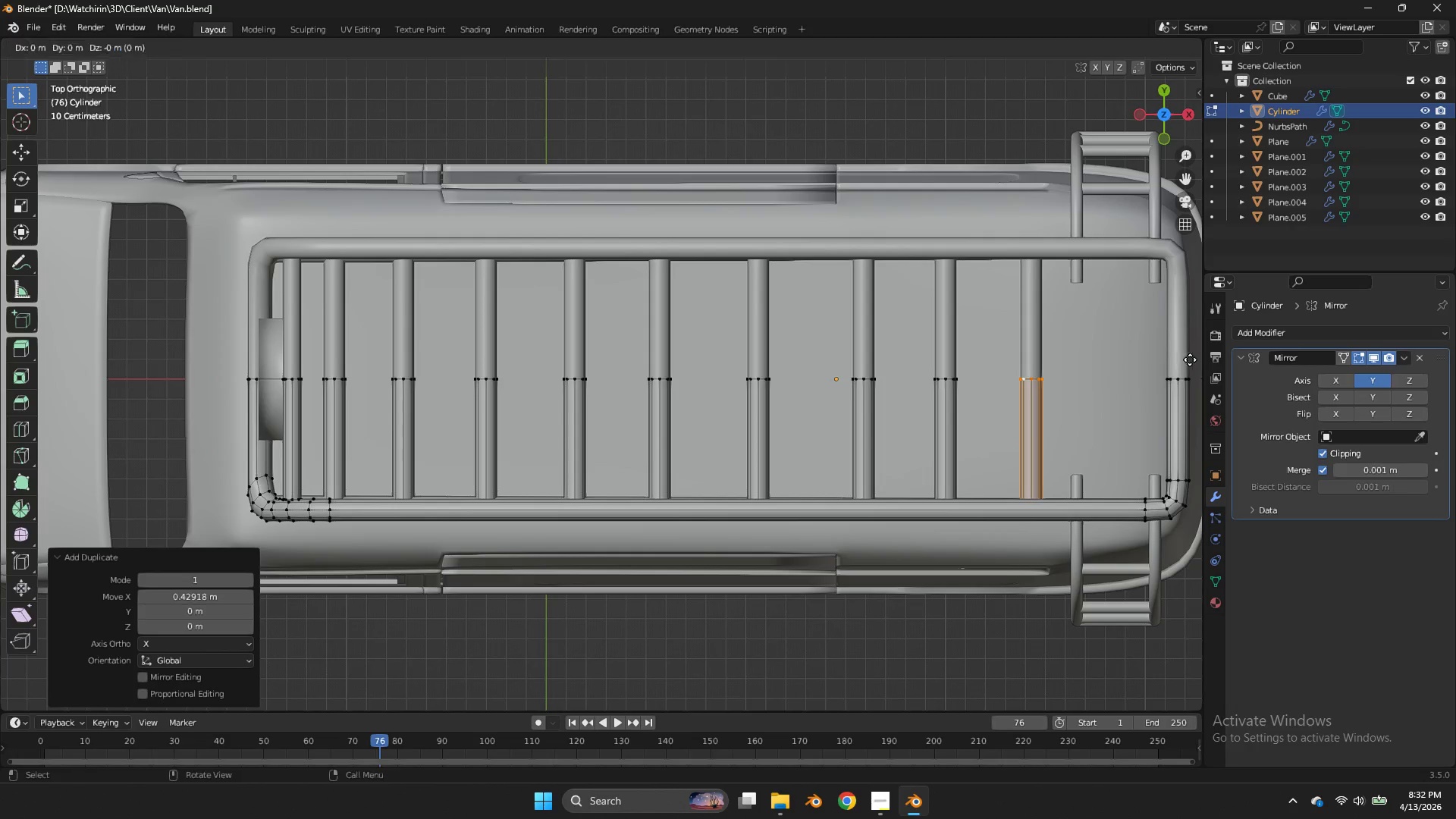 
key(Shift+D)
 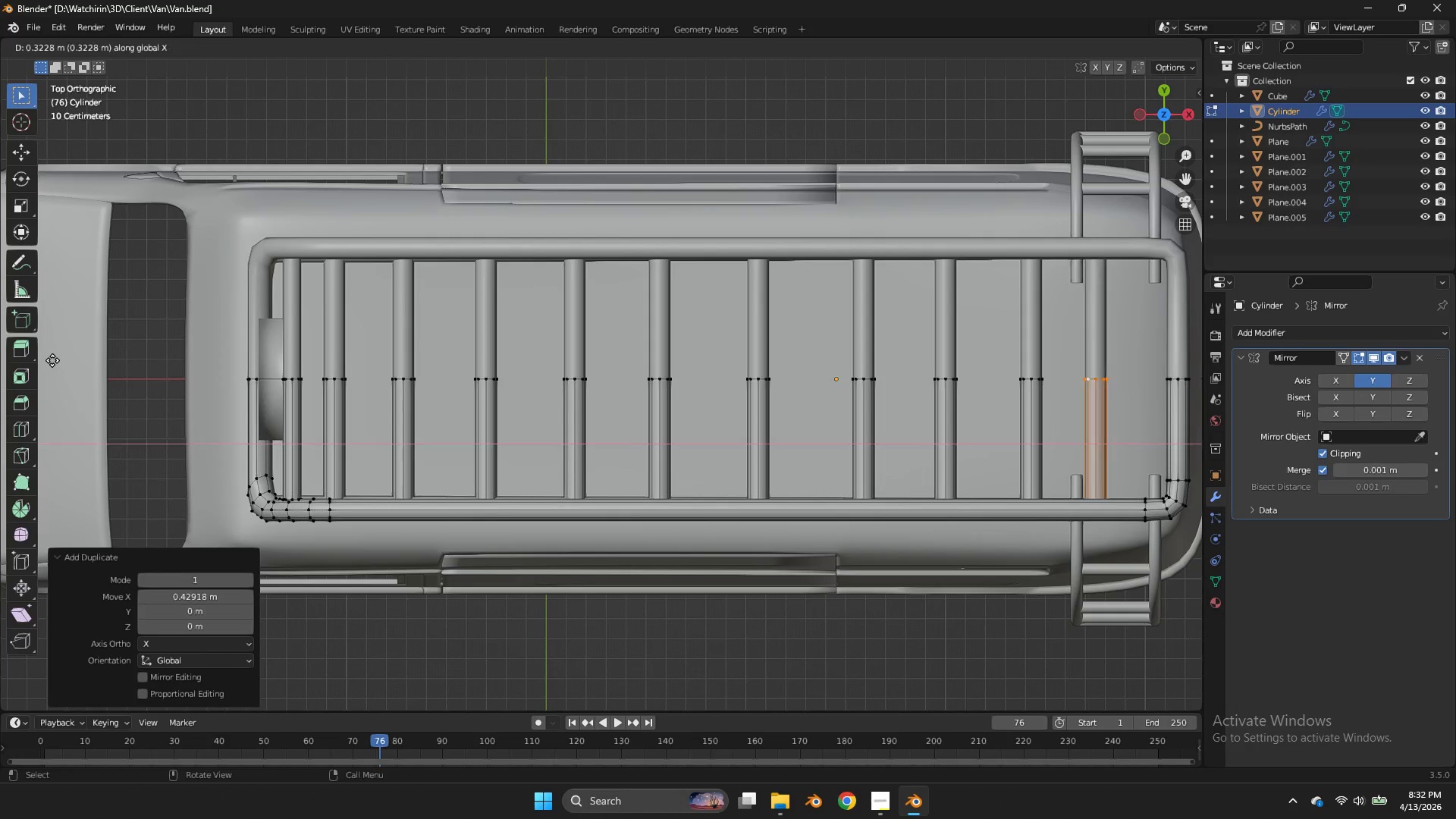 
key(X)
 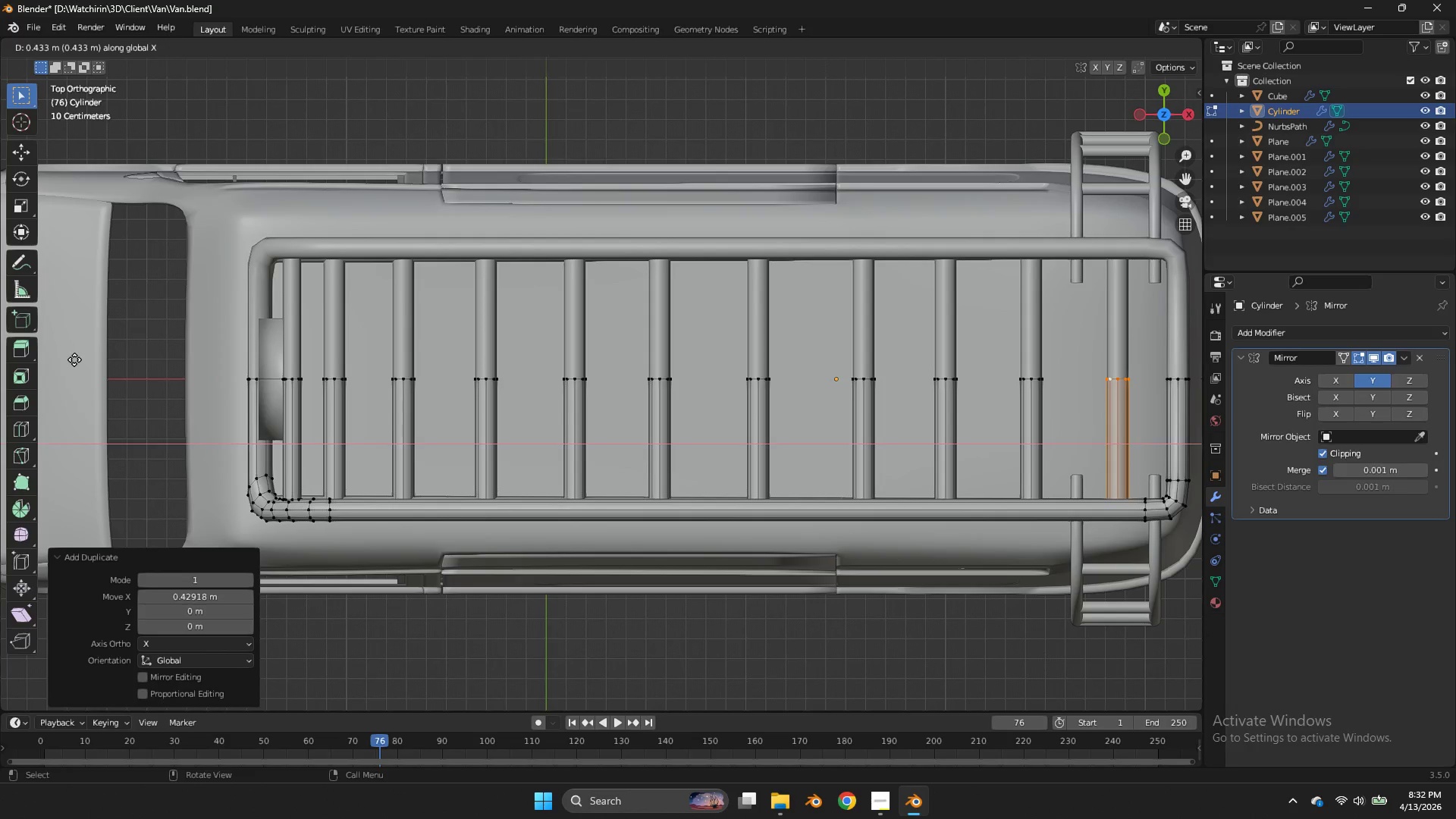 
key(Control+ControlLeft)
 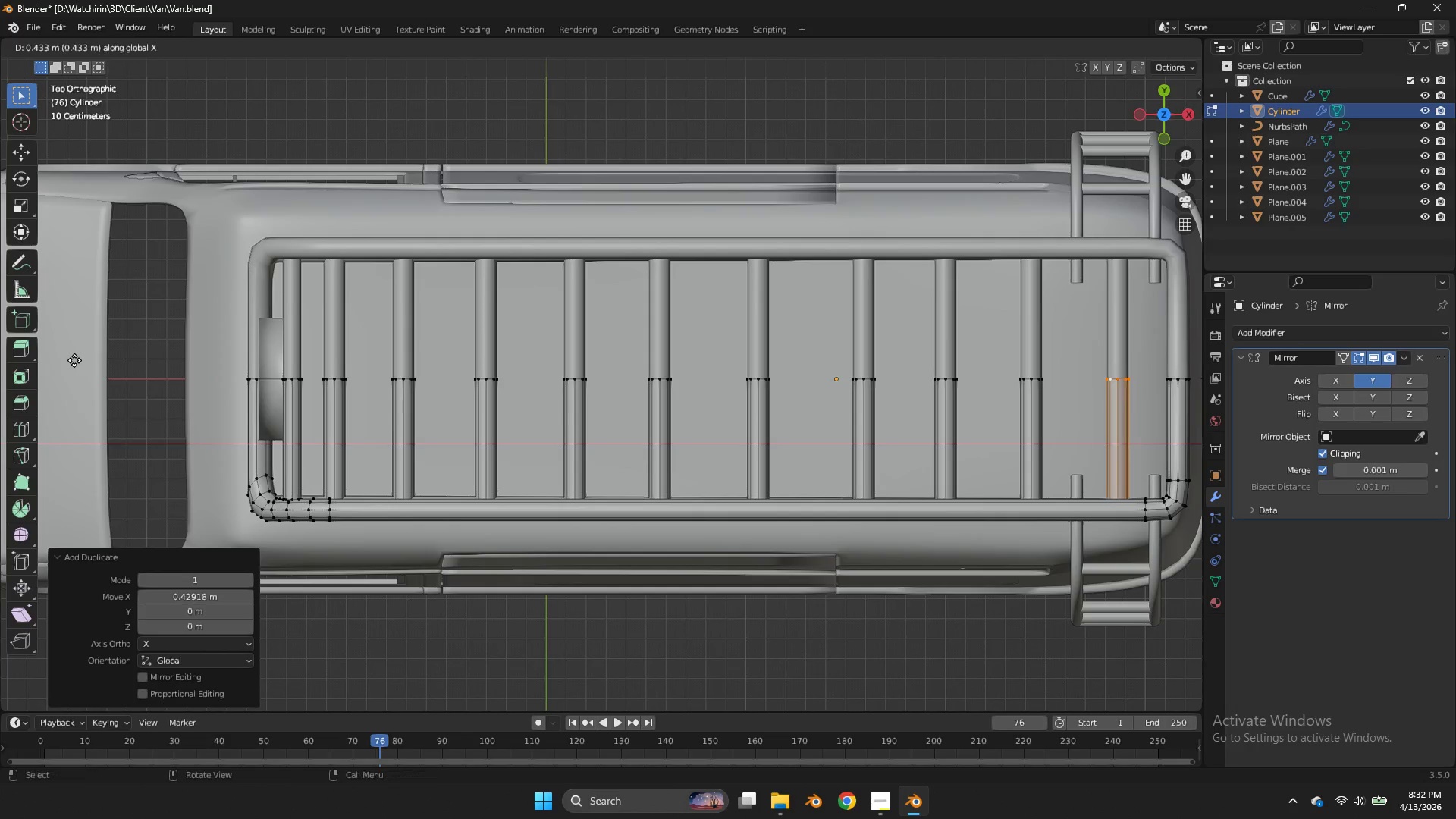 
key(Control+S)
 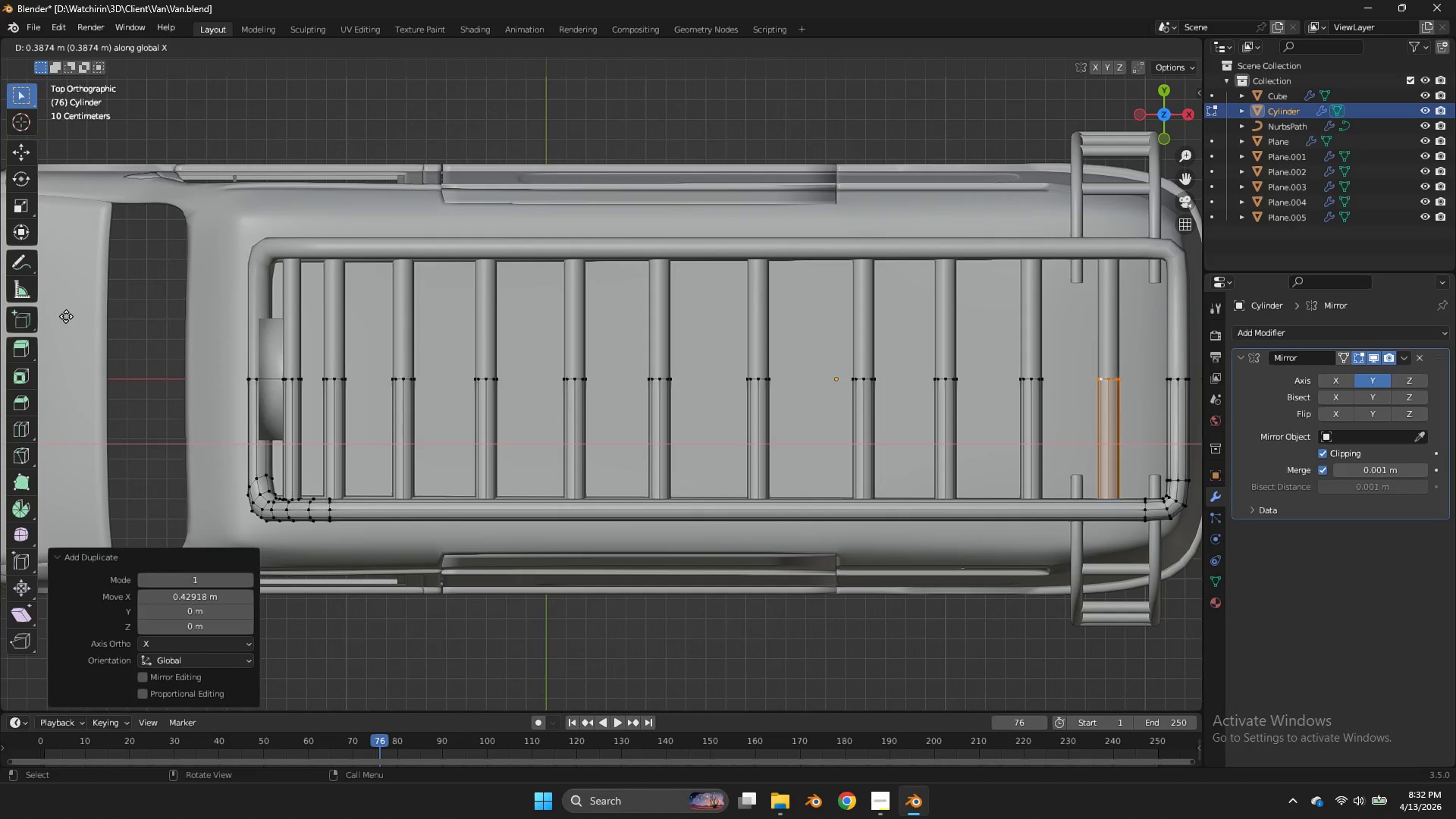 
left_click([68, 317])
 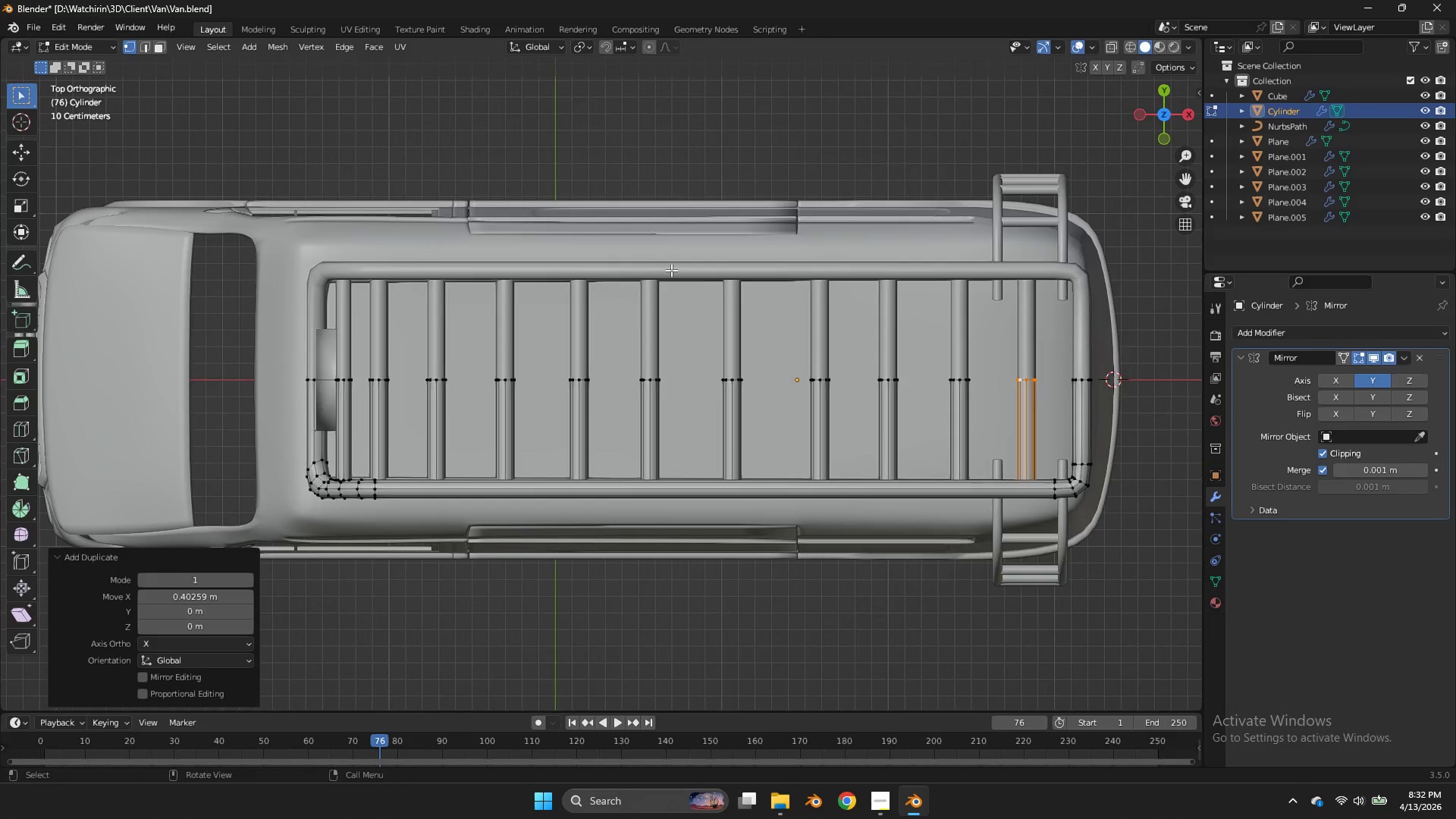 
key(Control+ControlLeft)
 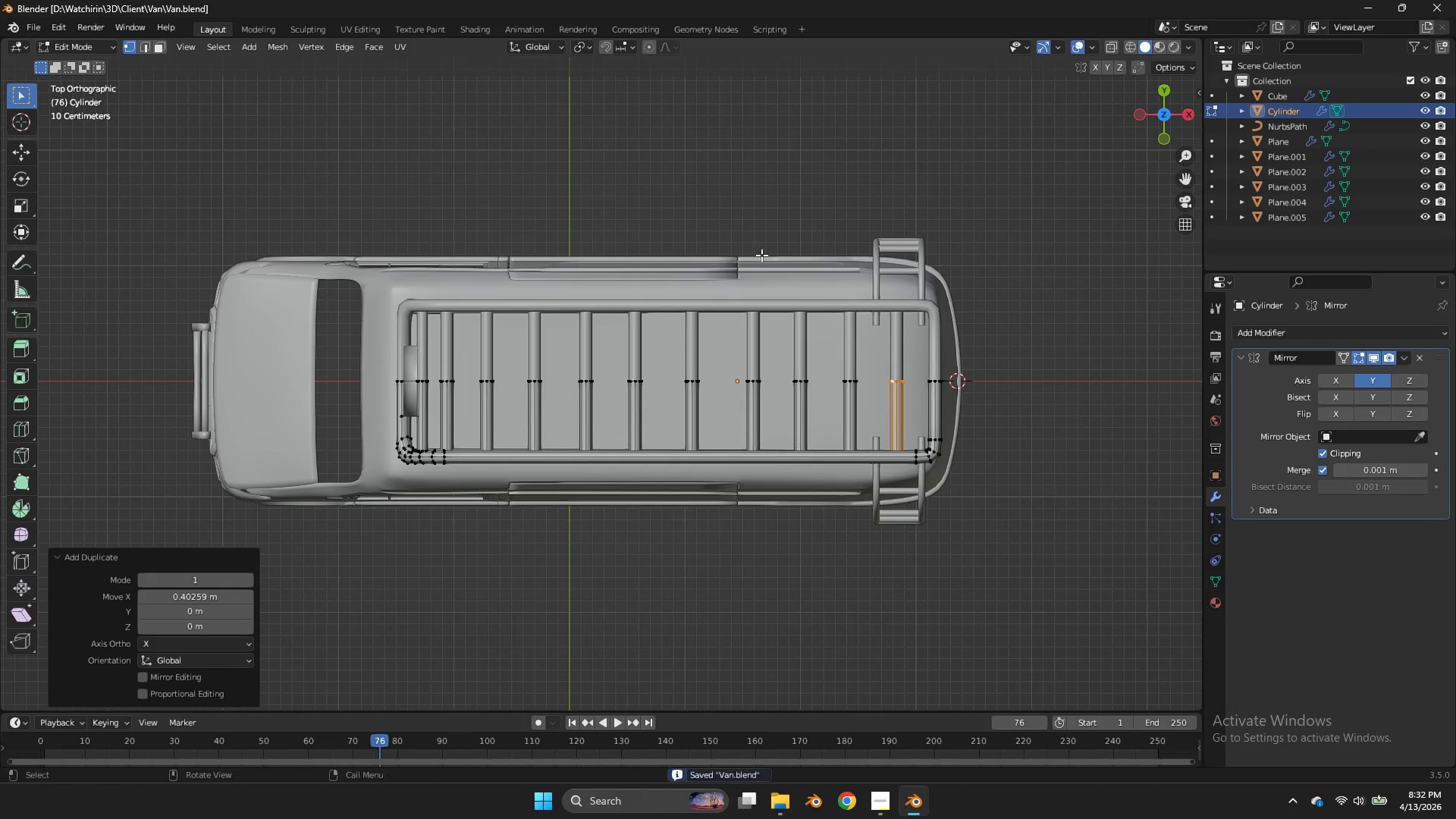 
key(Control+S)
 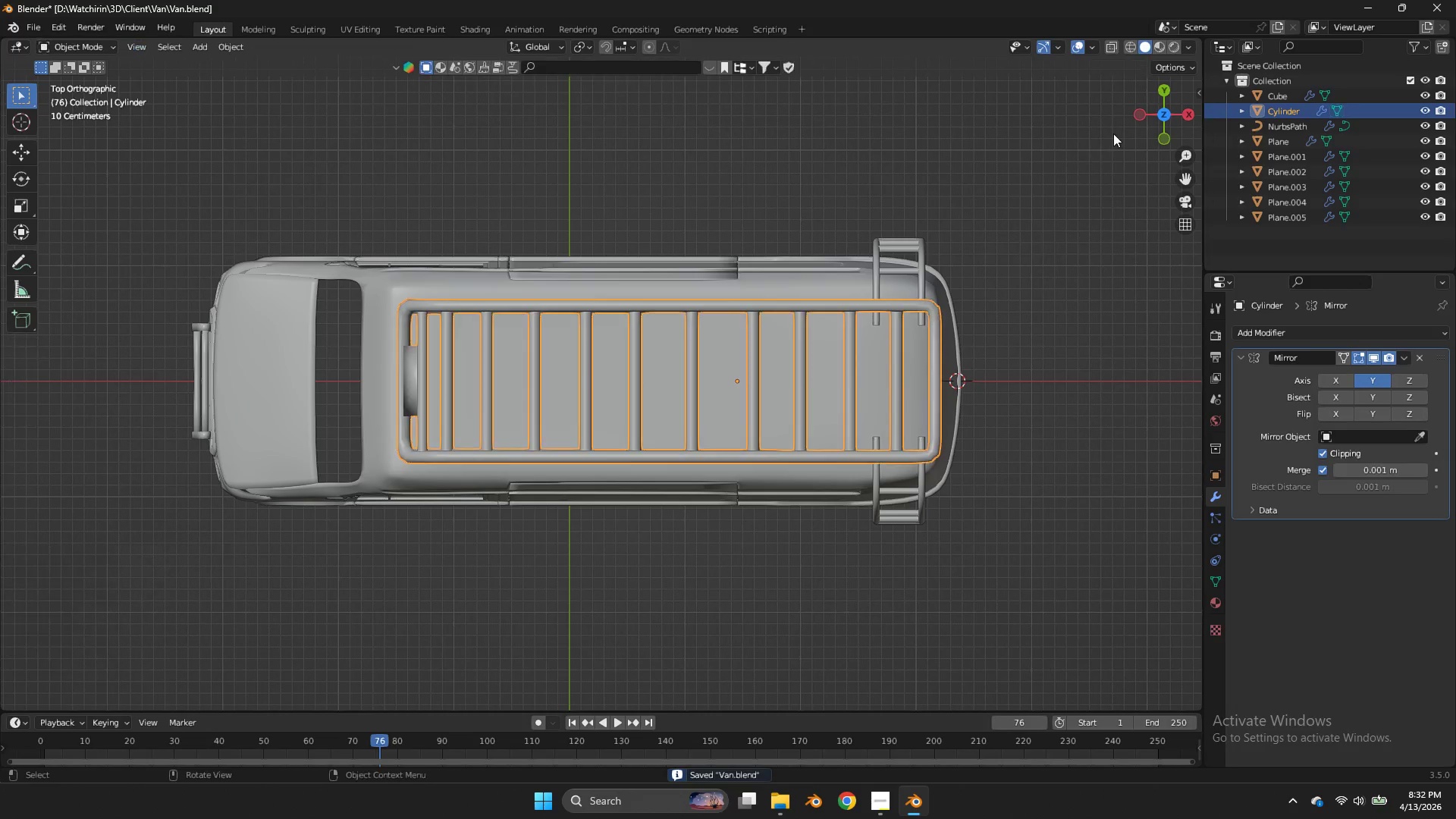 
scroll: coordinate [671, 270], scroll_direction: down, amount: 3.0
 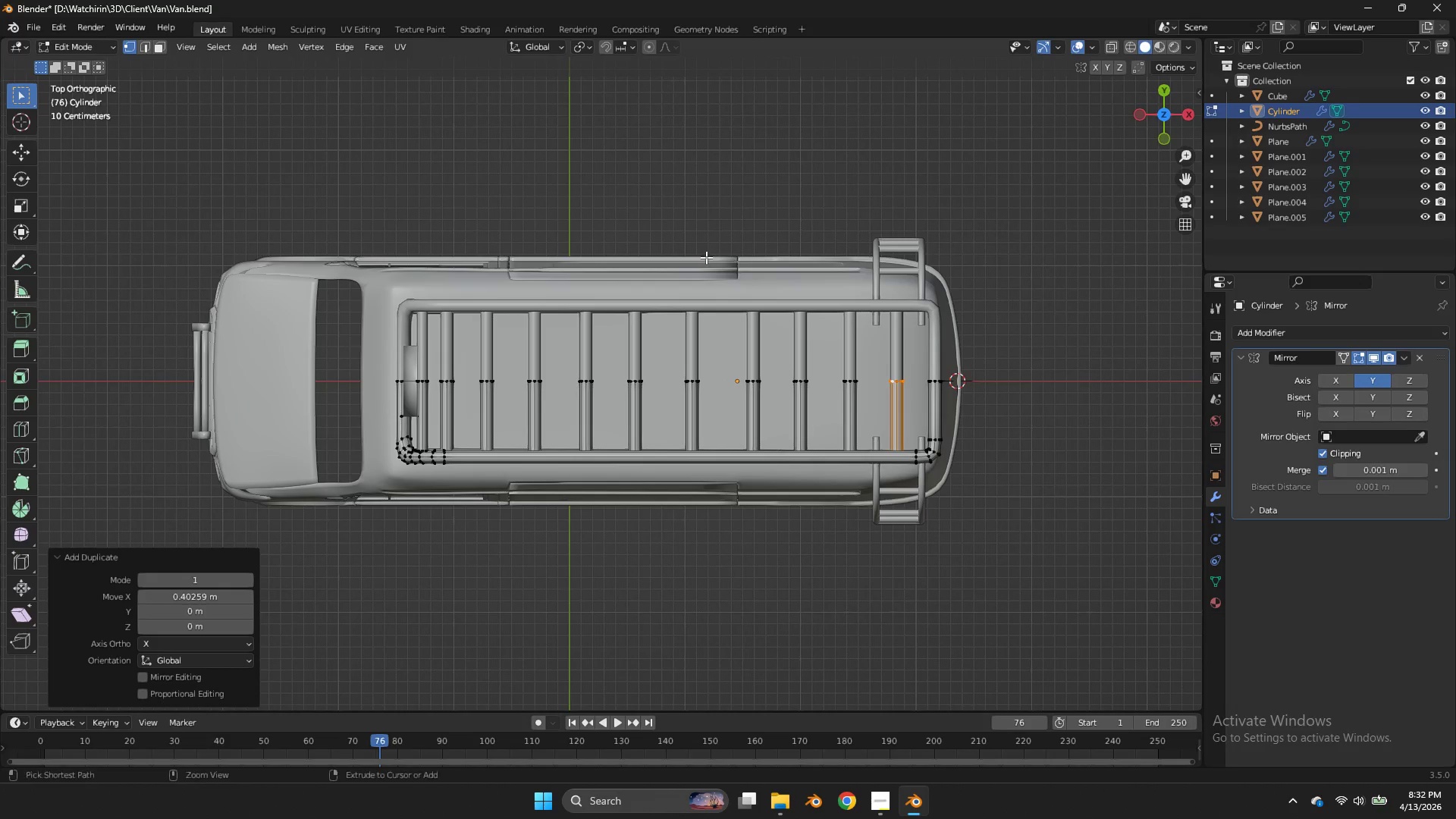 
key(Tab)
 